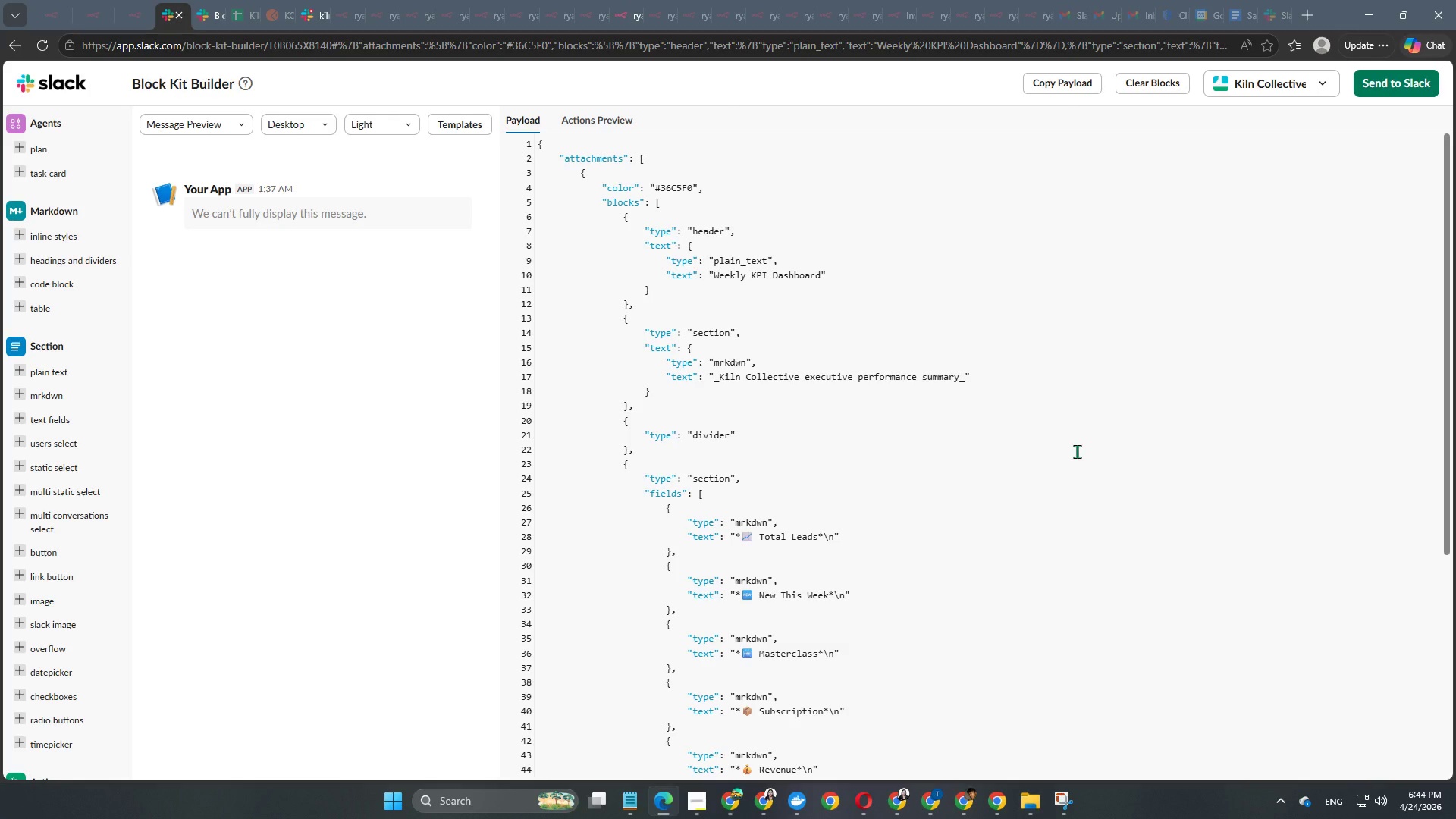 
left_click([835, 535])
 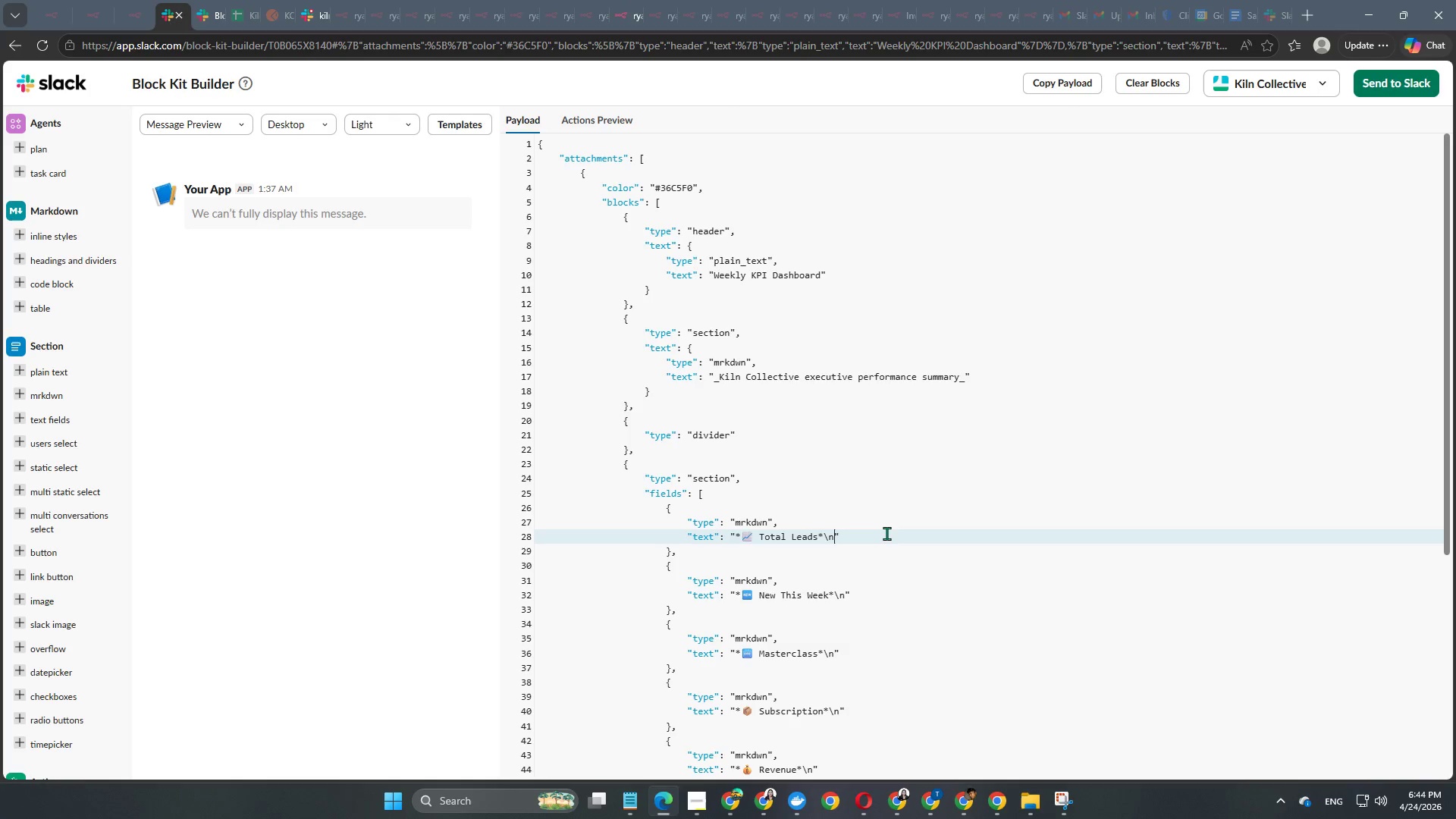 
type( SAM)
key(Backspace)
key(Backspace)
key(Backspace)
key(Backspace)
type(SAMPLE)
 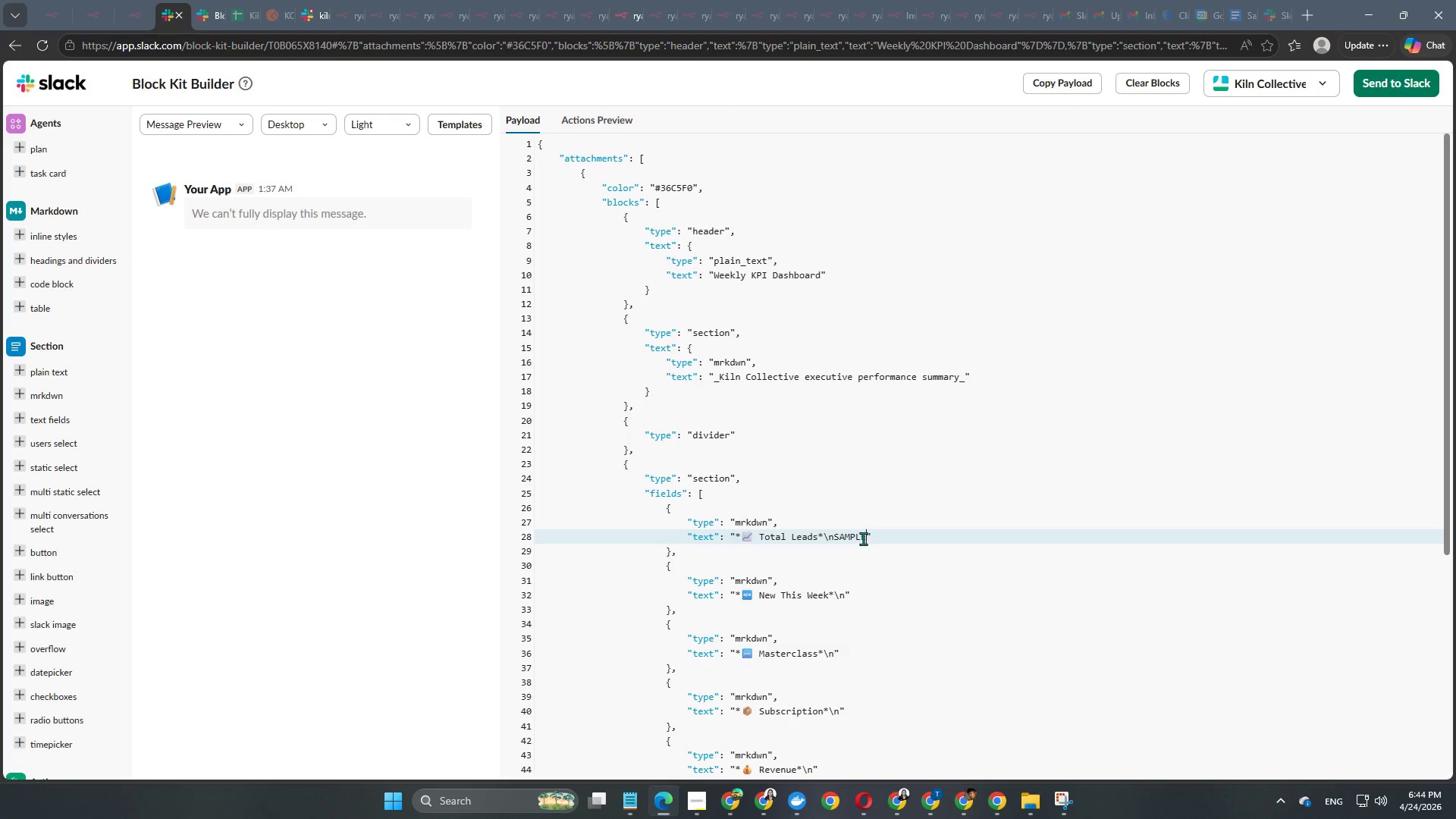 
left_click_drag(start_coordinate=[865, 535], to_coordinate=[835, 532])
 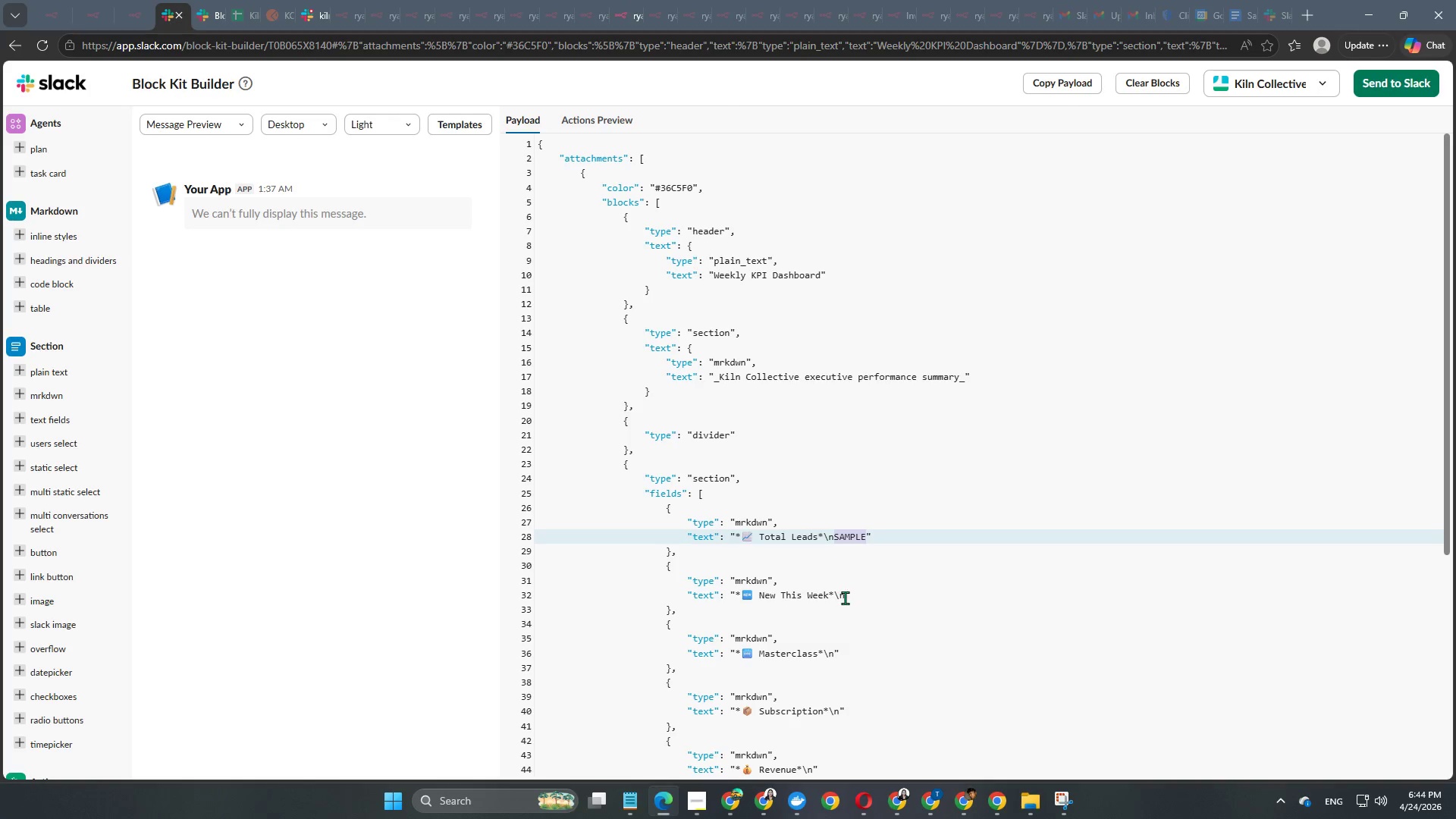 
key(Control+ControlLeft)
 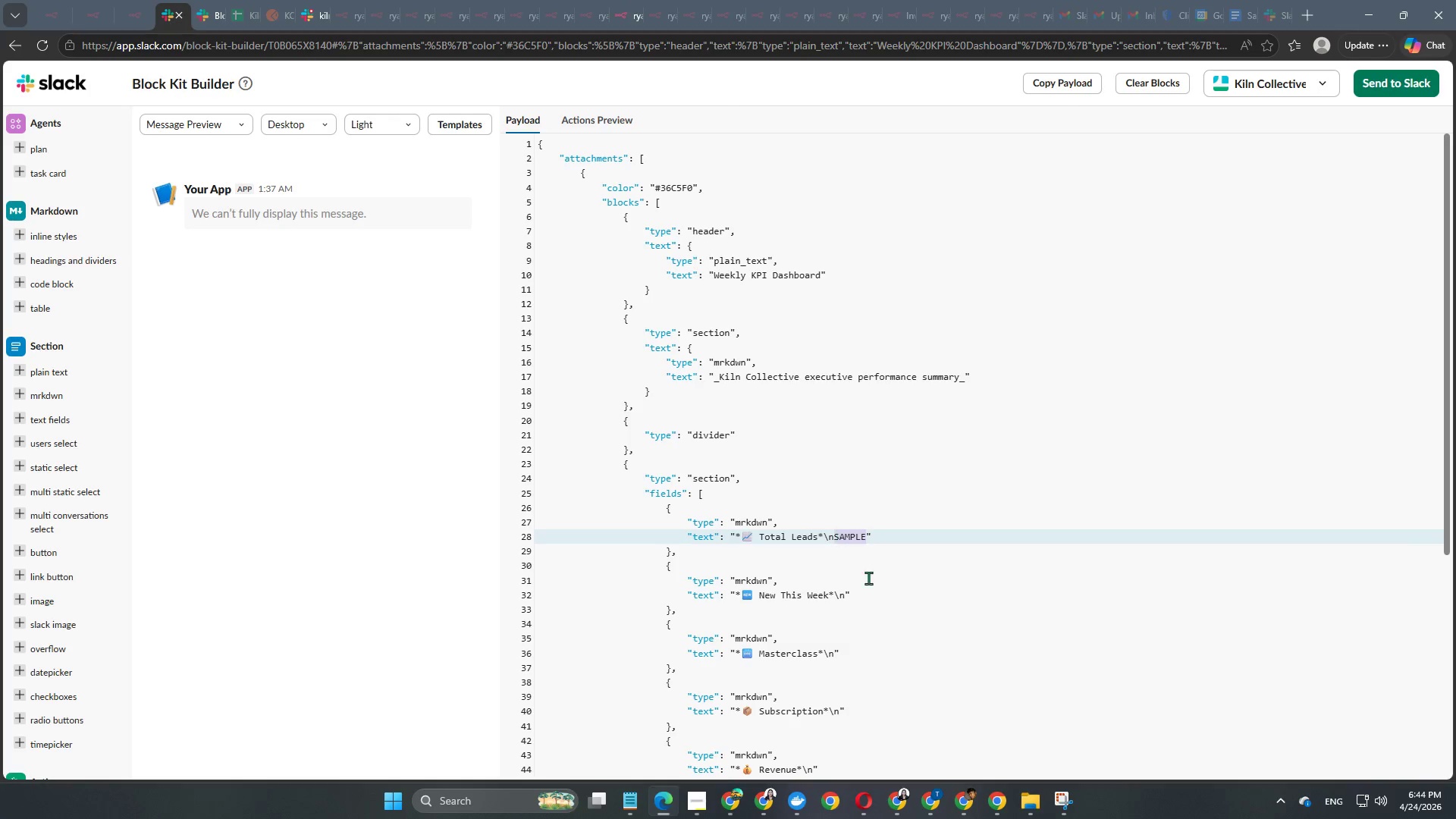 
key(Control+C)
 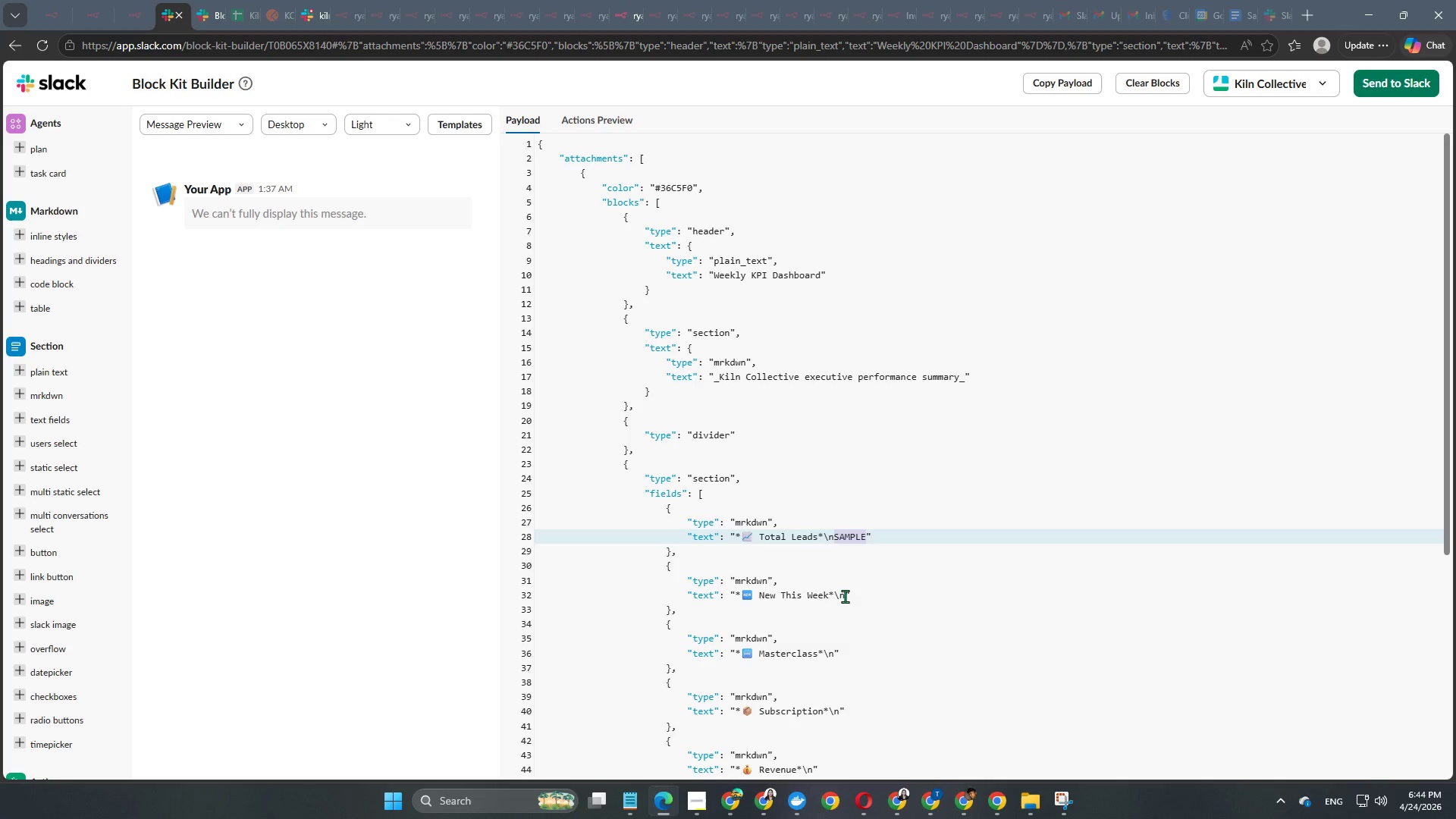 
left_click([845, 596])
 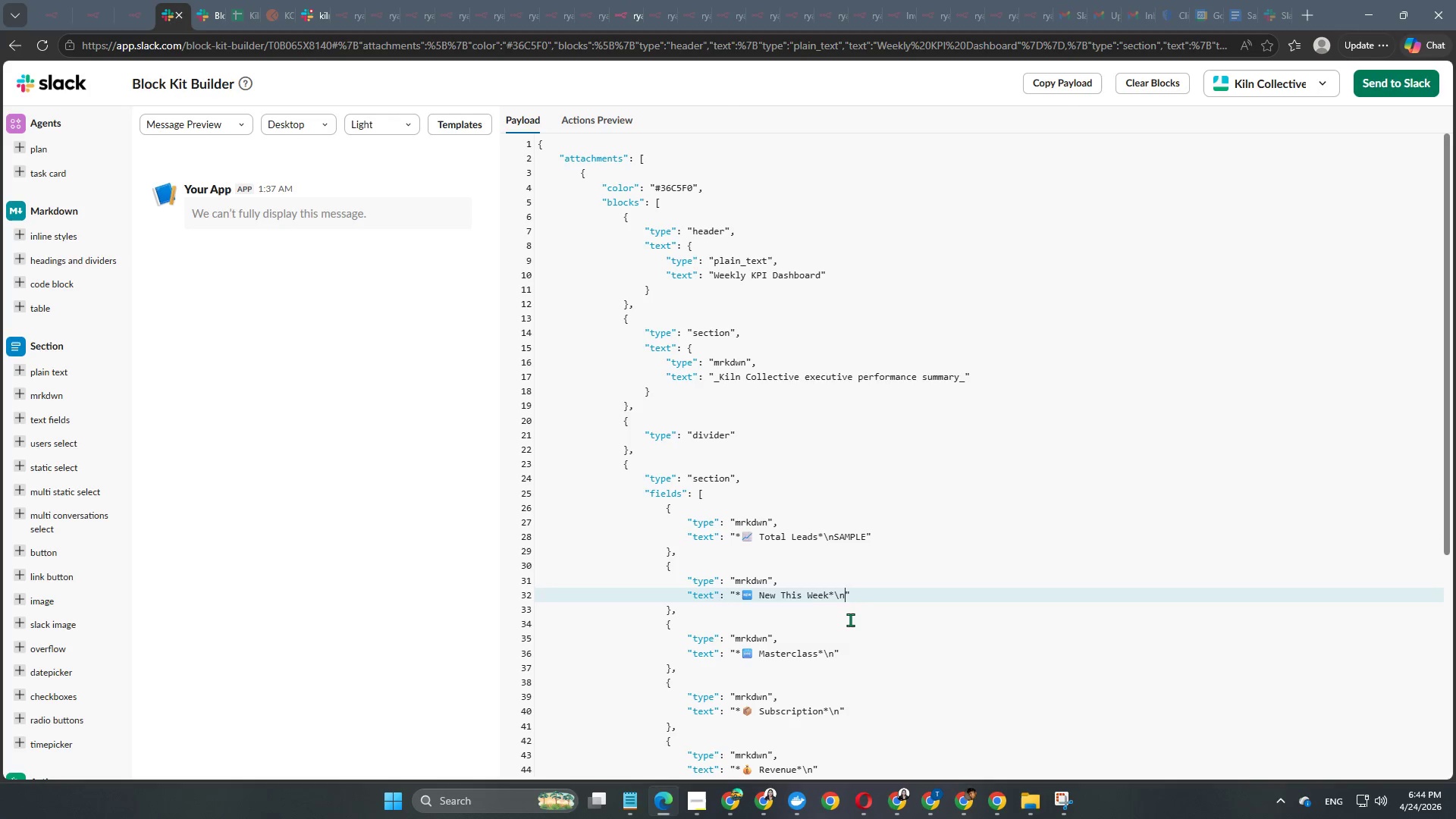 
key(Control+V)
 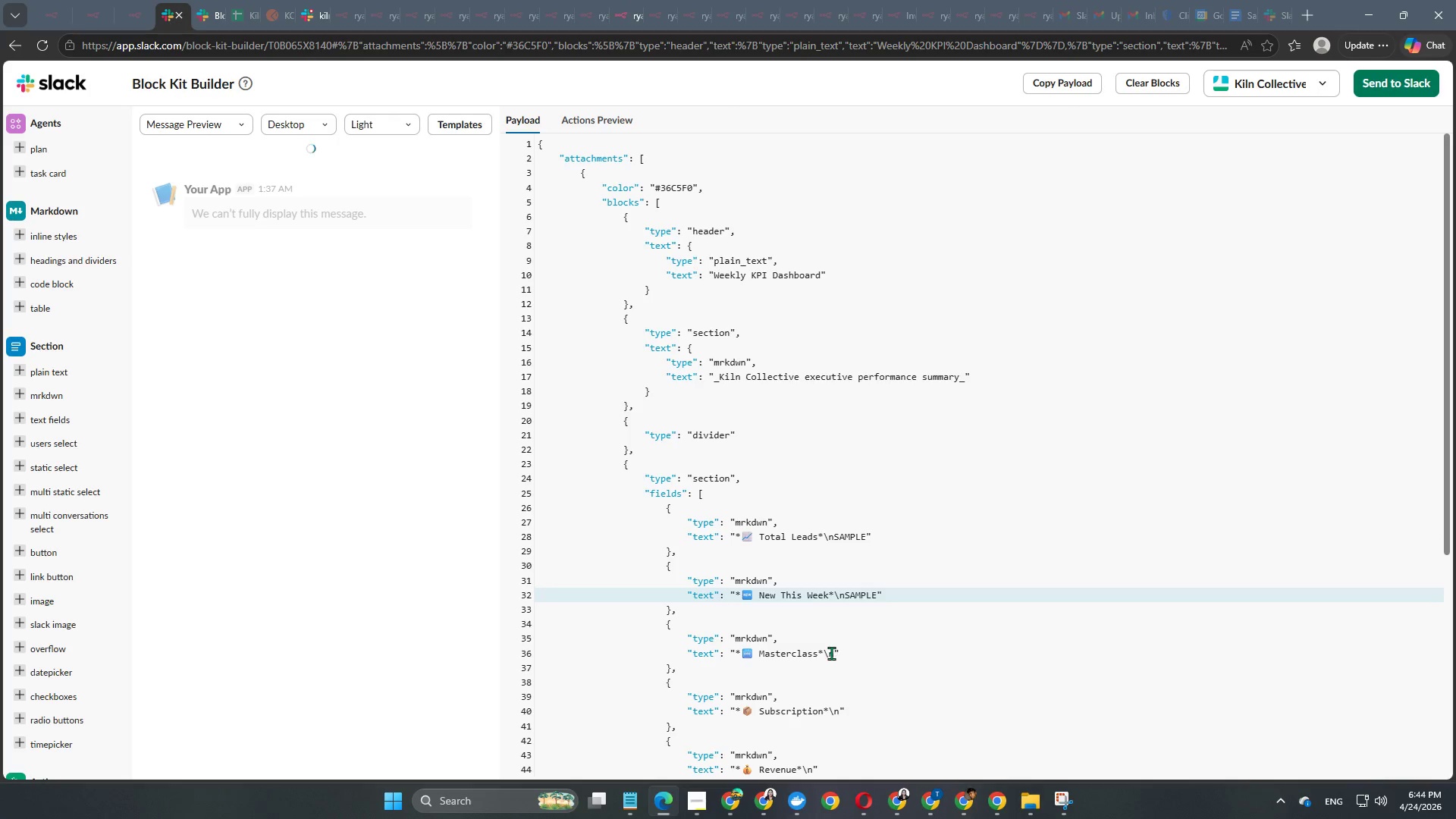 
left_click([833, 653])
 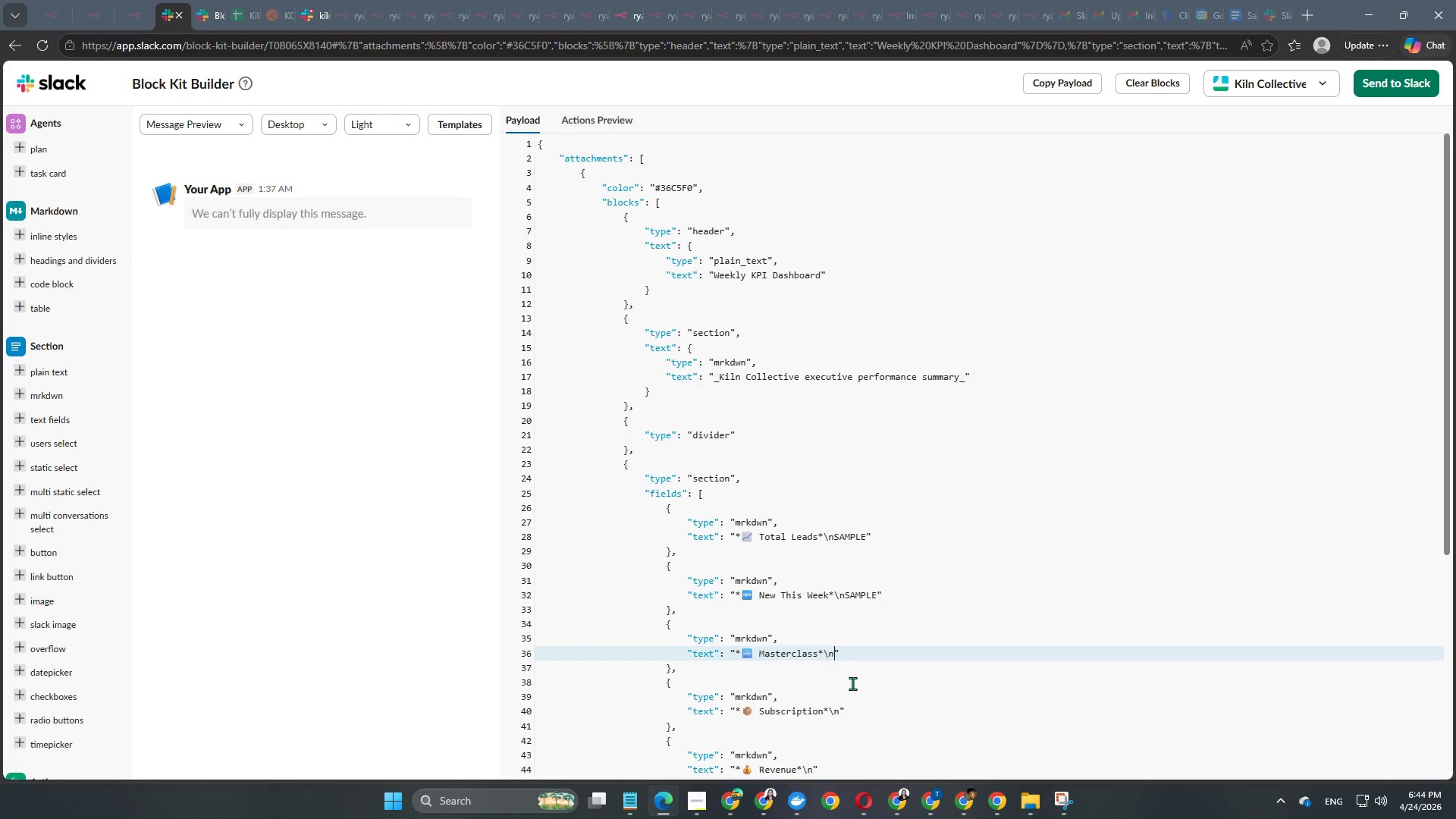 
key(Control+V)
 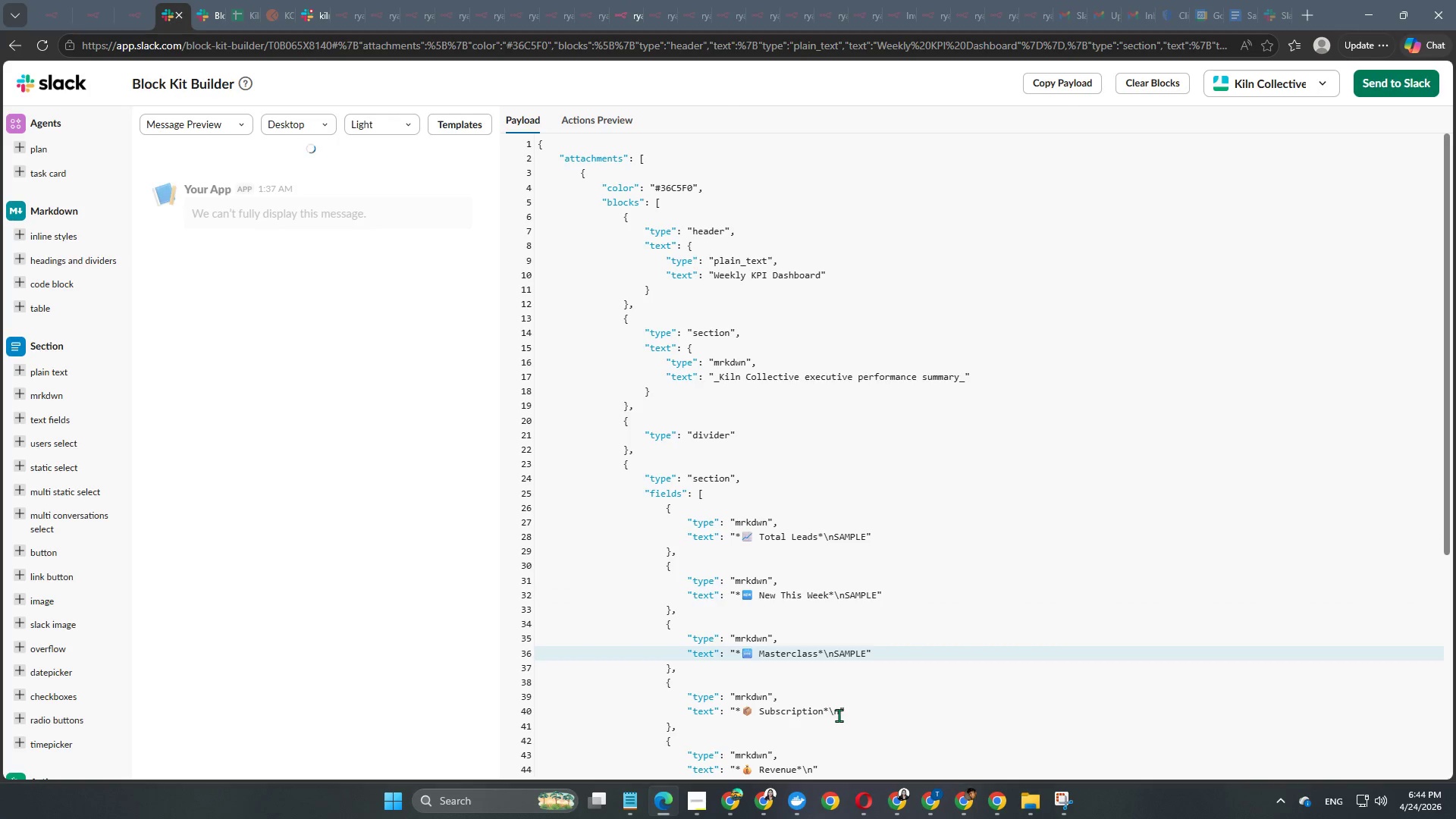 
left_click([840, 712])
 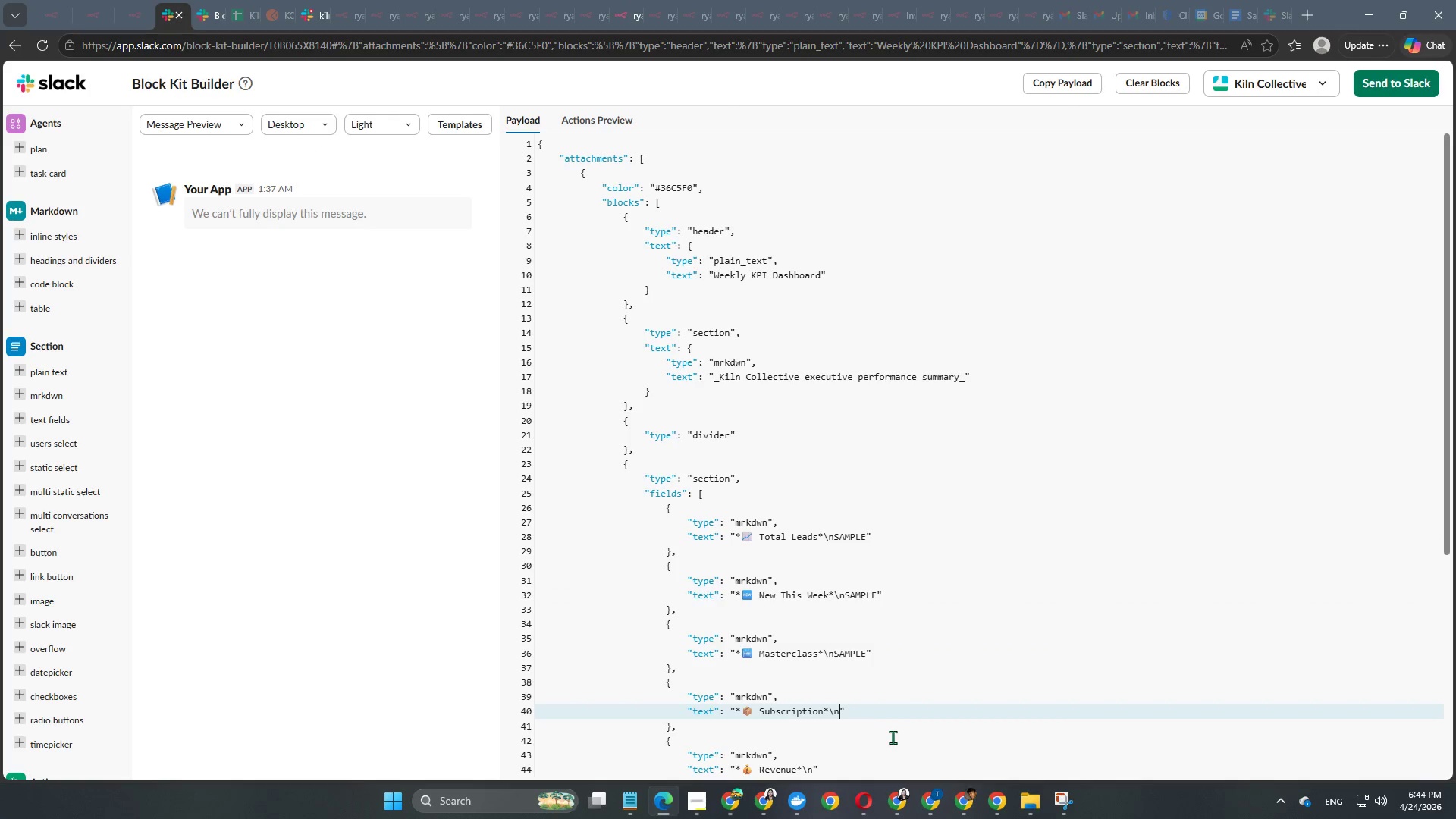 
key(Control+B)
 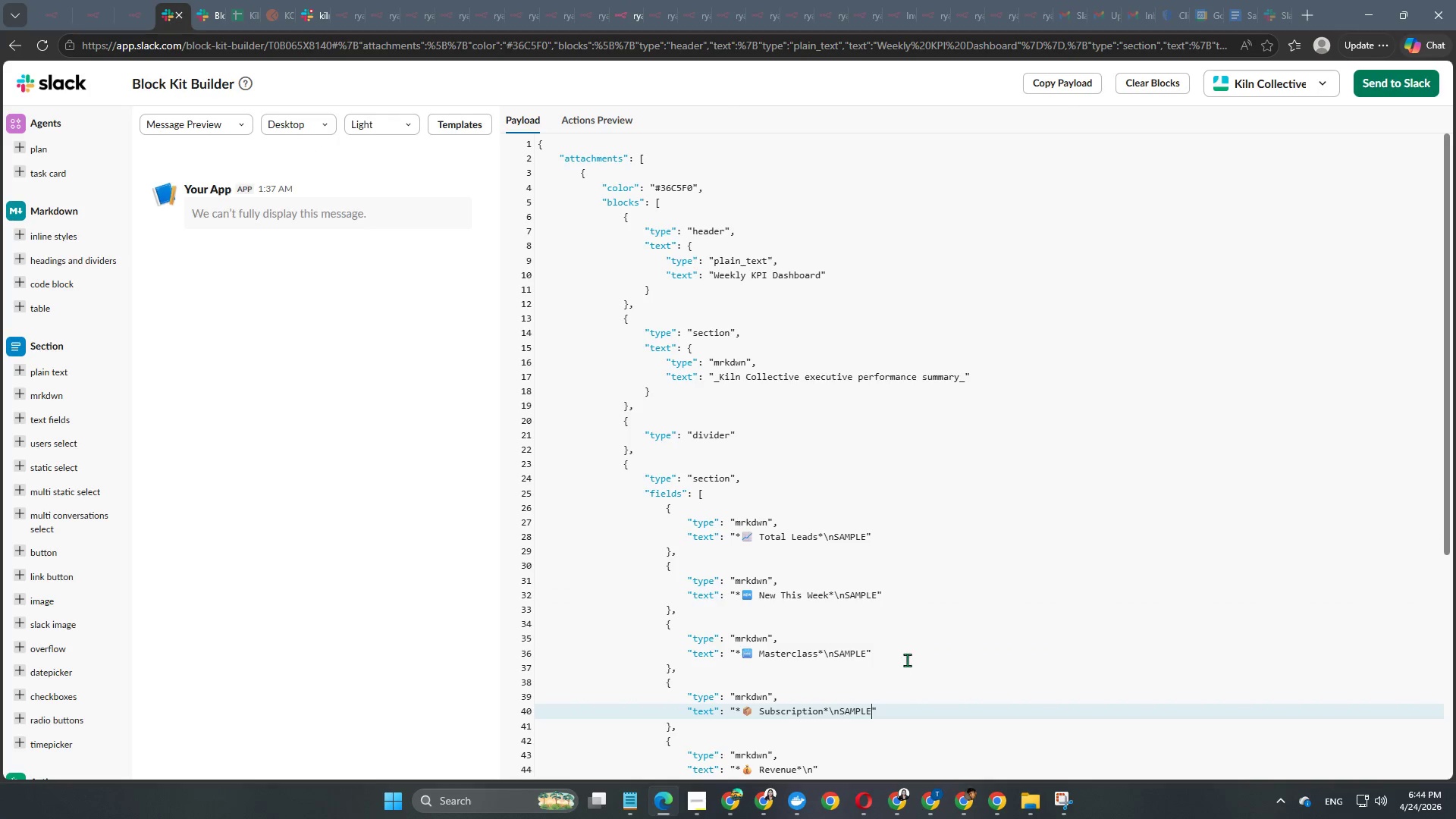 
key(Control+V)
 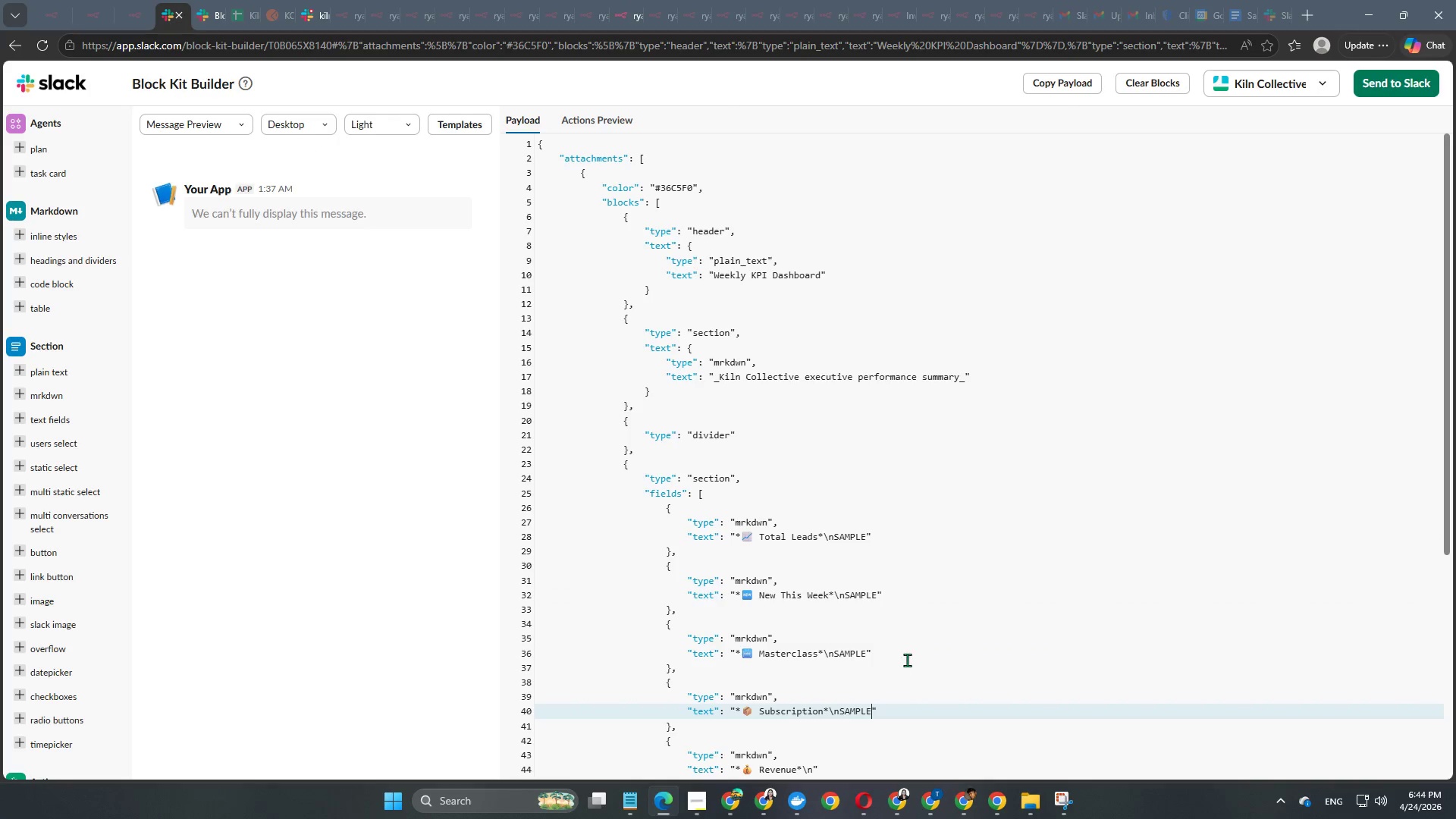 
scroll: coordinate [907, 657], scroll_direction: down, amount: 2.0
 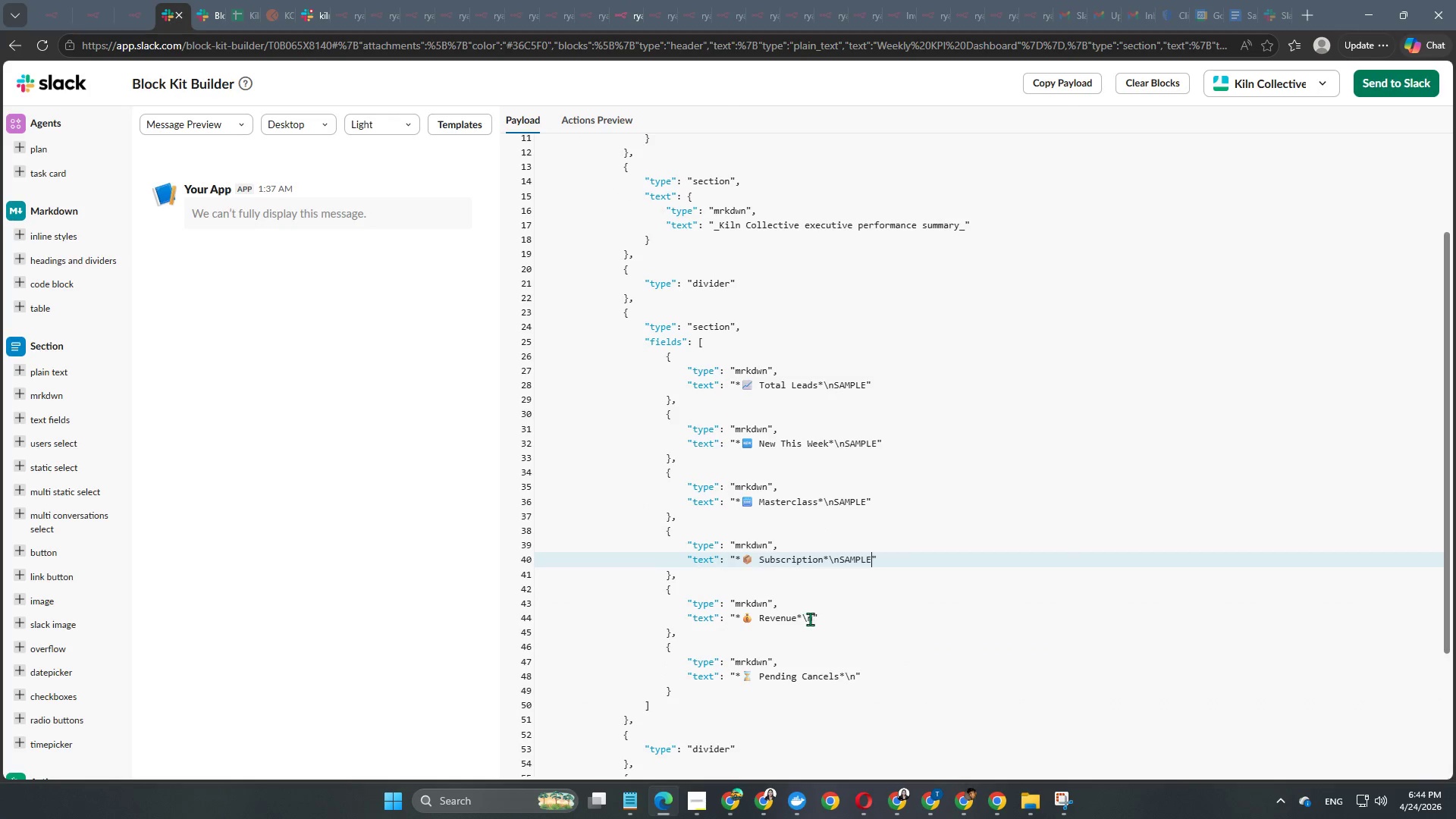 
left_click([810, 619])
 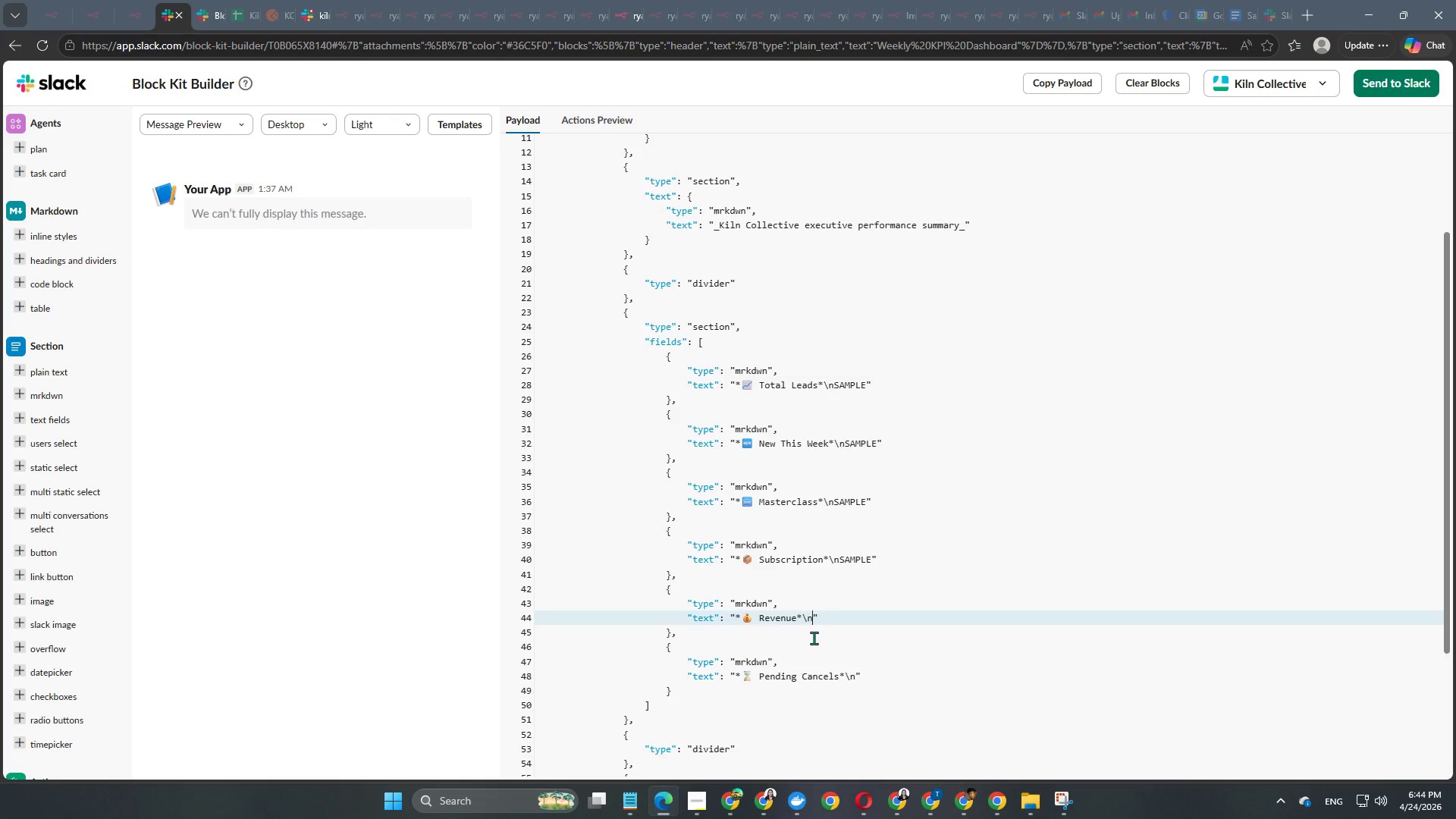 
key(Control+V)
 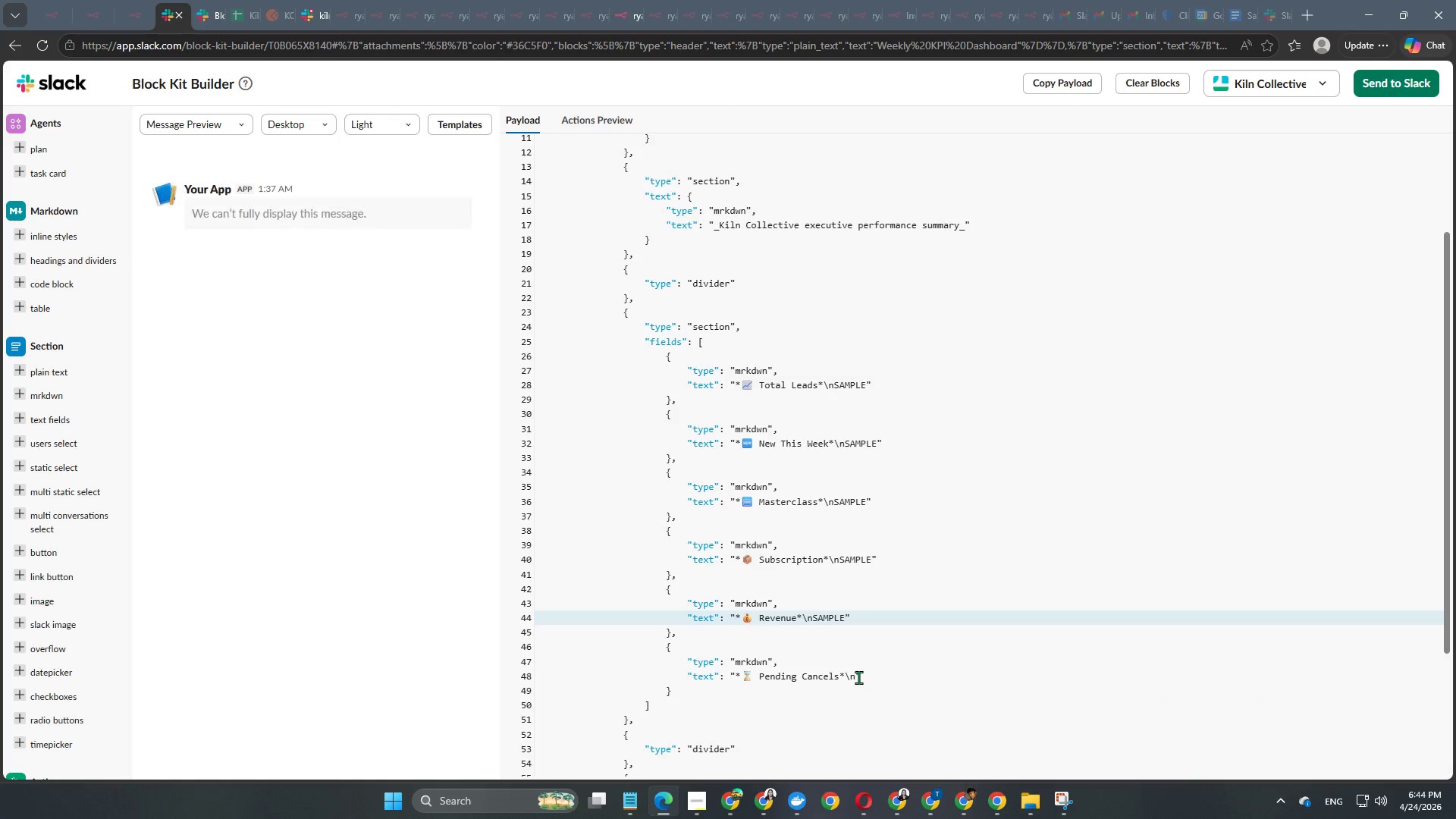 
left_click([855, 676])
 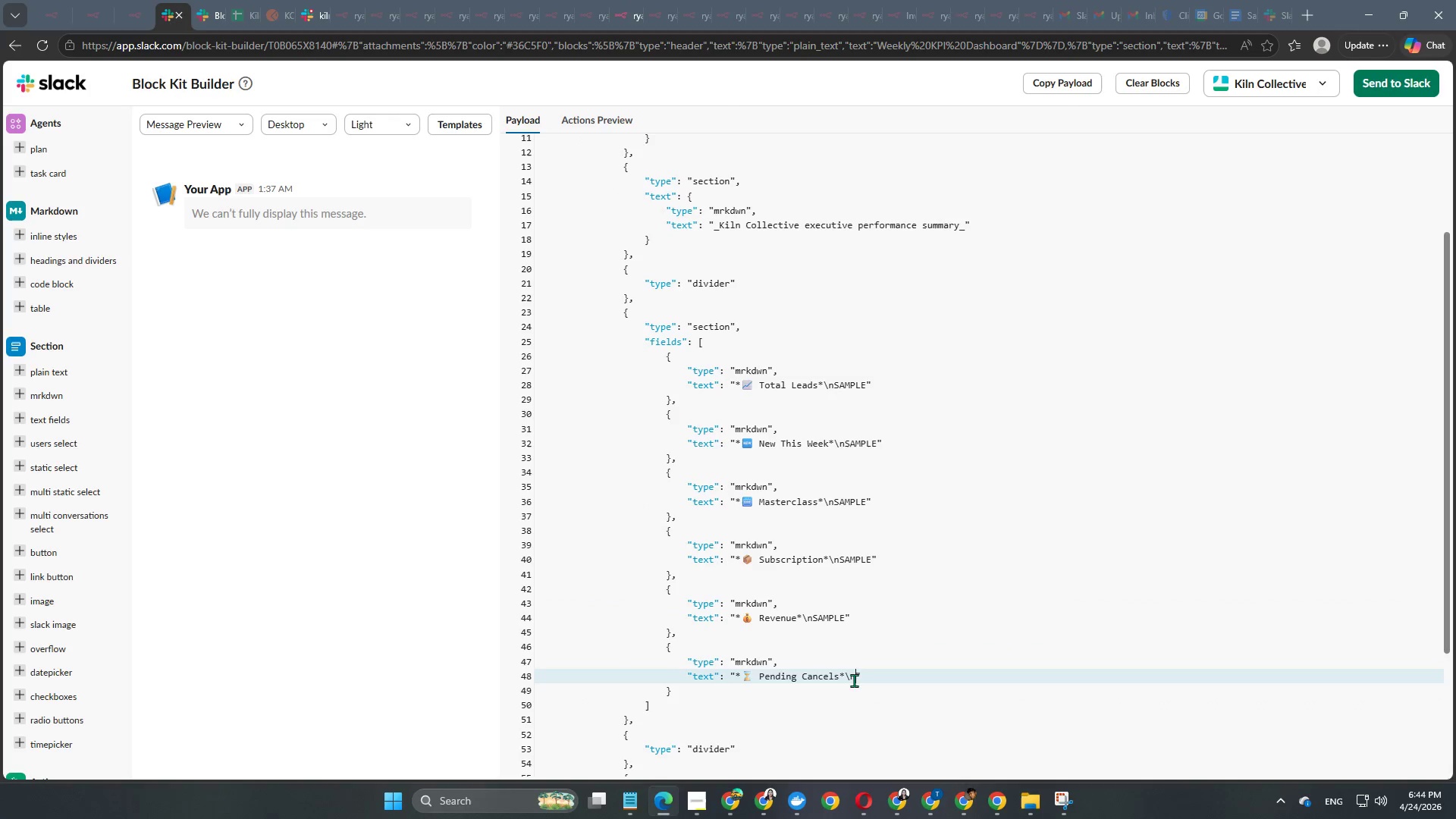 
key(Control+V)
 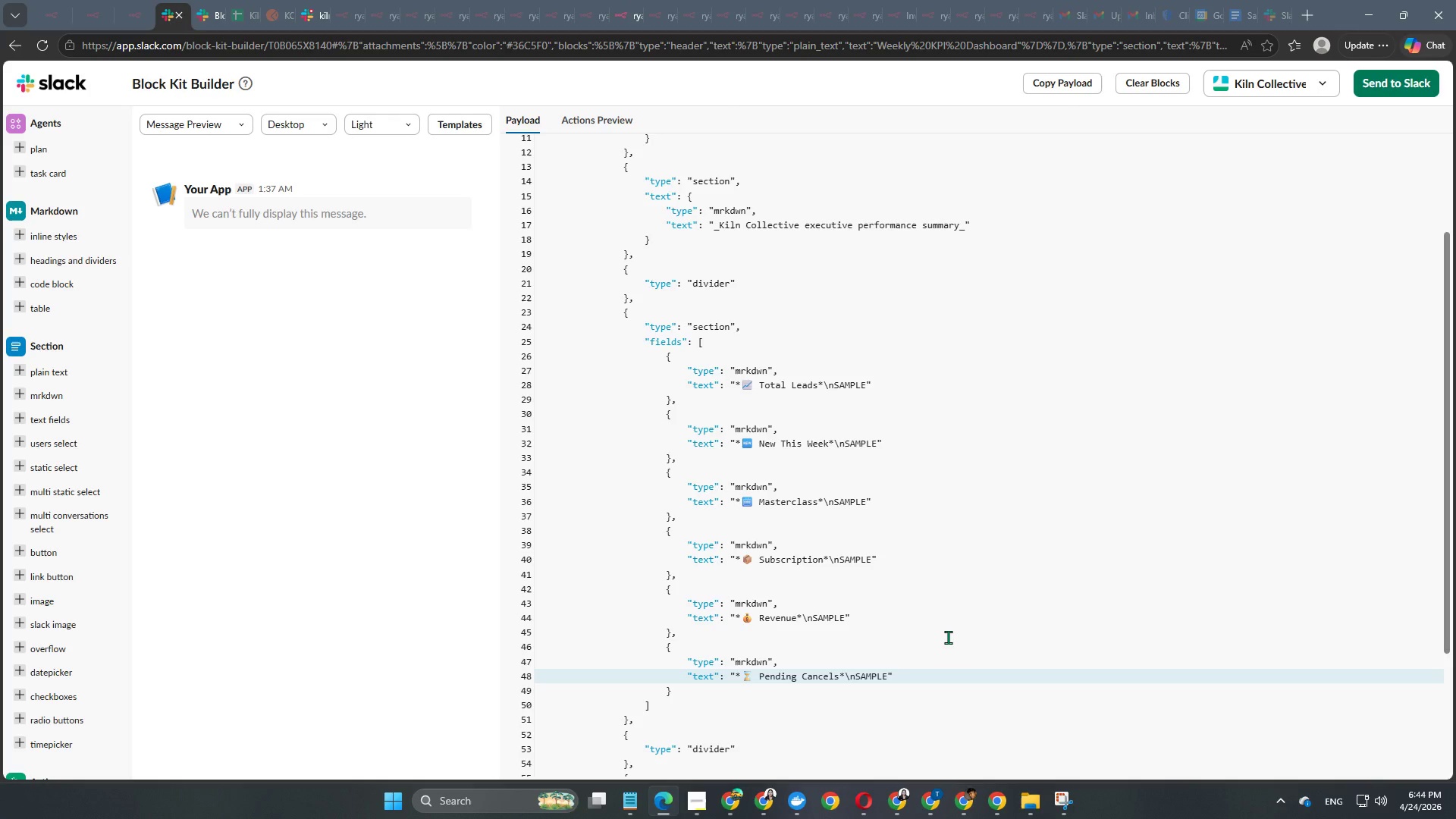 
scroll: coordinate [948, 598], scroll_direction: down, amount: 6.0
 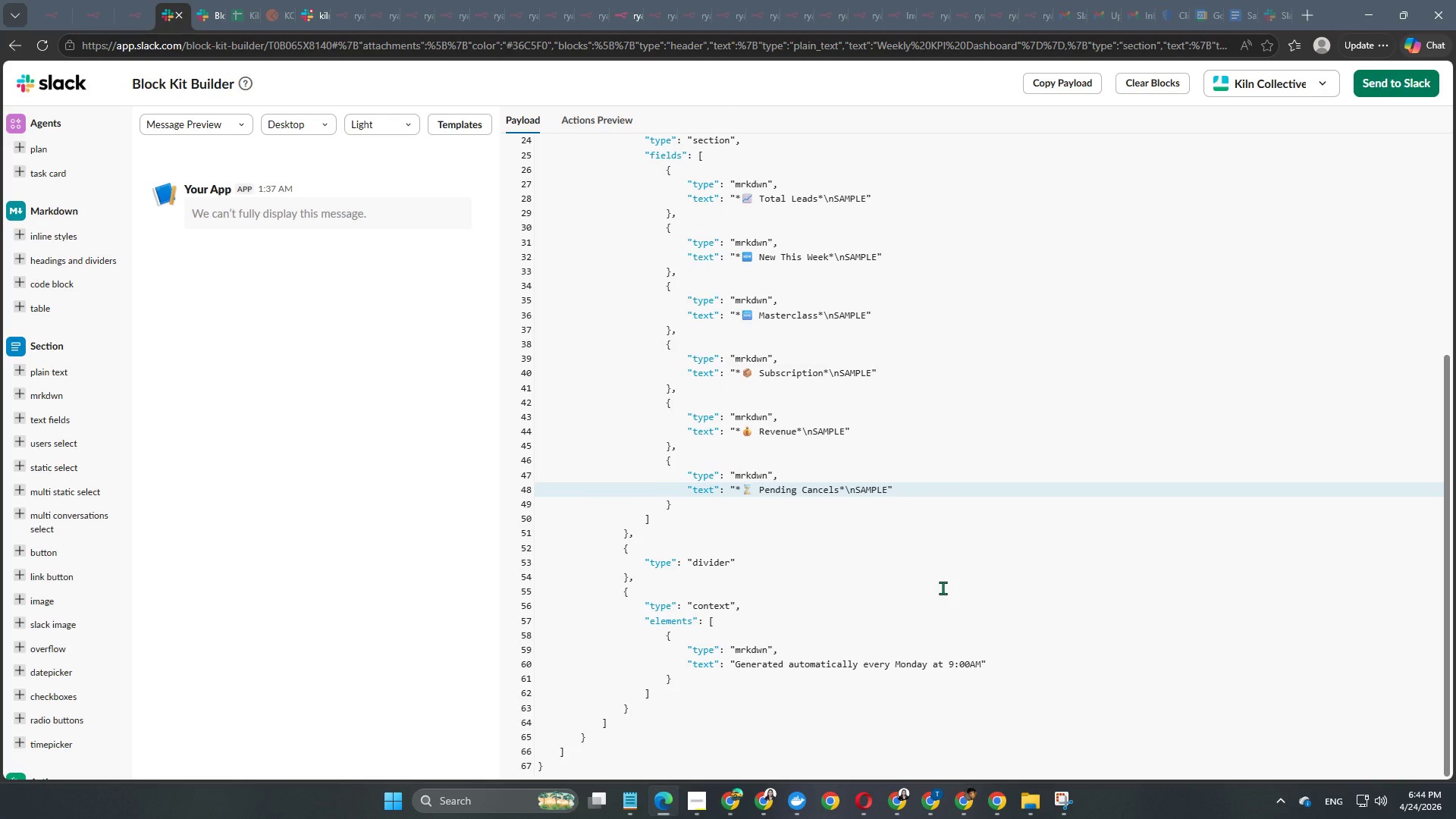 
scroll: coordinate [871, 523], scroll_direction: up, amount: 7.0
 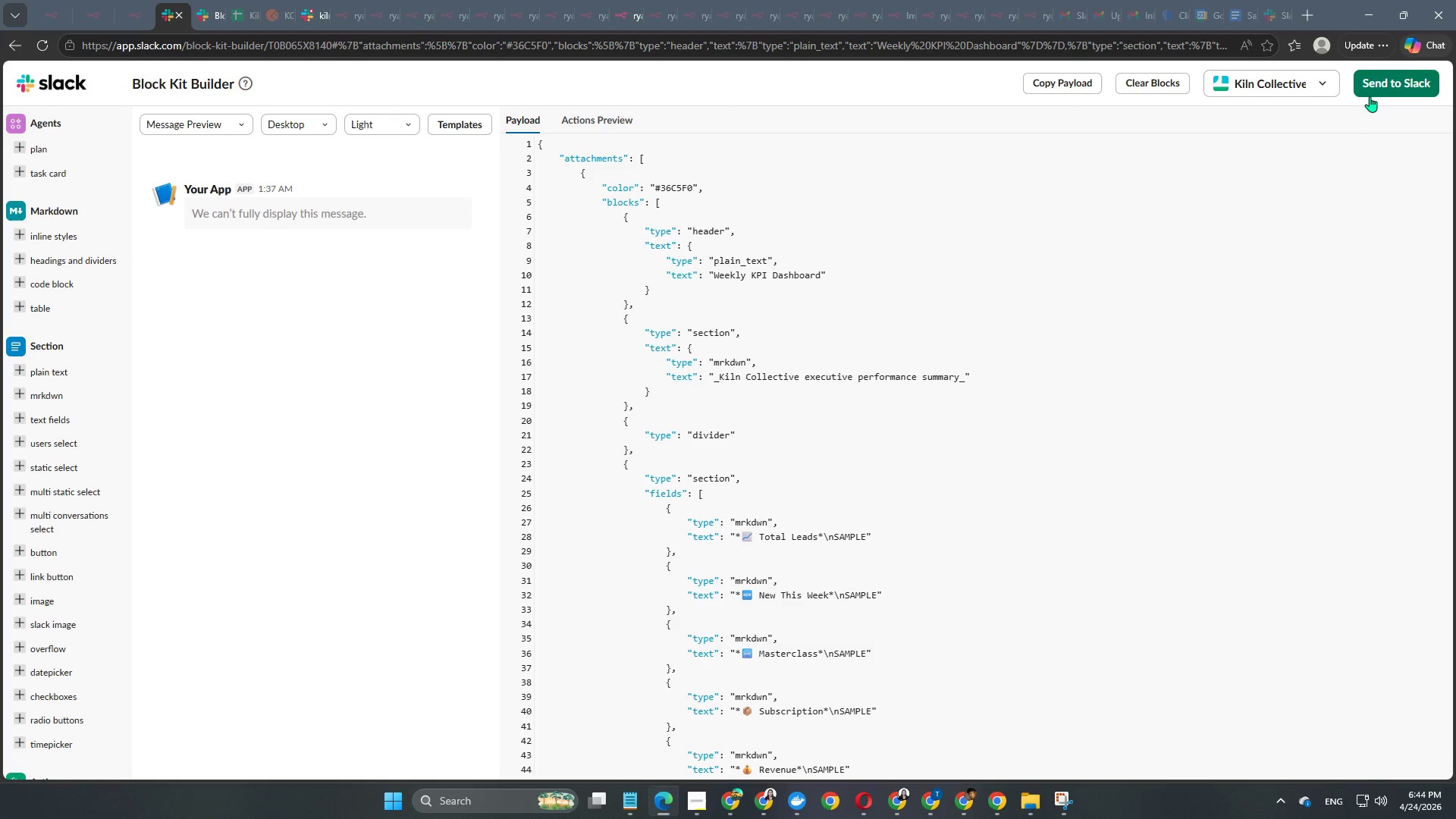 
left_click([1372, 93])
 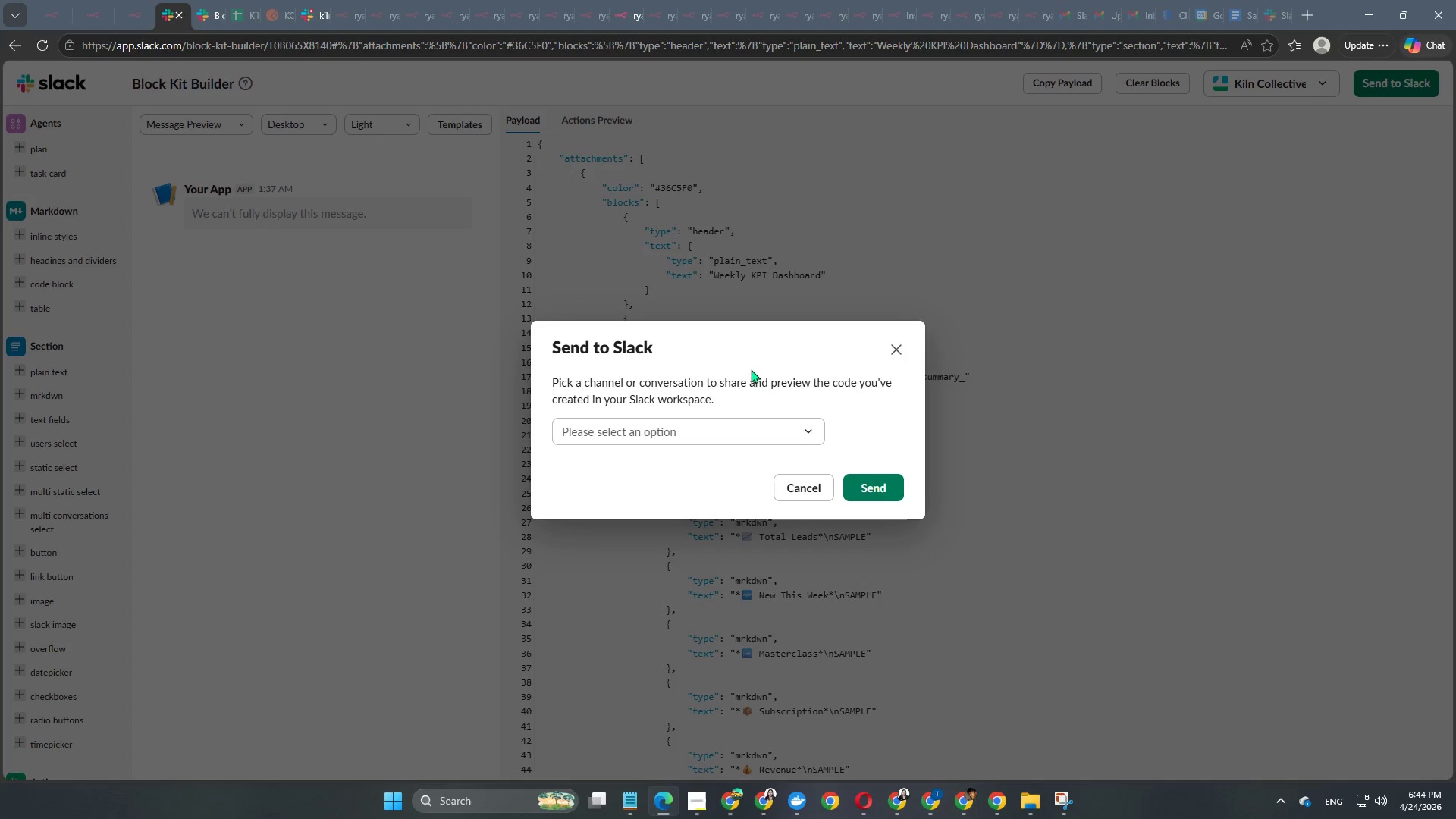 
left_click([725, 438])
 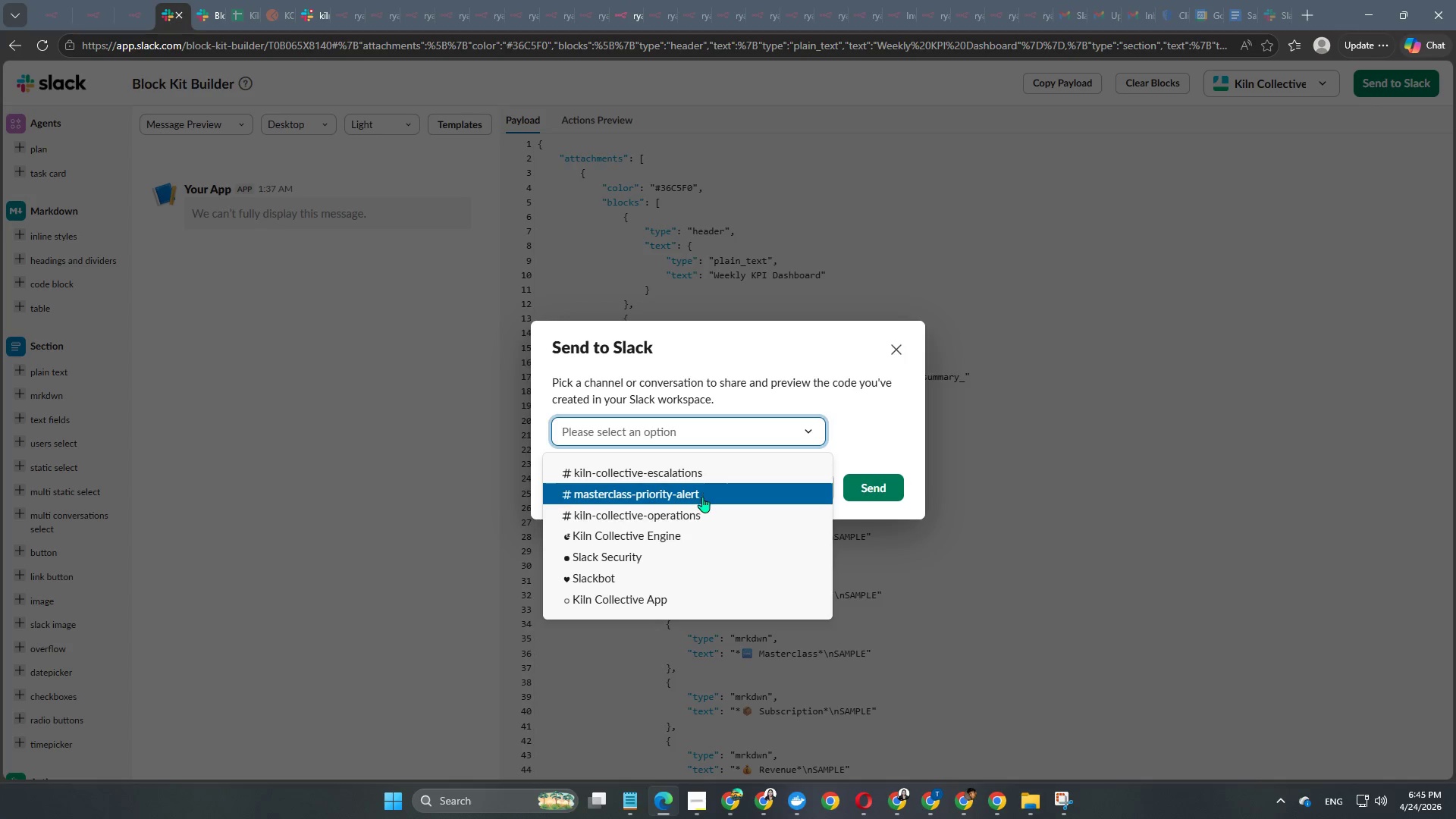 
left_click([696, 519])
 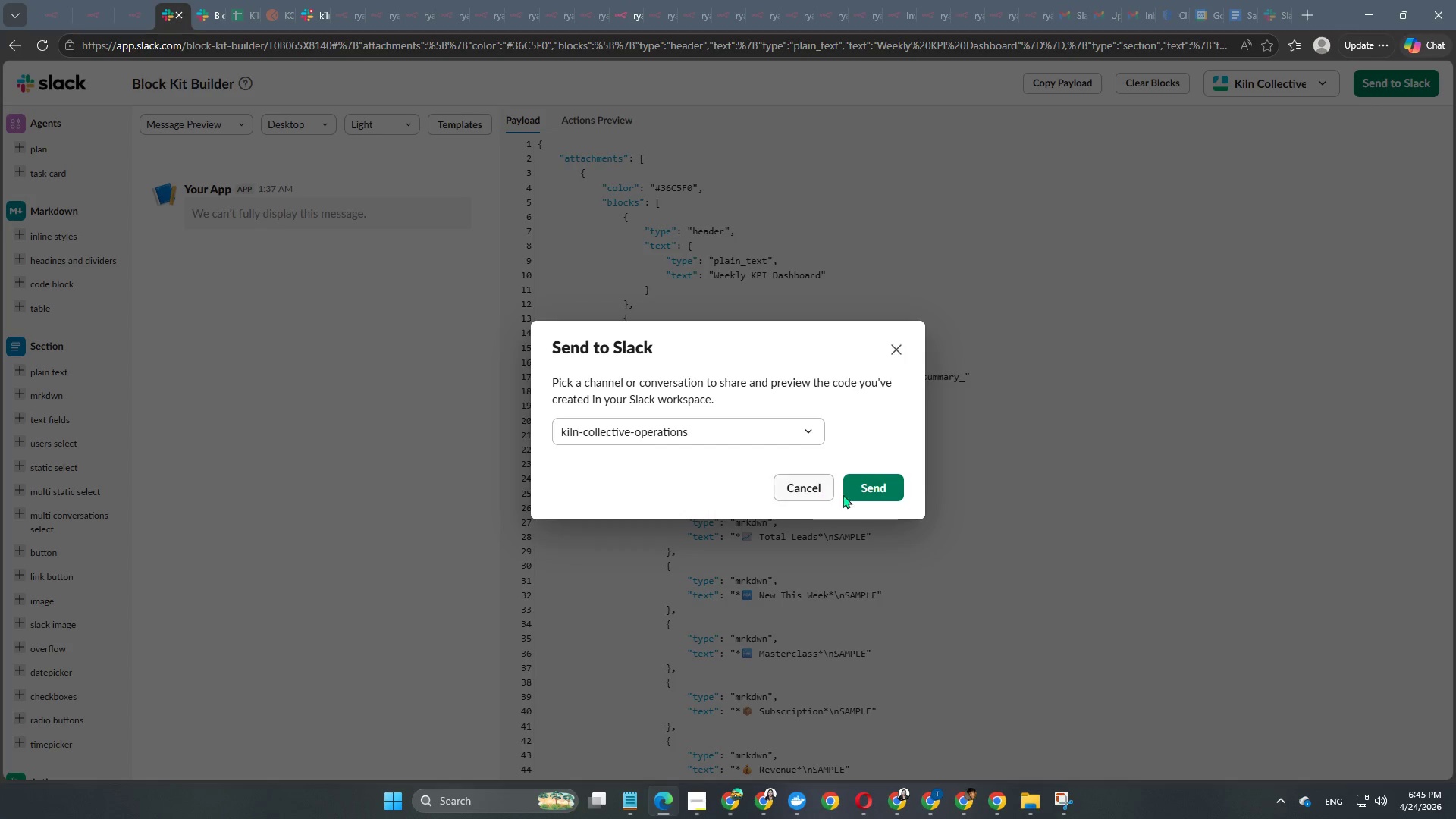 
left_click([862, 491])
 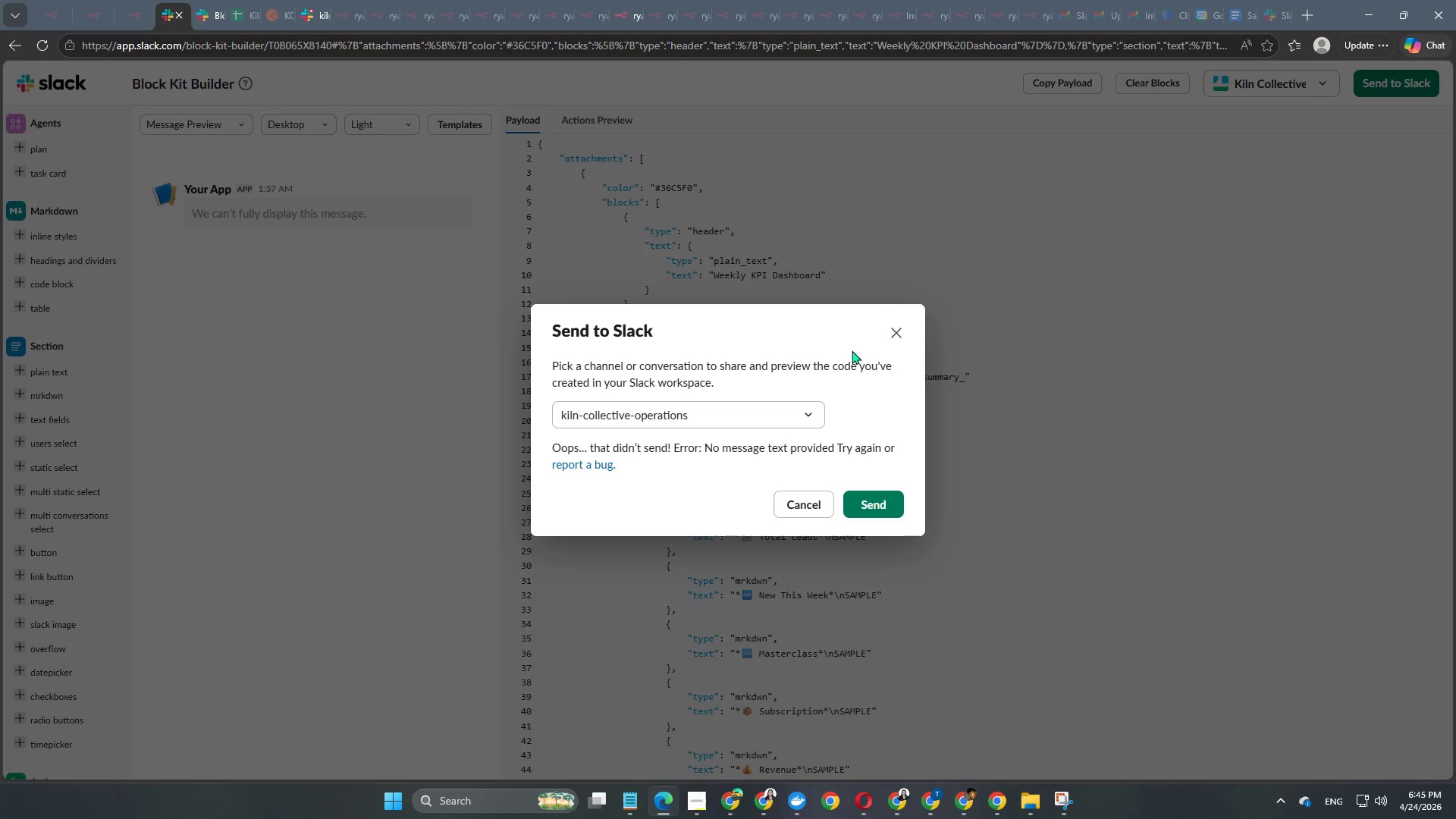 
left_click([894, 331])
 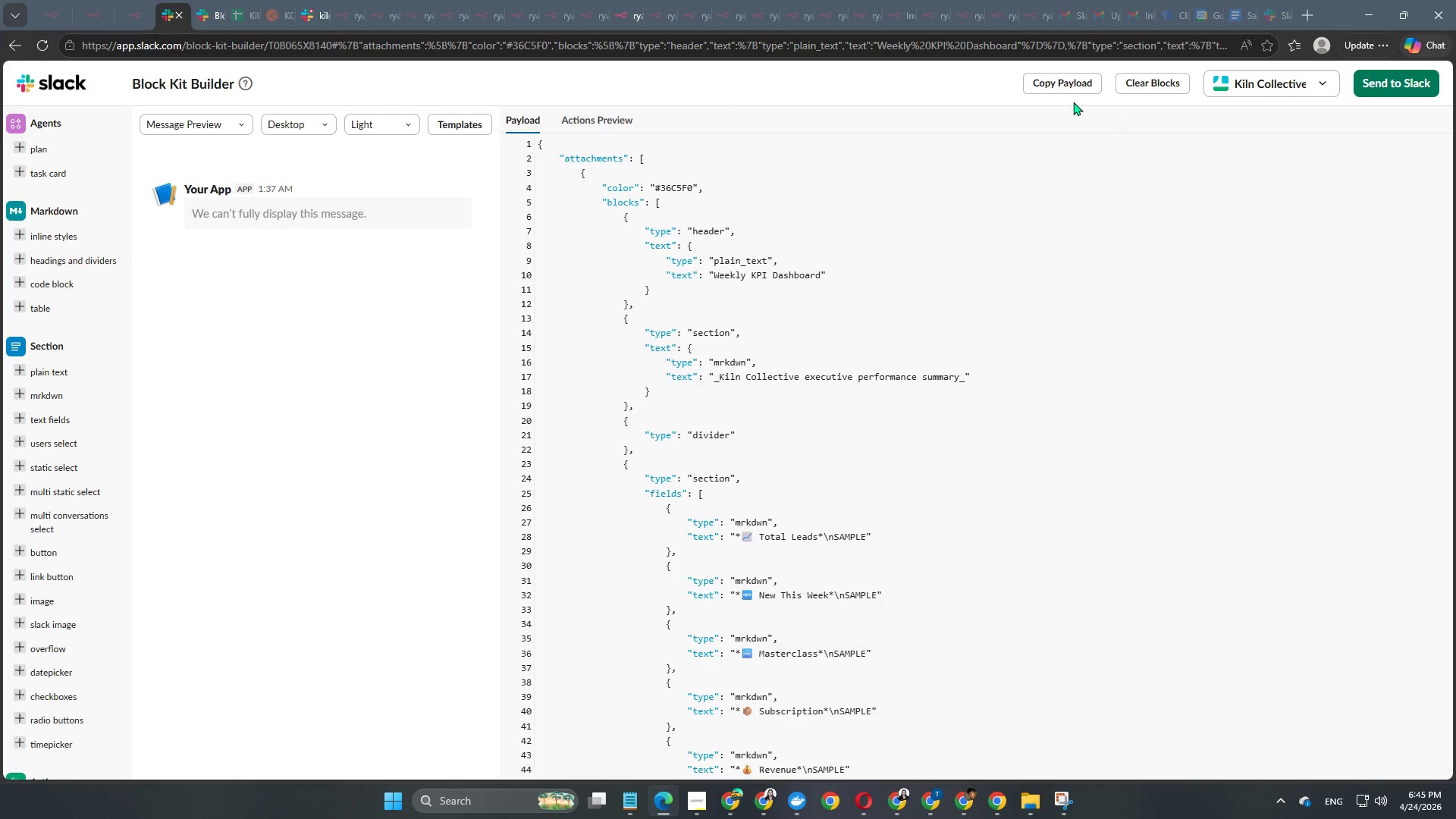 
left_click([1068, 86])
 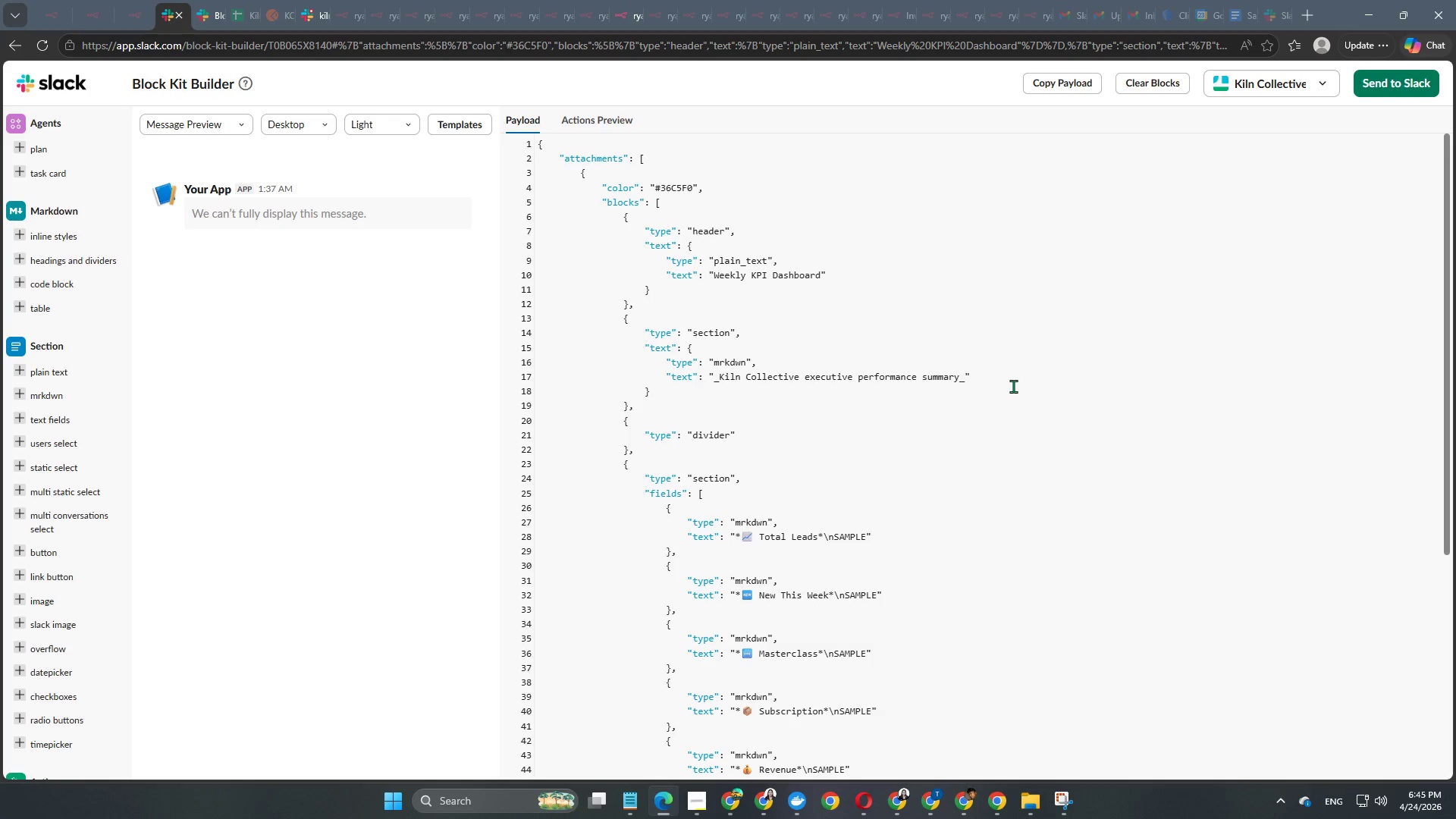 
scroll: coordinate [1013, 386], scroll_direction: down, amount: 4.0
 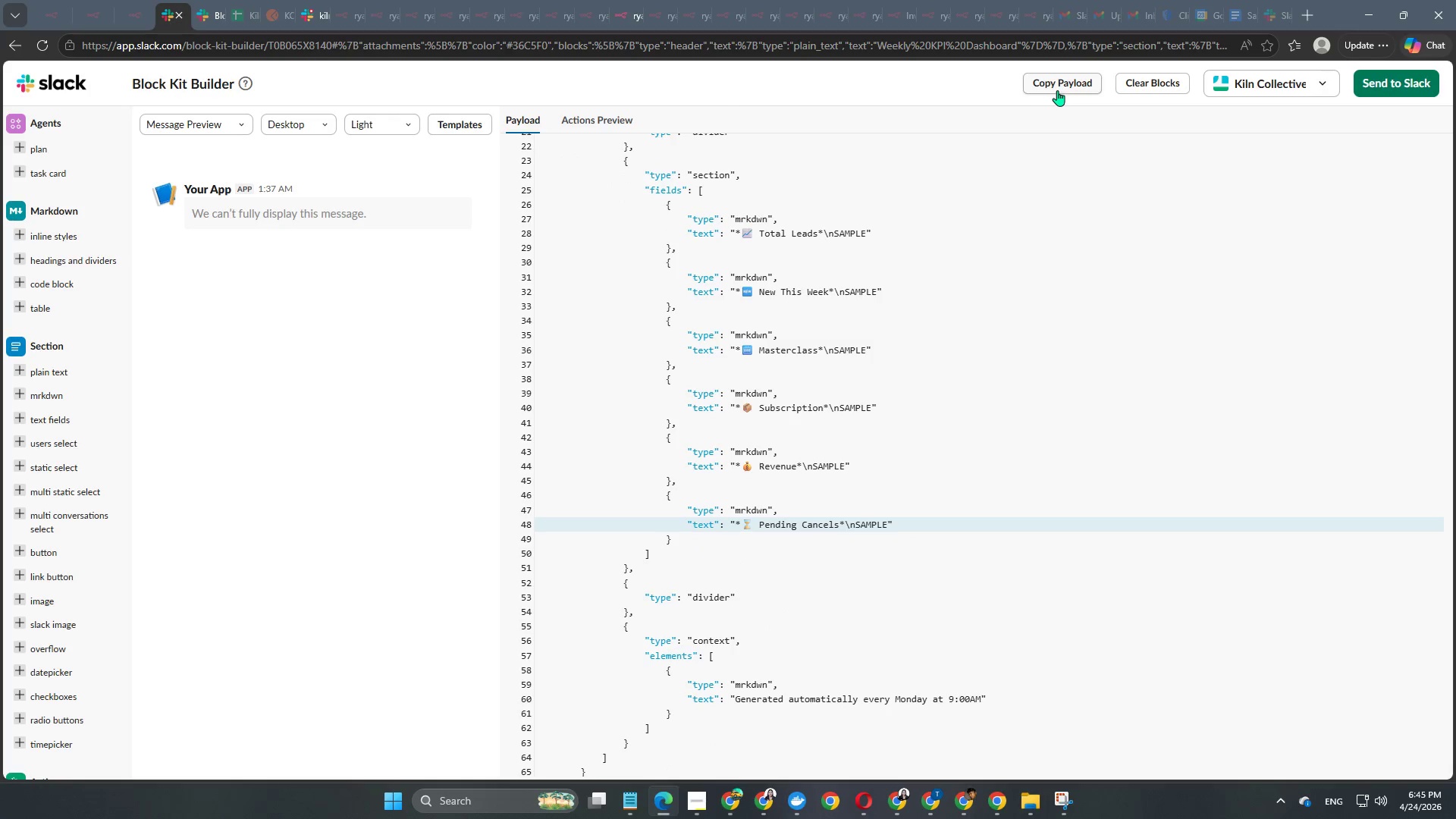 
double_click([1057, 90])
 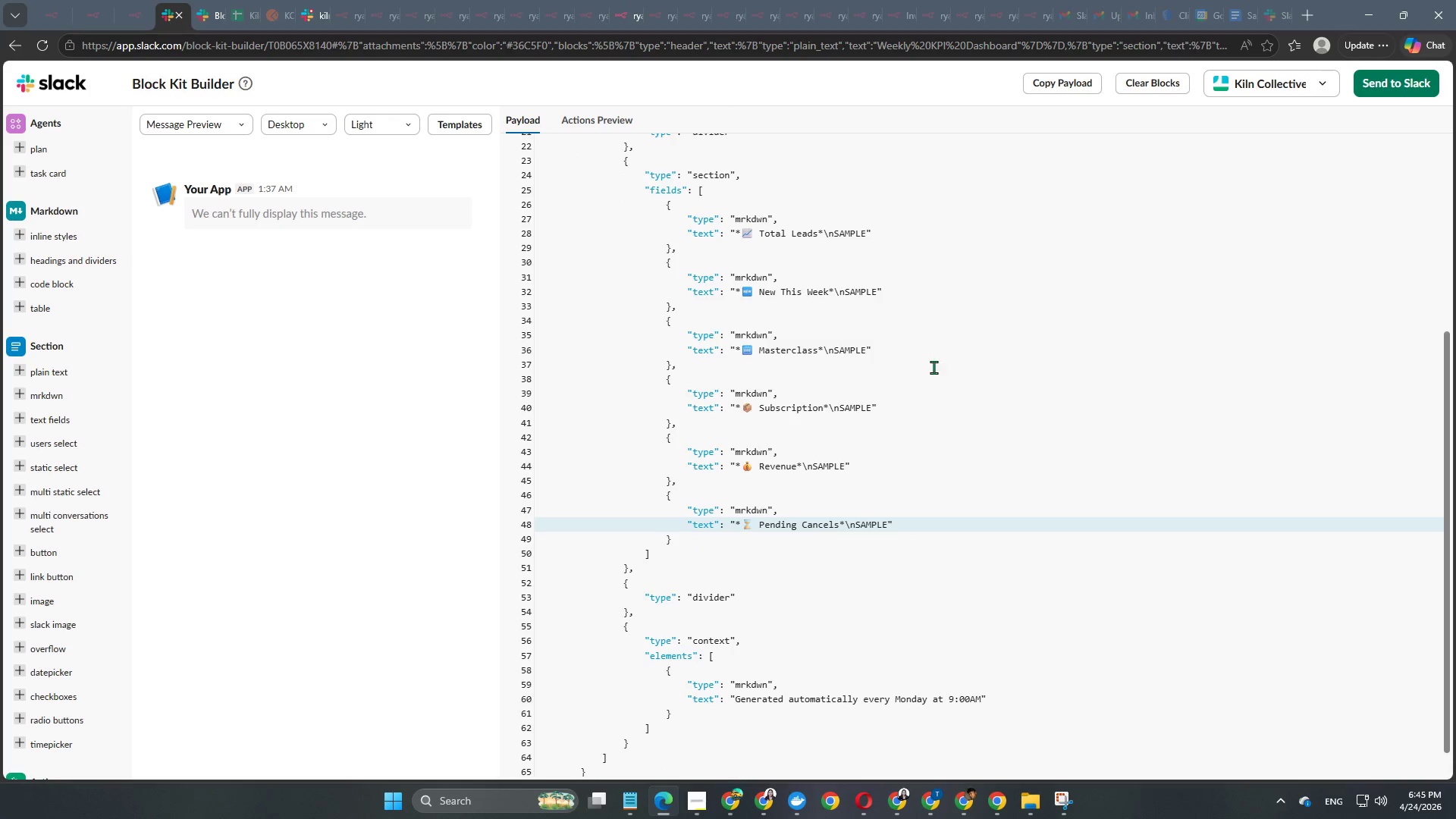 
scroll: coordinate [934, 367], scroll_direction: down, amount: 3.0
 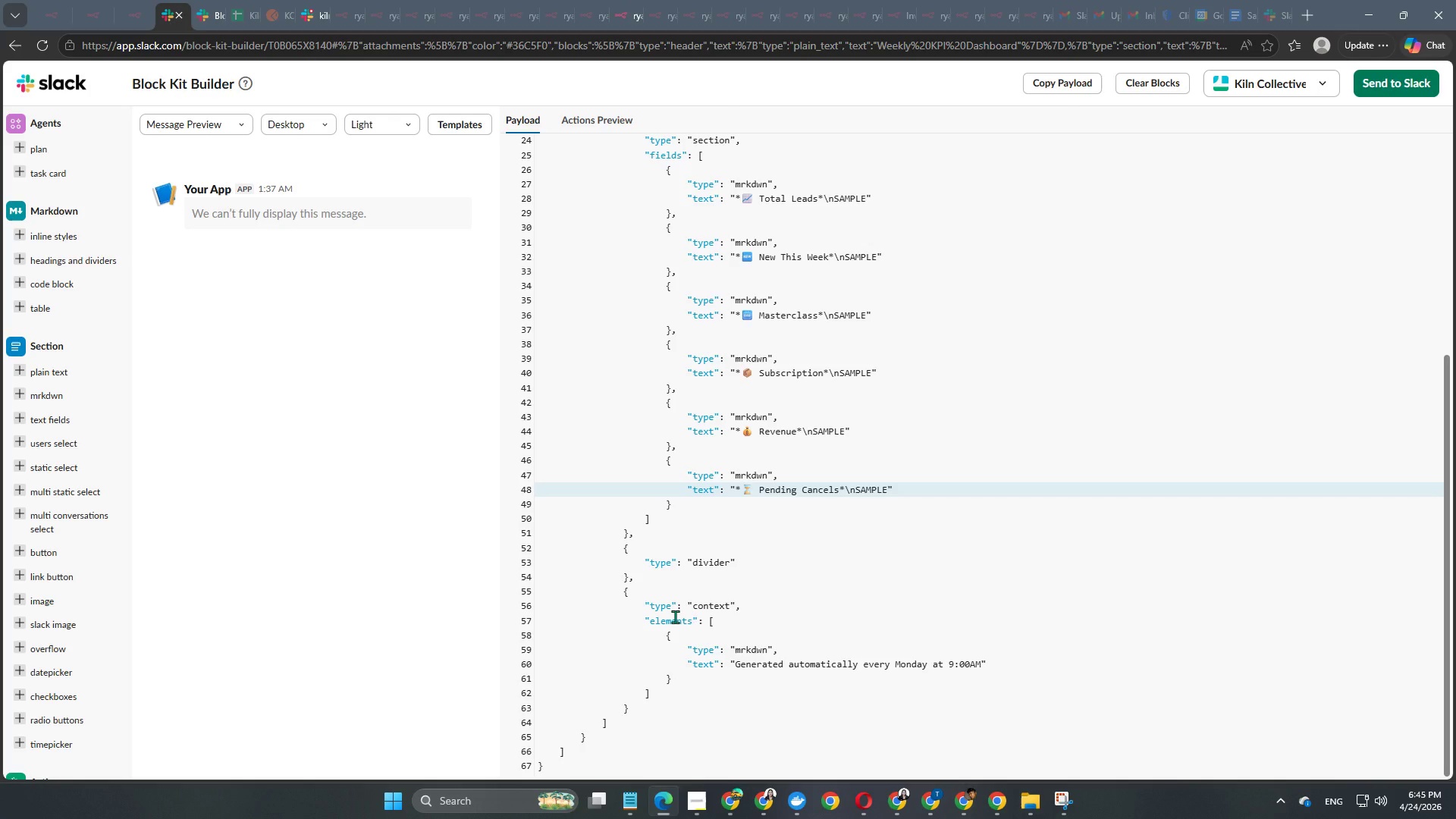 
wait(31.5)
 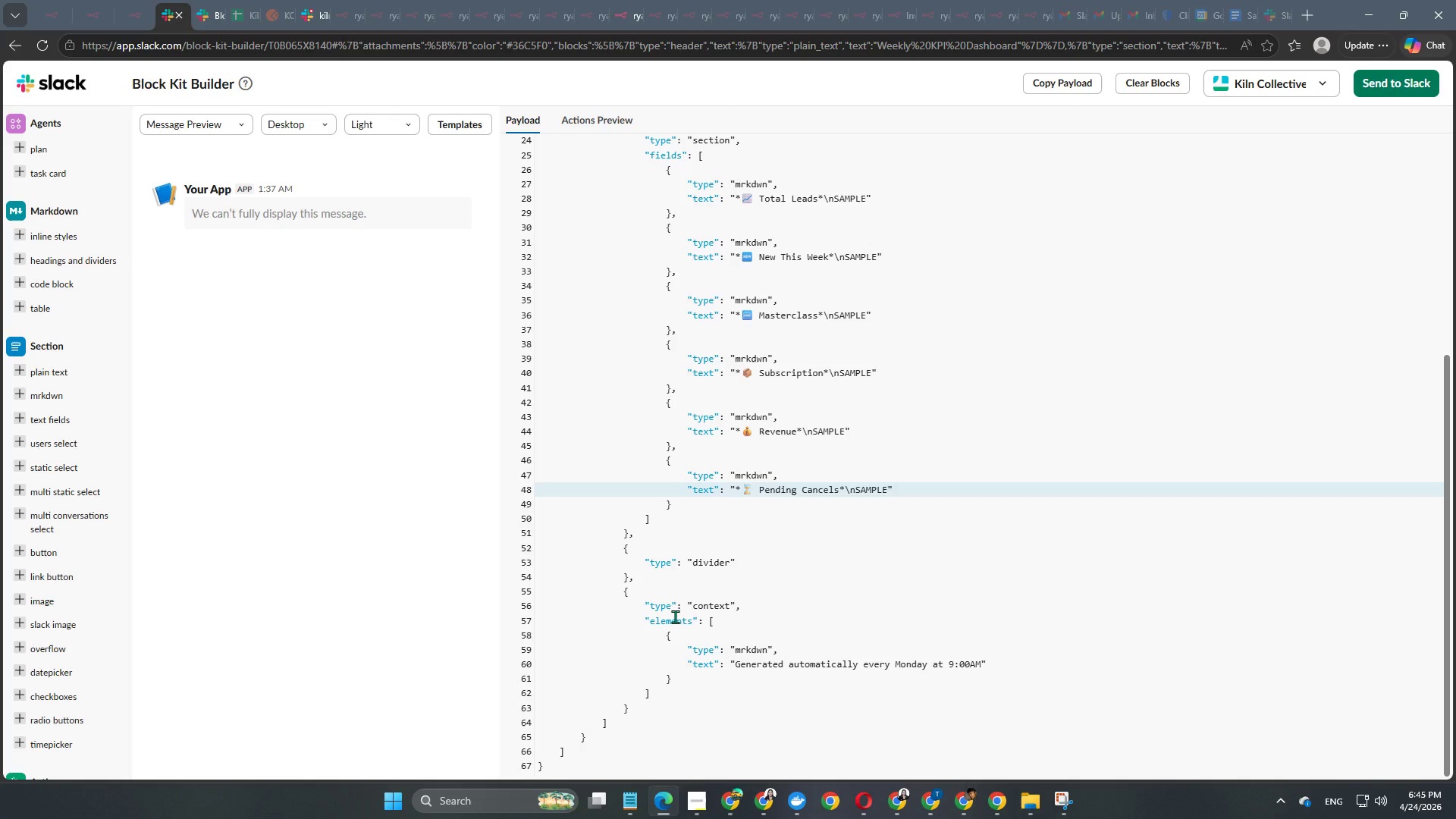 
scroll: coordinate [646, 593], scroll_direction: up, amount: 2.0
 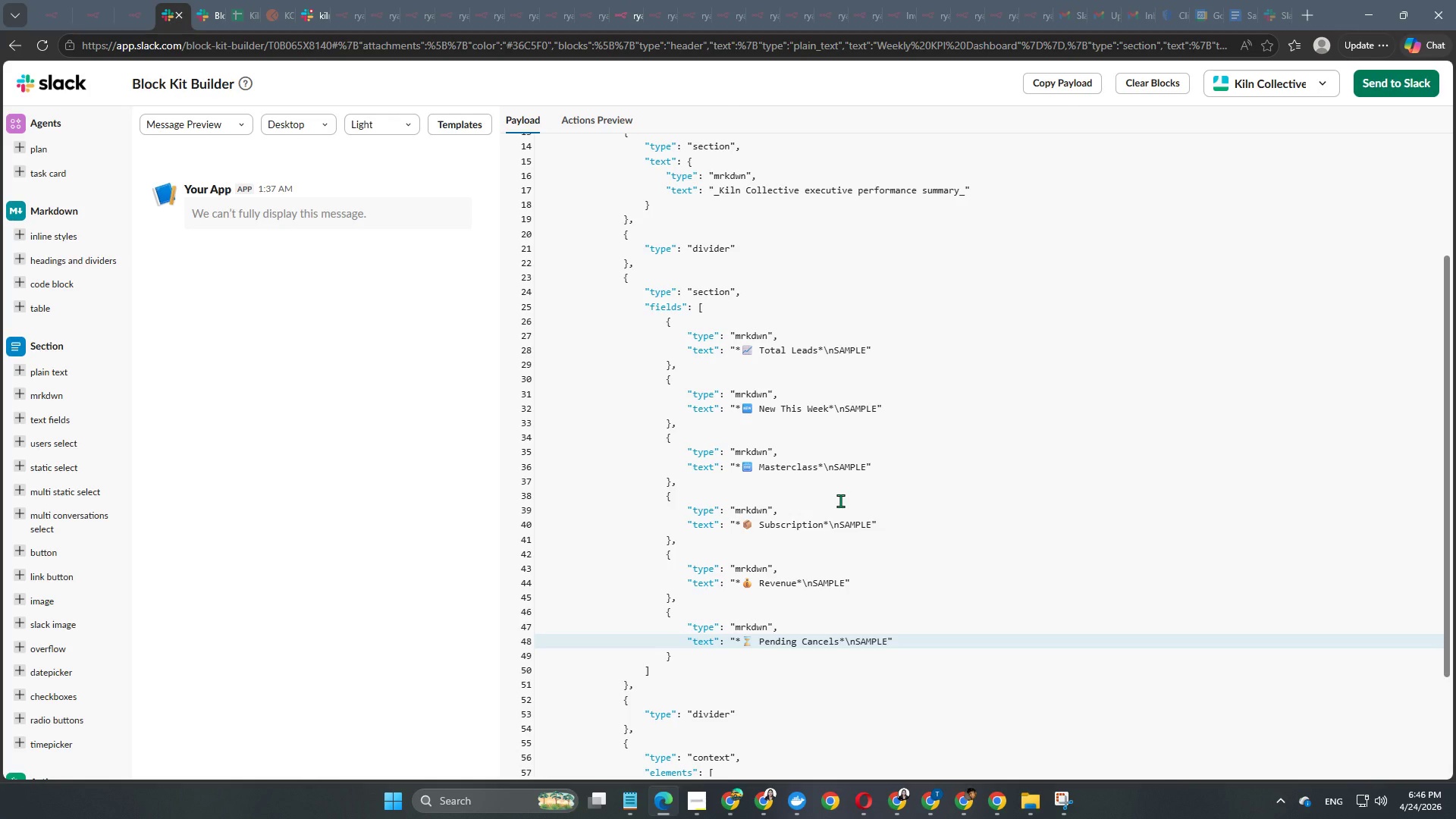 
wait(43.52)
 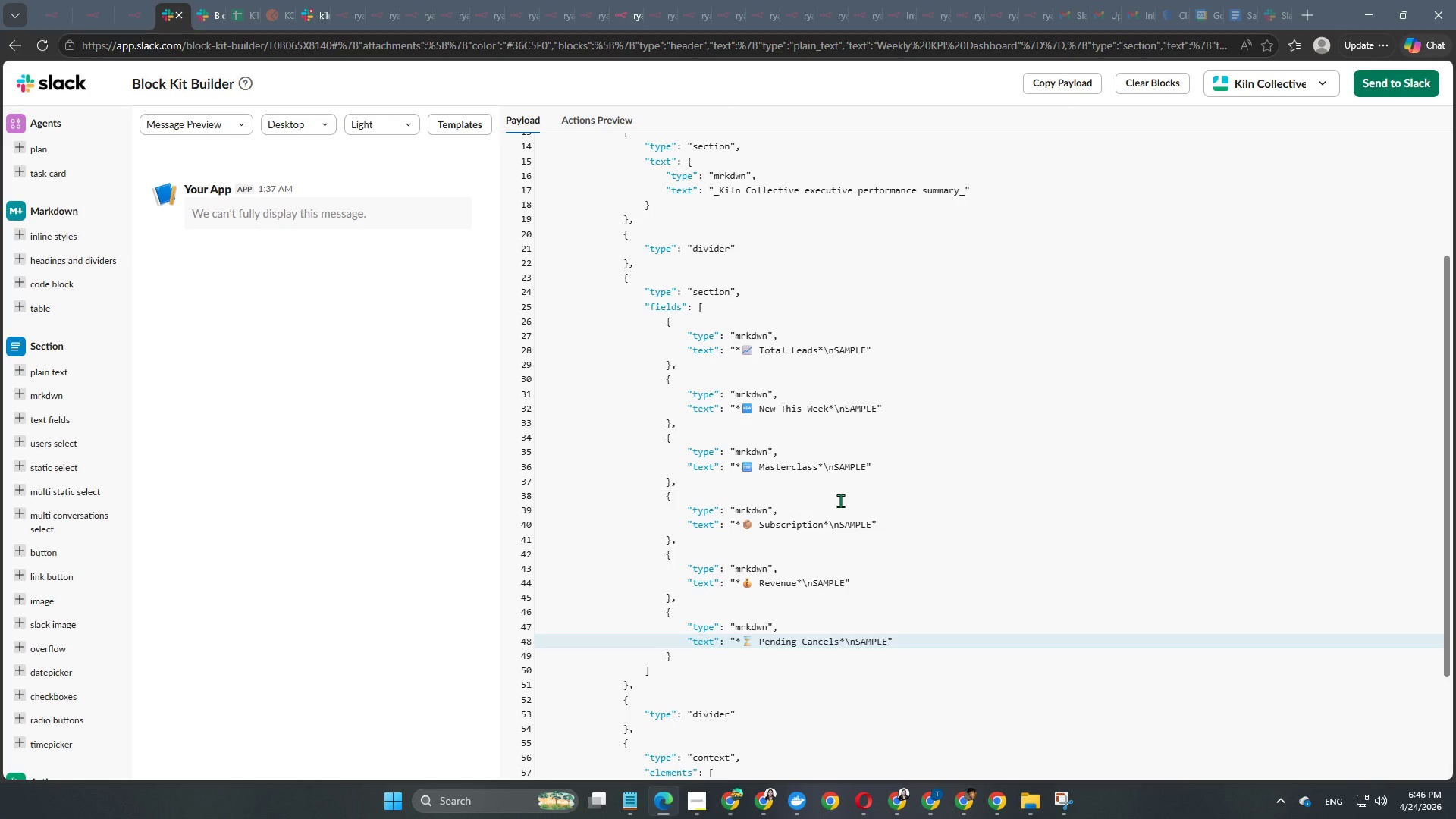 
scroll: coordinate [852, 334], scroll_direction: up, amount: 6.0
 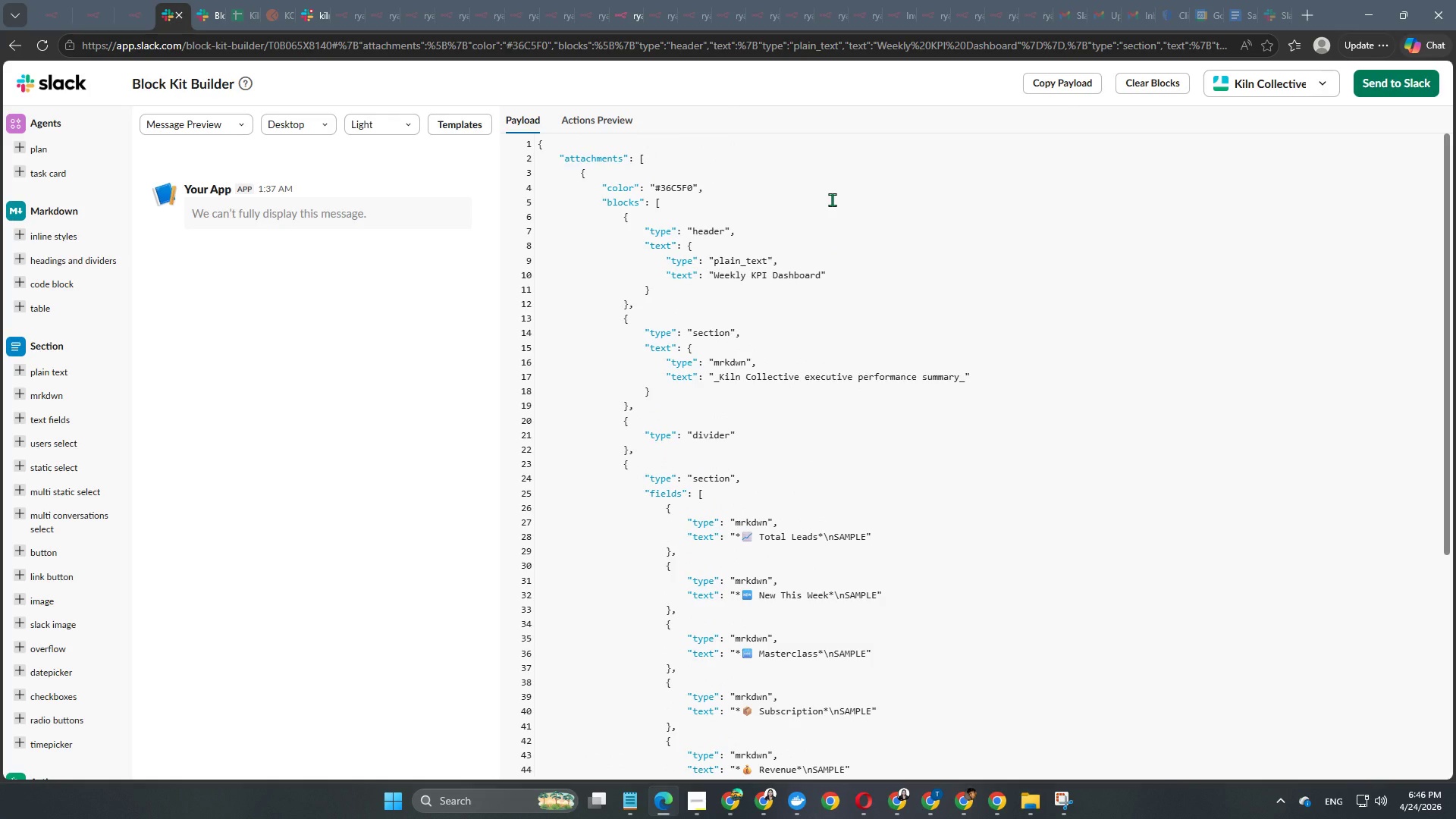 
scroll: coordinate [832, 199], scroll_direction: down, amount: 1.0
 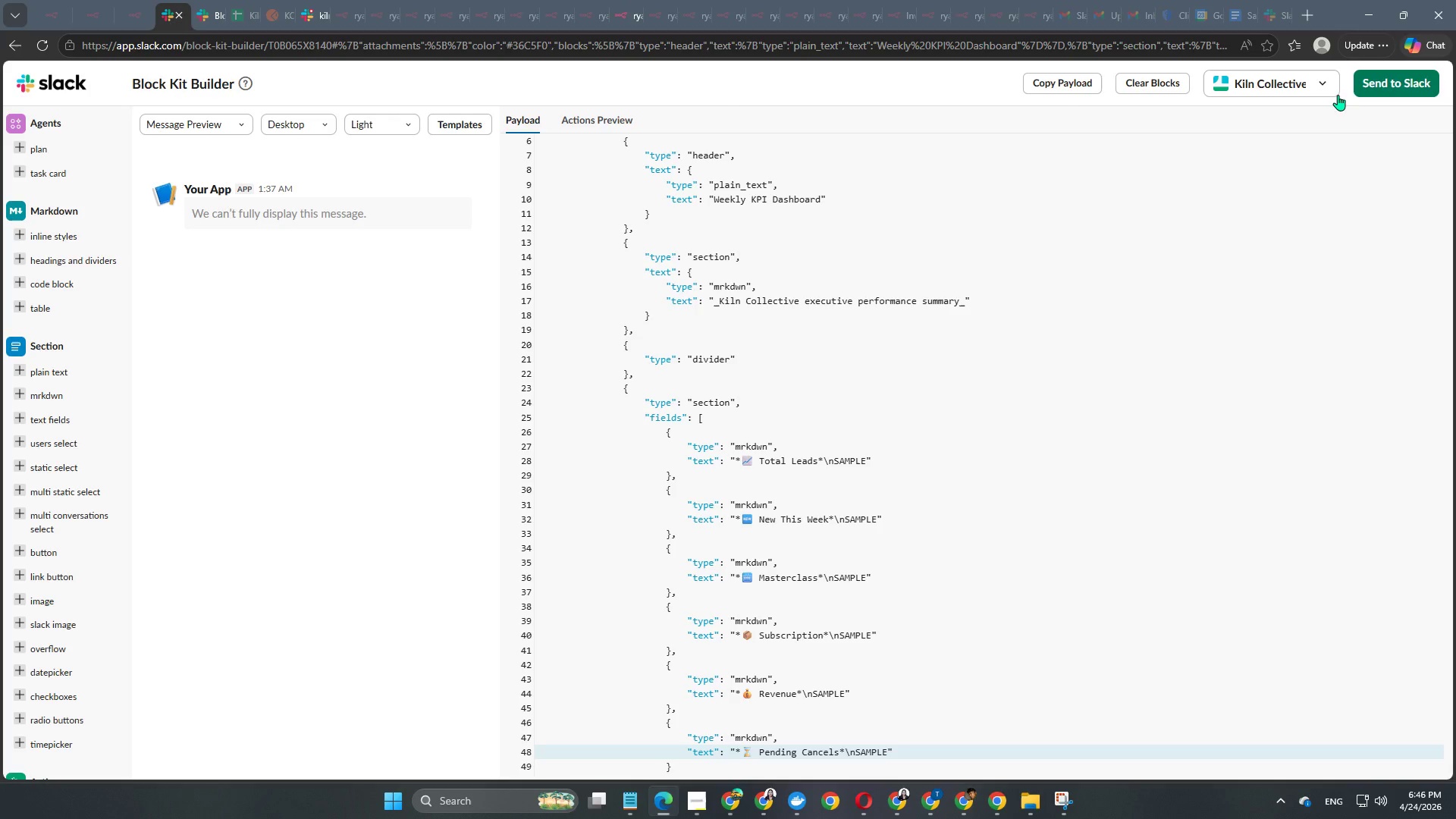 
left_click([1378, 90])
 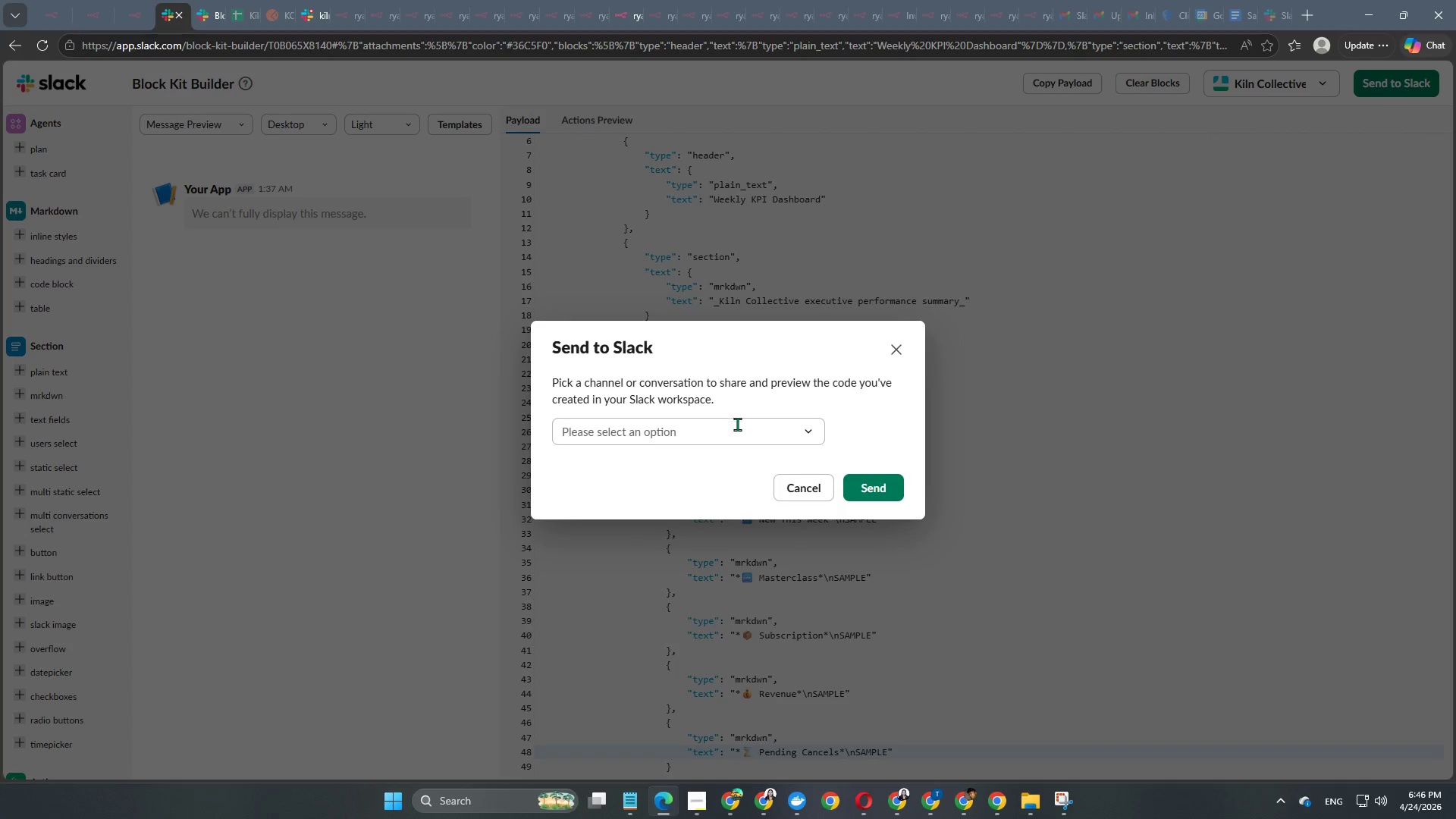 
left_click([740, 435])
 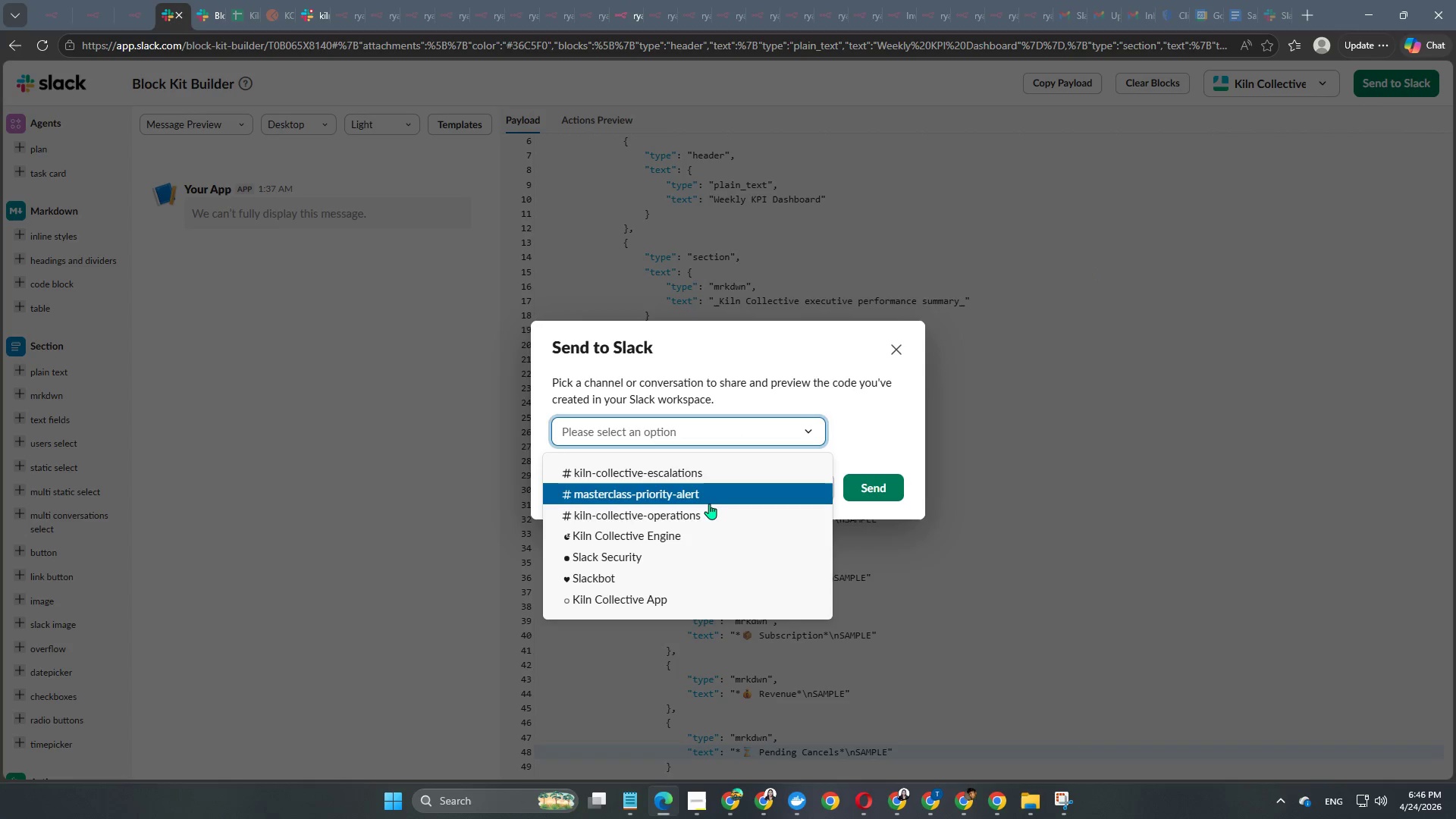 
left_click([701, 514])
 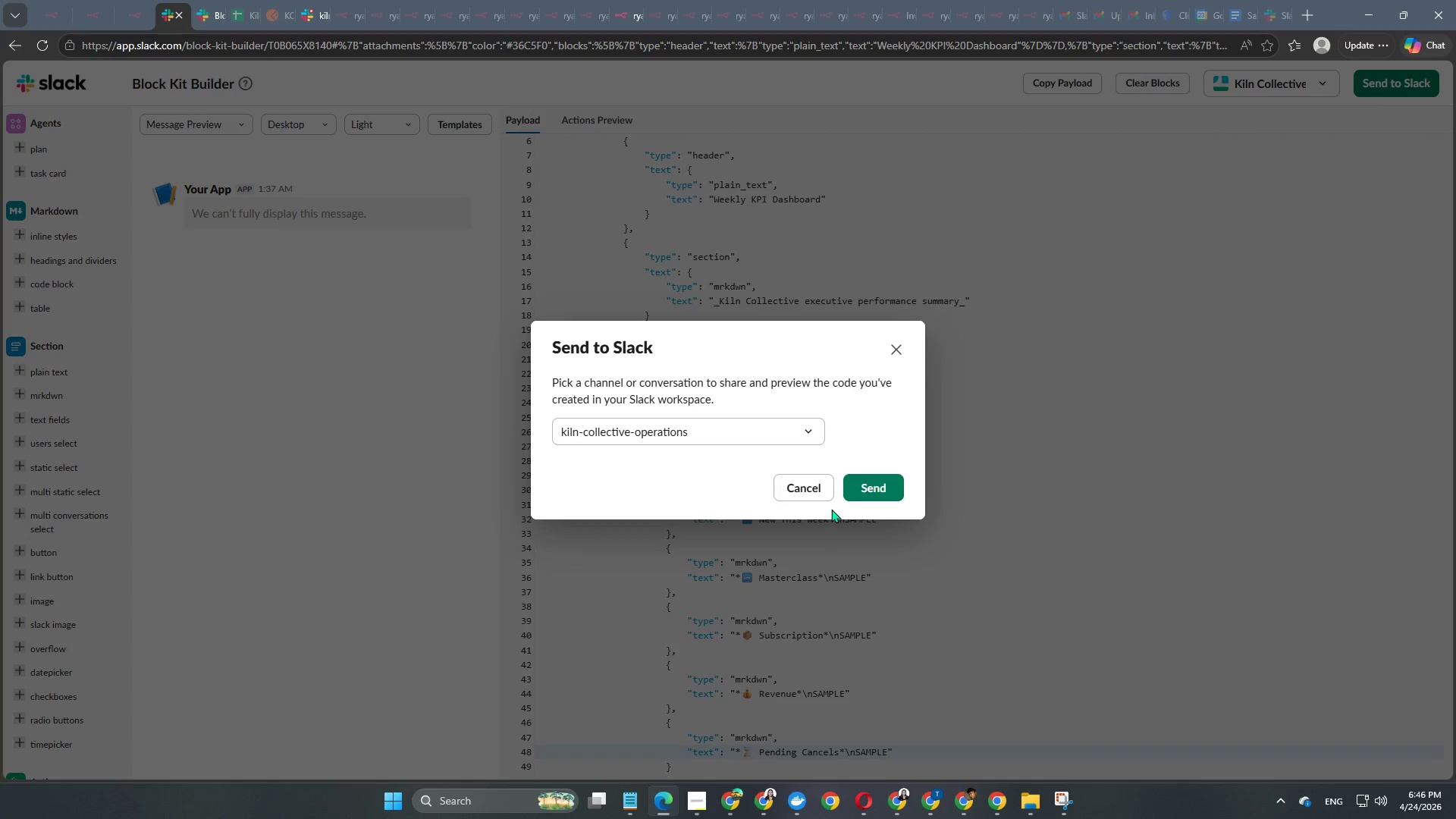 
left_click([877, 485])
 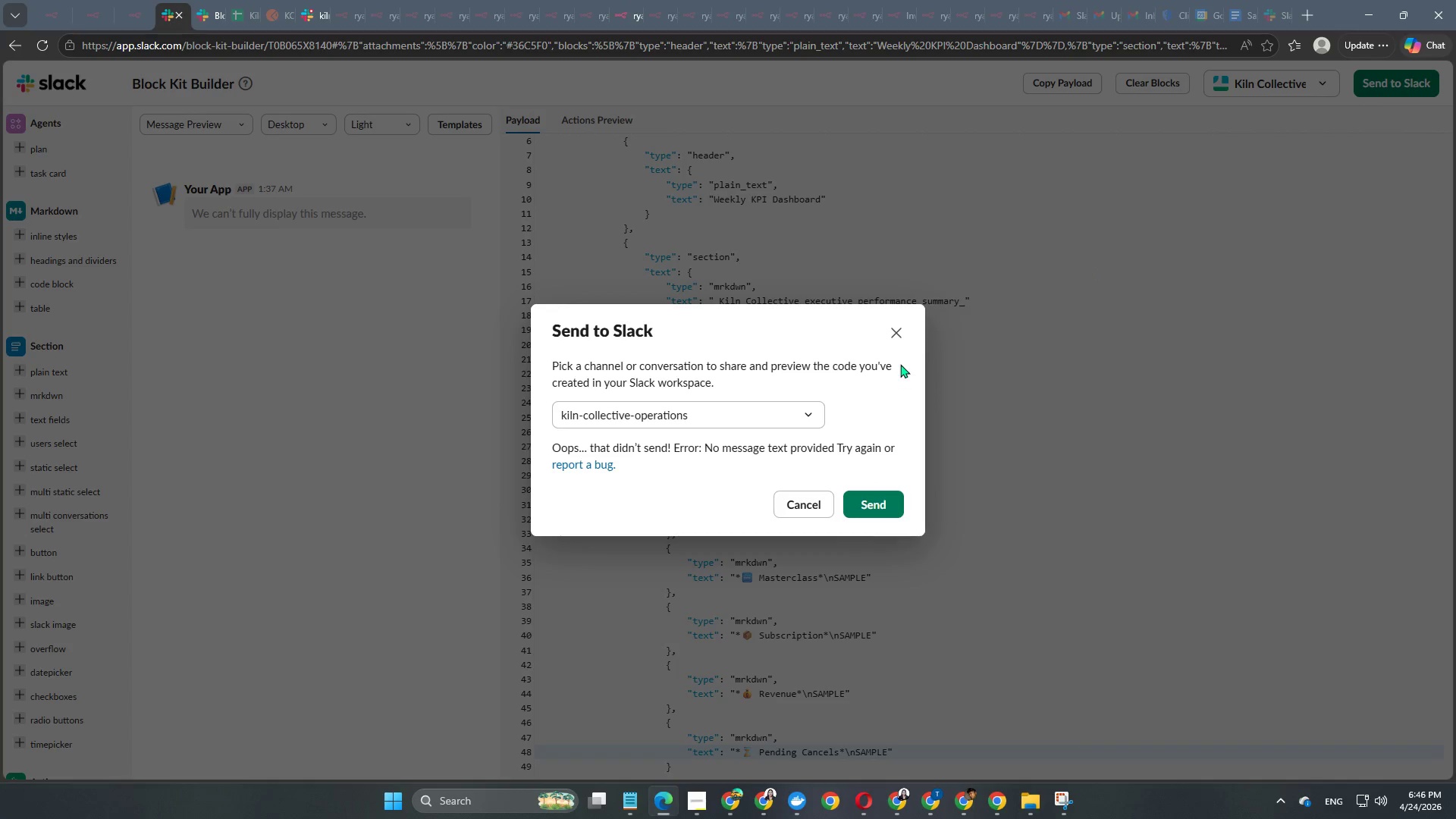 
left_click([898, 330])
 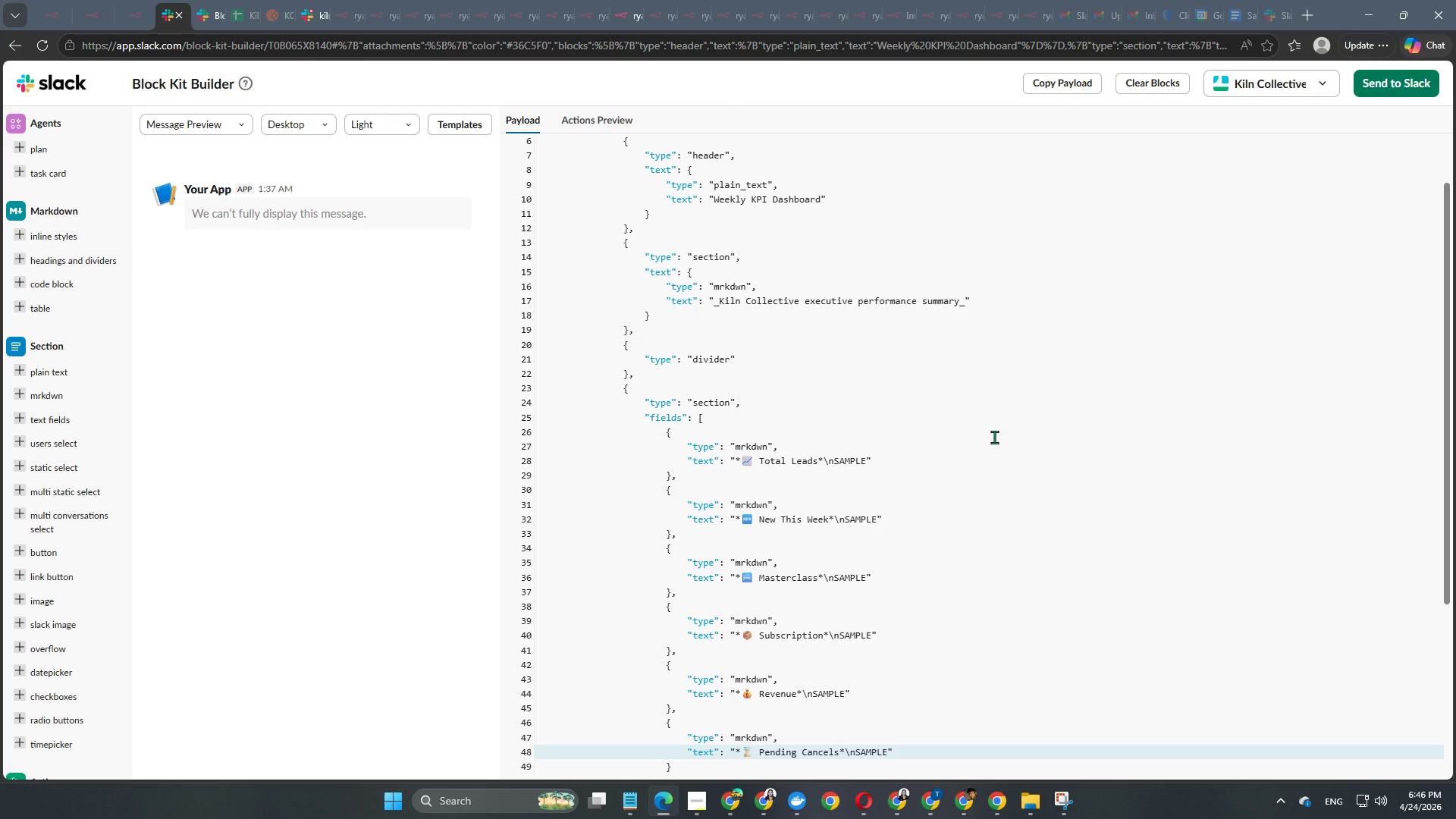 
scroll: coordinate [994, 437], scroll_direction: up, amount: 7.0
 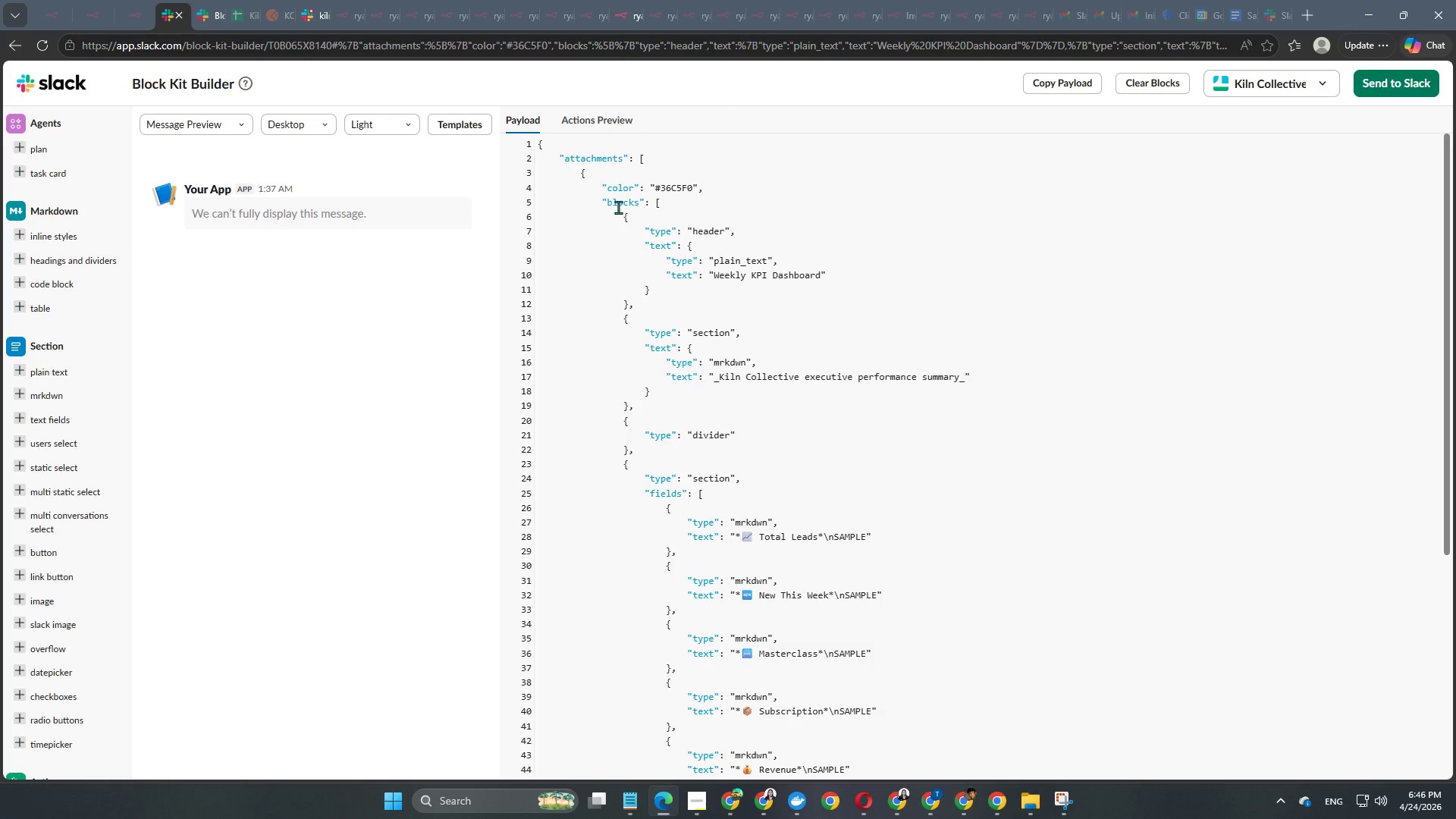 
left_click([604, 121])
 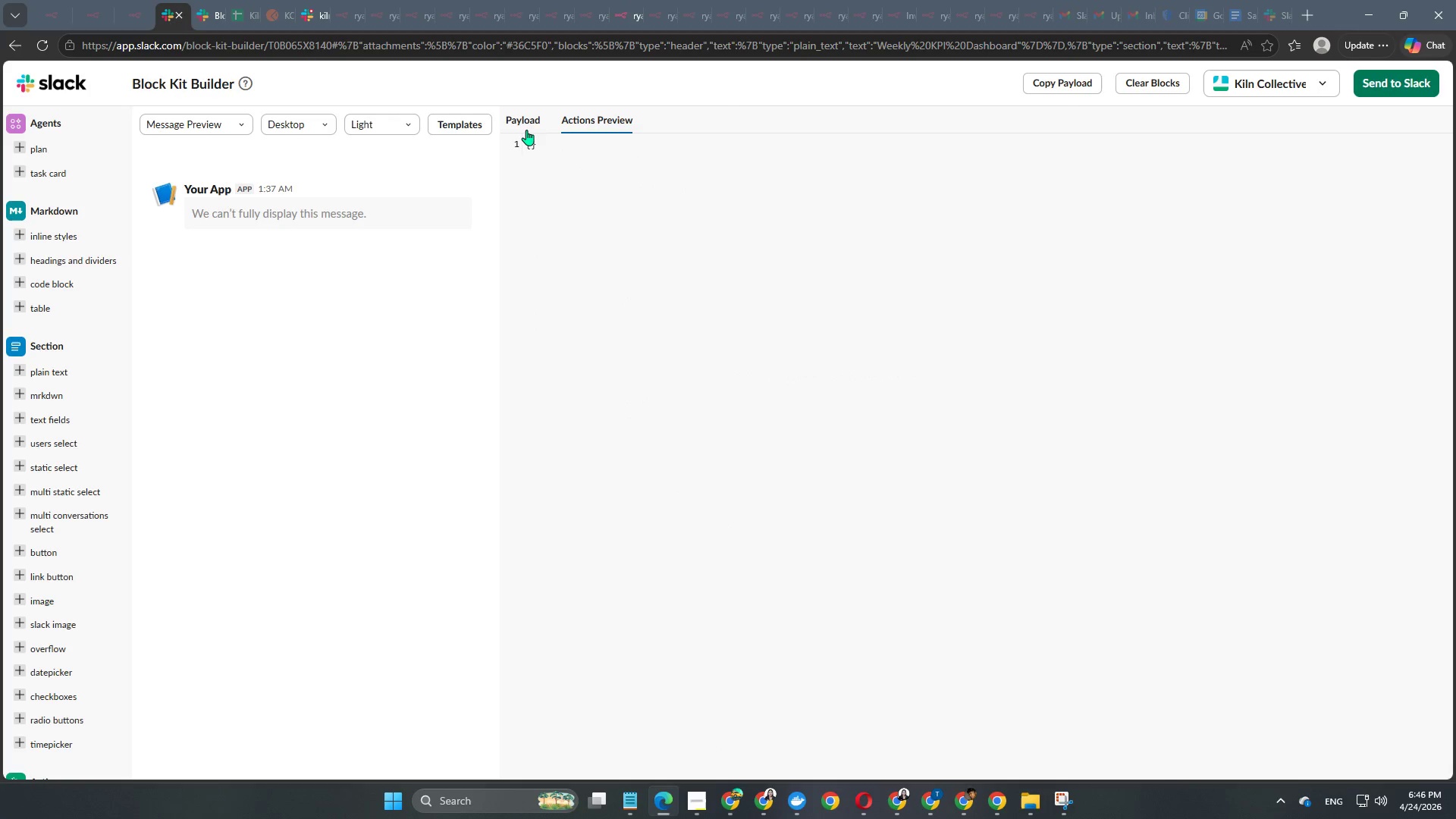 
left_click([526, 124])
 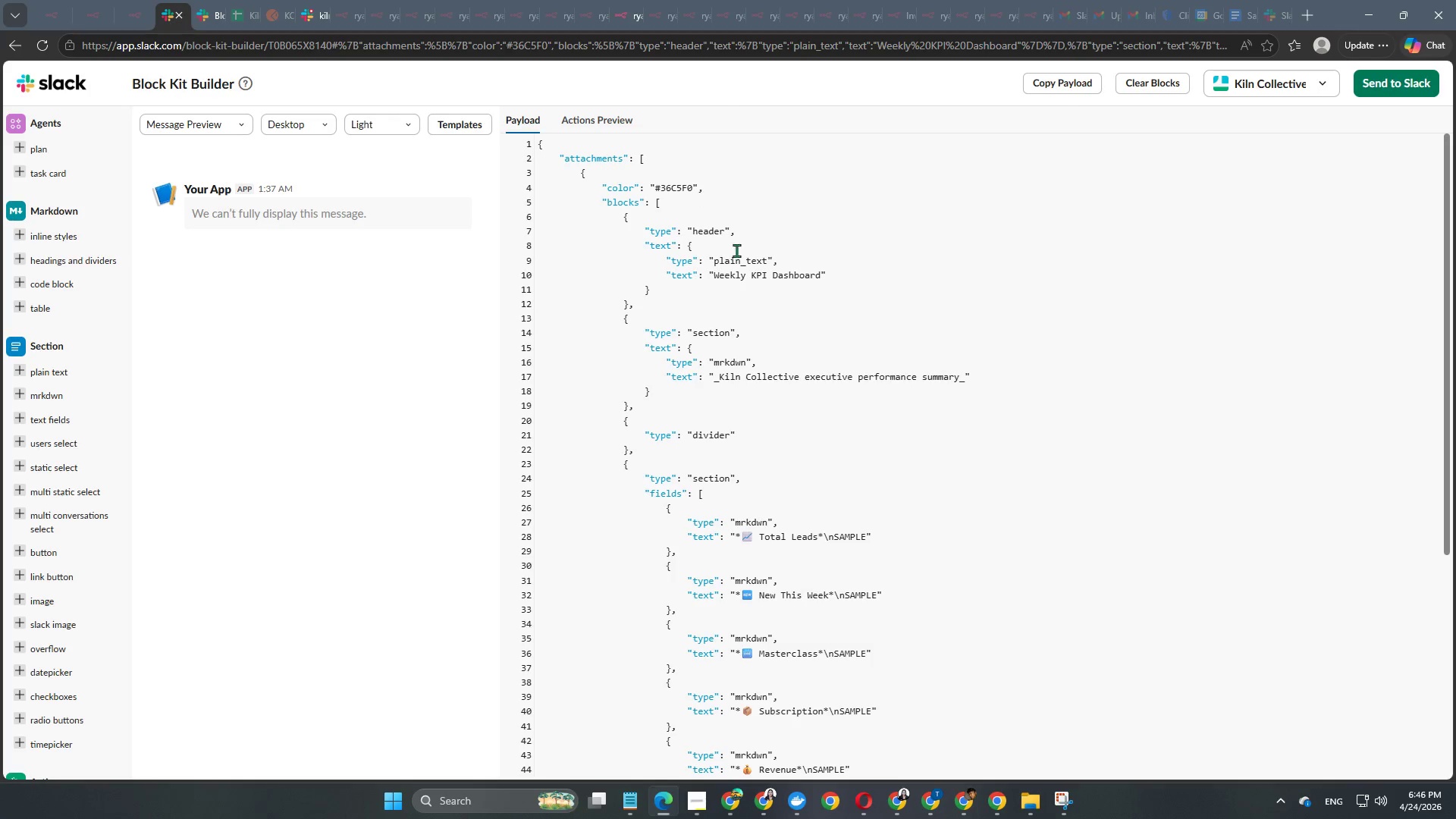 
scroll: coordinate [717, 290], scroll_direction: down, amount: 7.0
 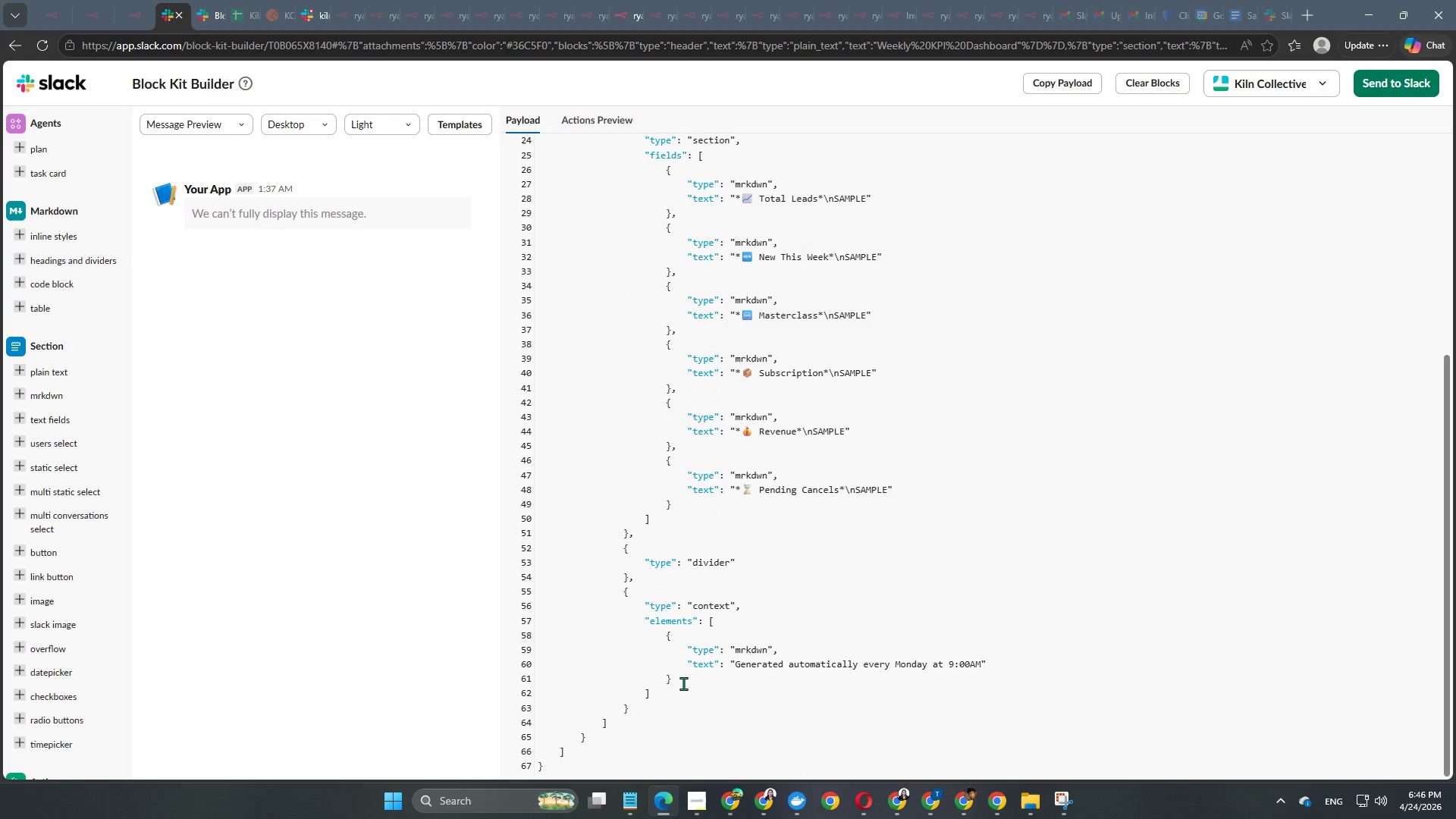 
scroll: coordinate [711, 667], scroll_direction: up, amount: 5.0
 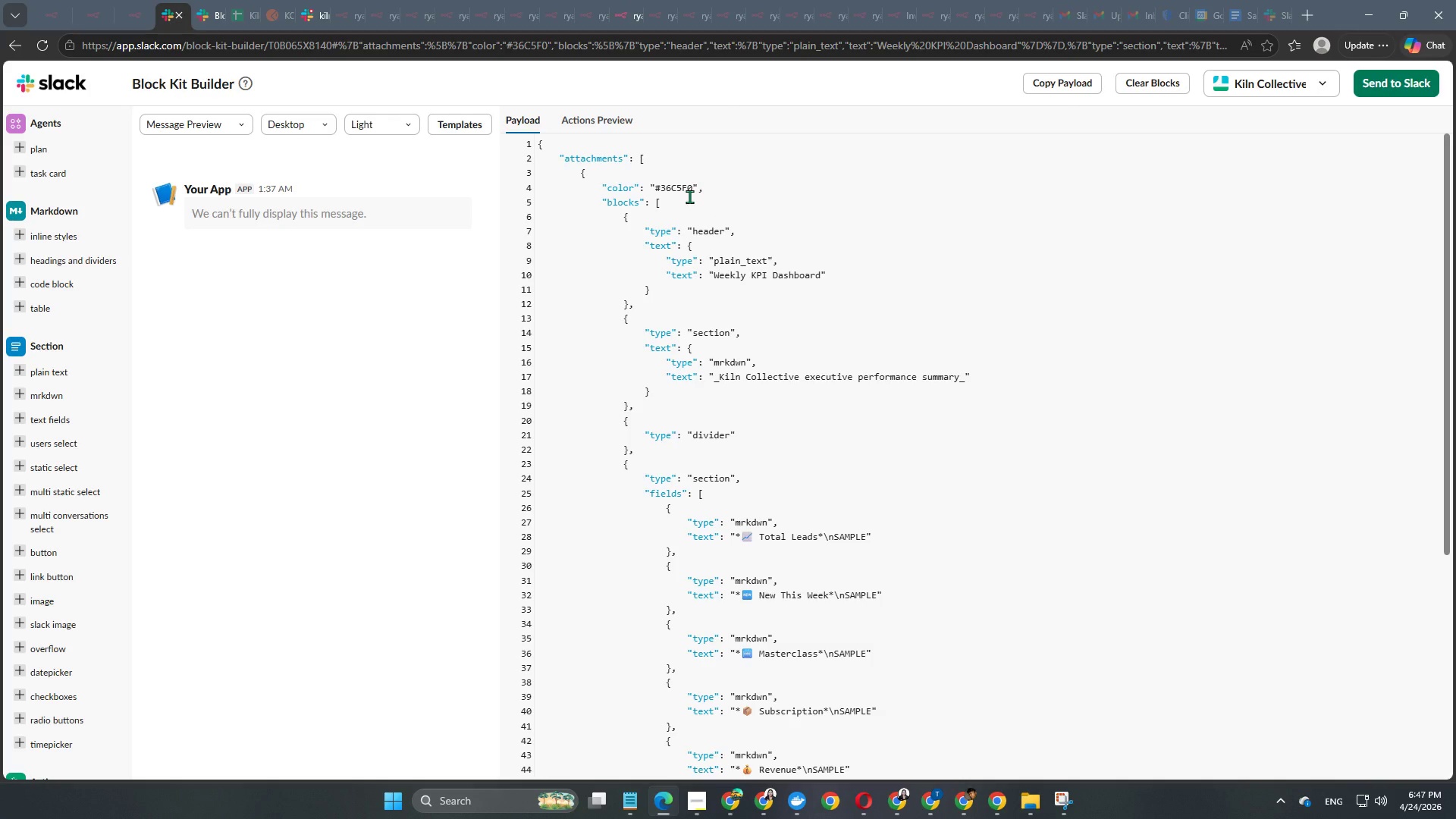 
wait(41.94)
 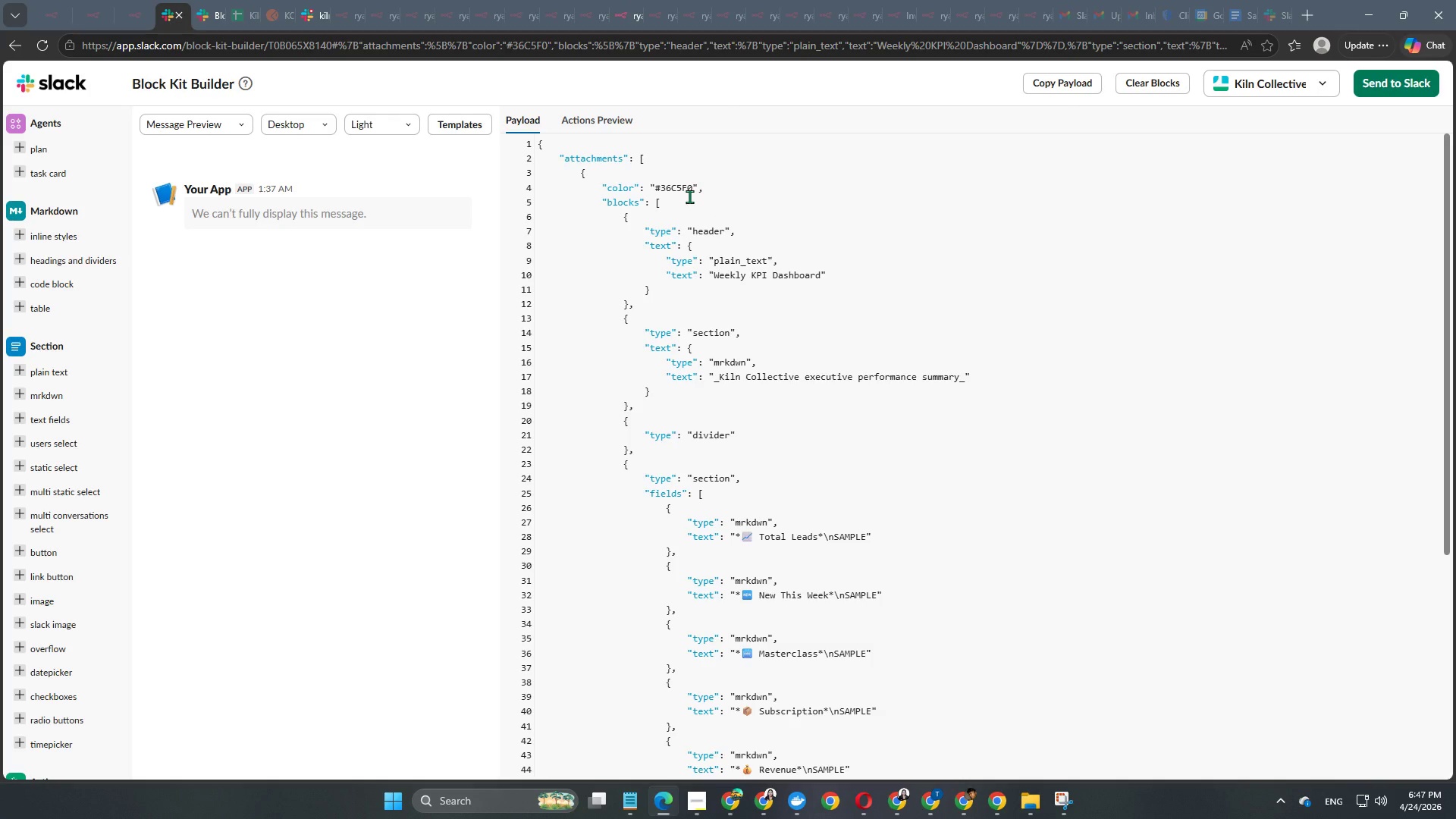 
scroll: coordinate [716, 284], scroll_direction: down, amount: 7.0
 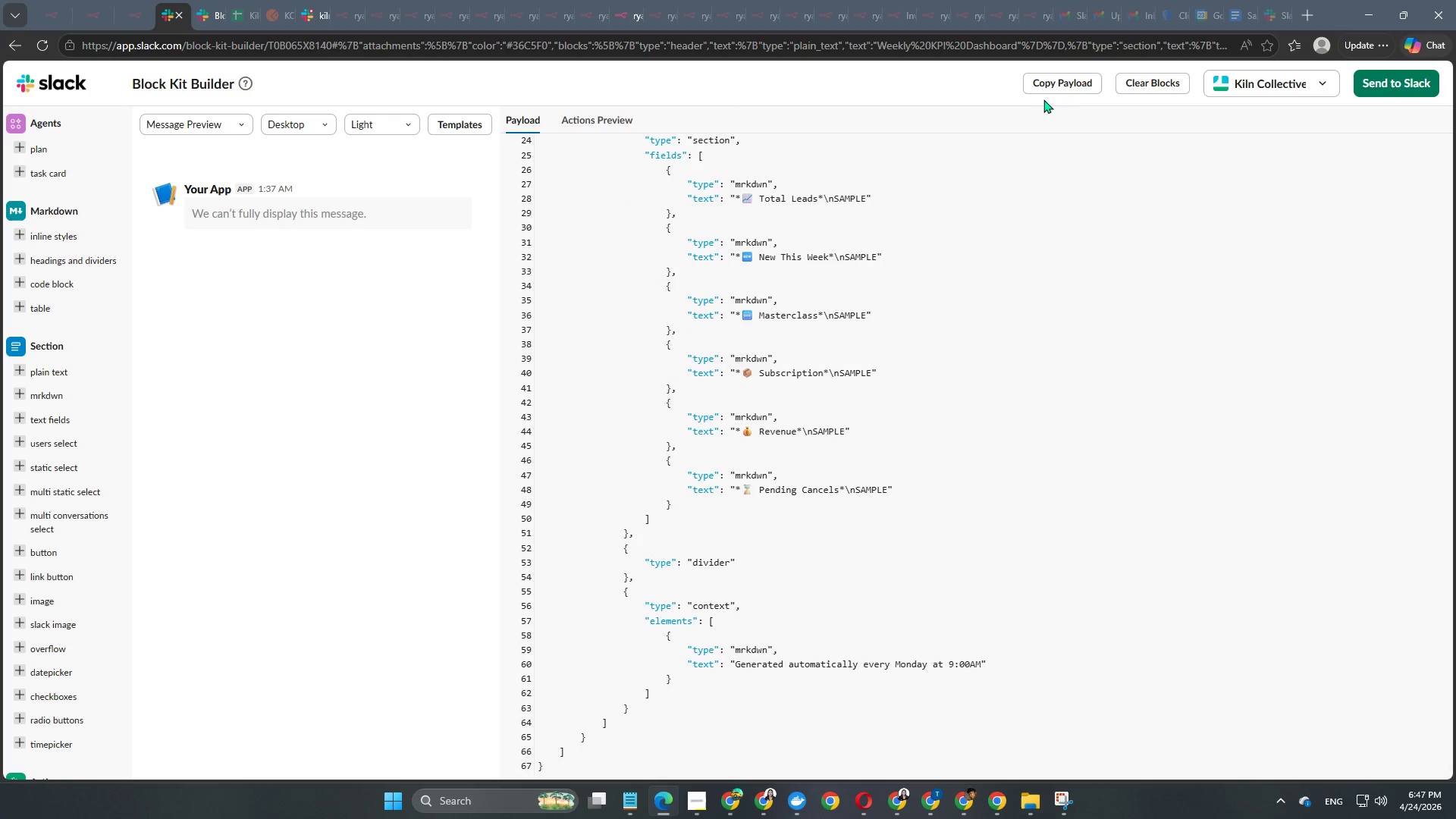 
left_click([1050, 87])
 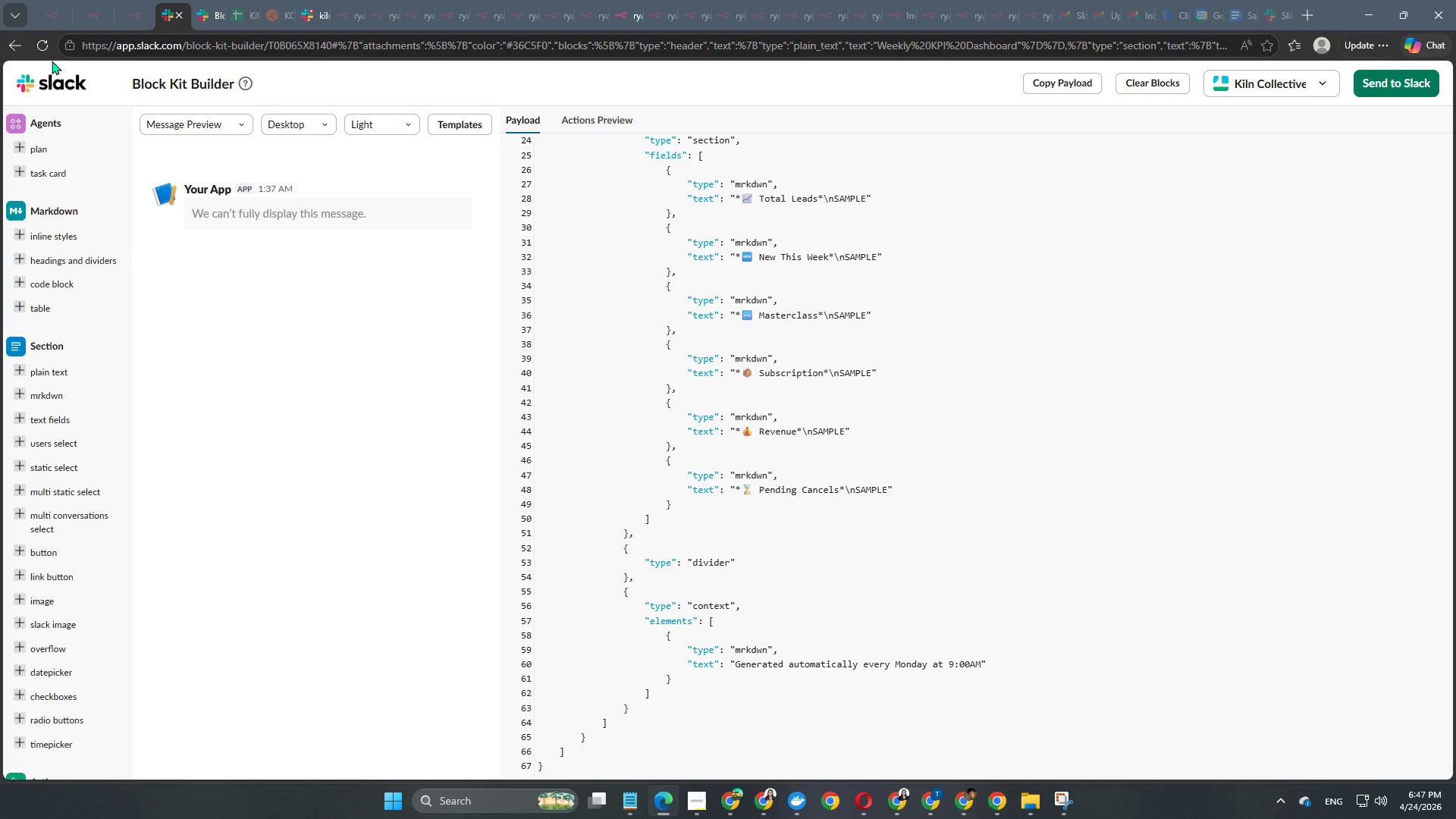 
left_click([43, 45])
 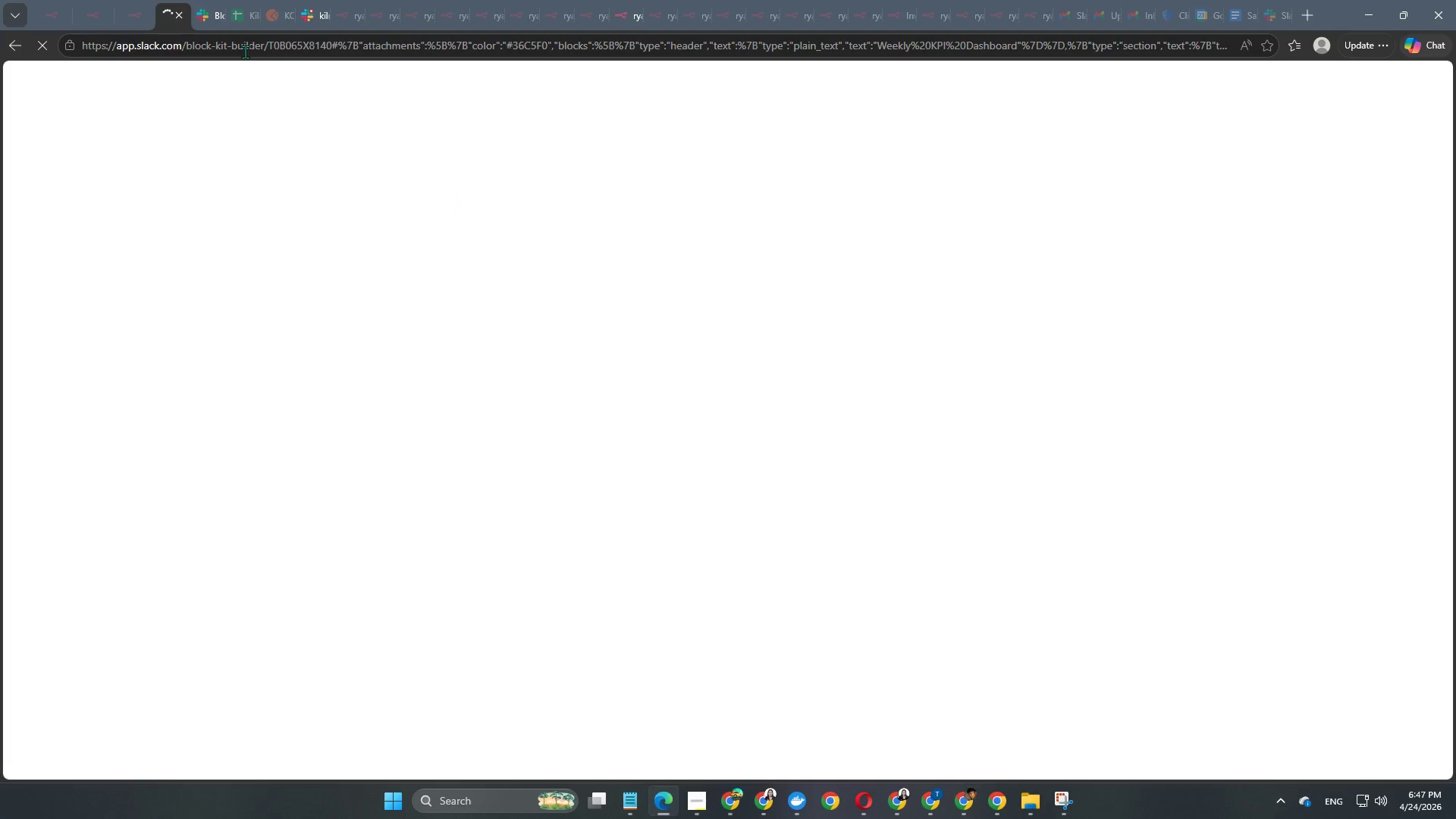 
left_click([55, 15])
 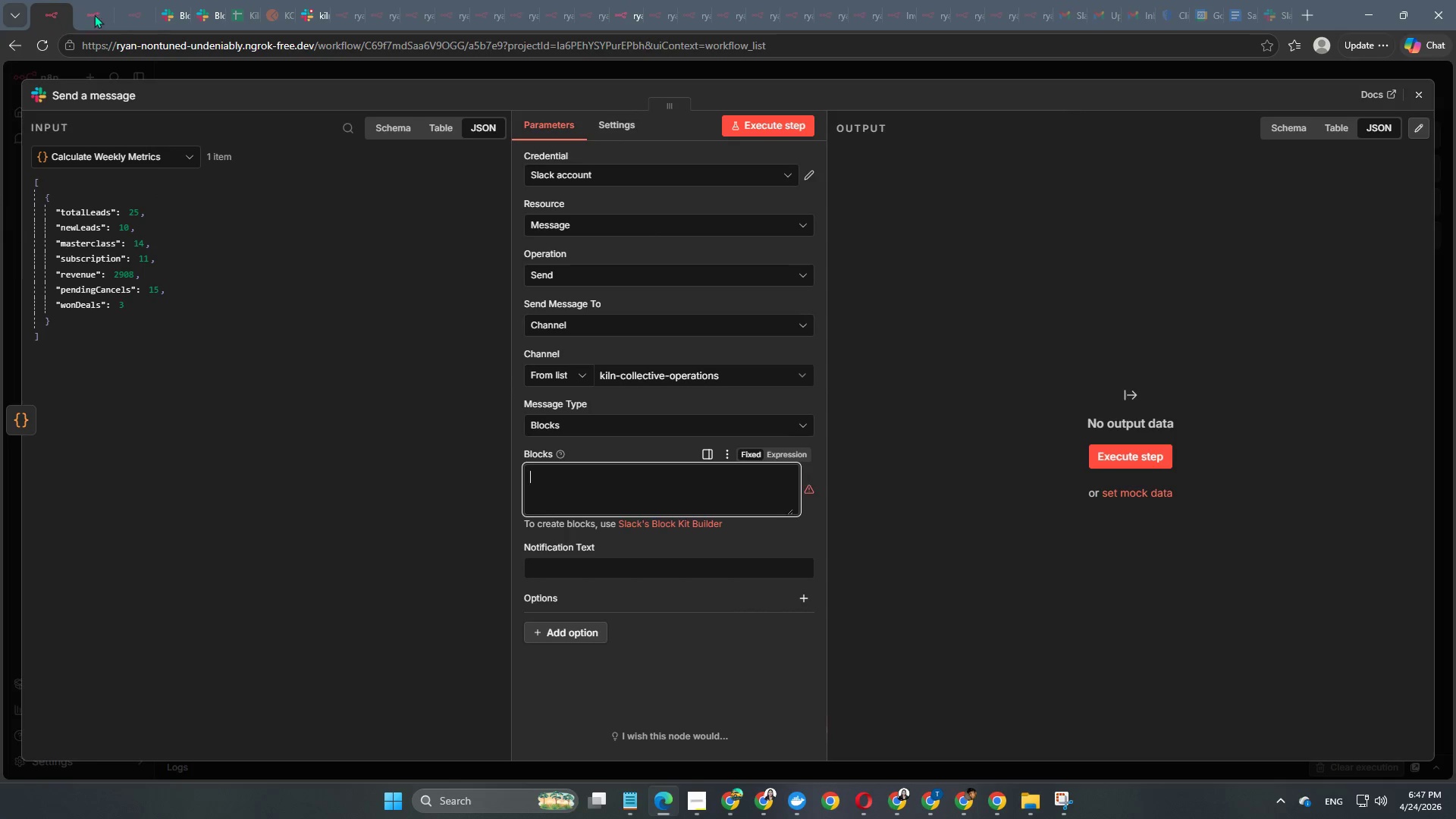 
left_click([176, 20])
 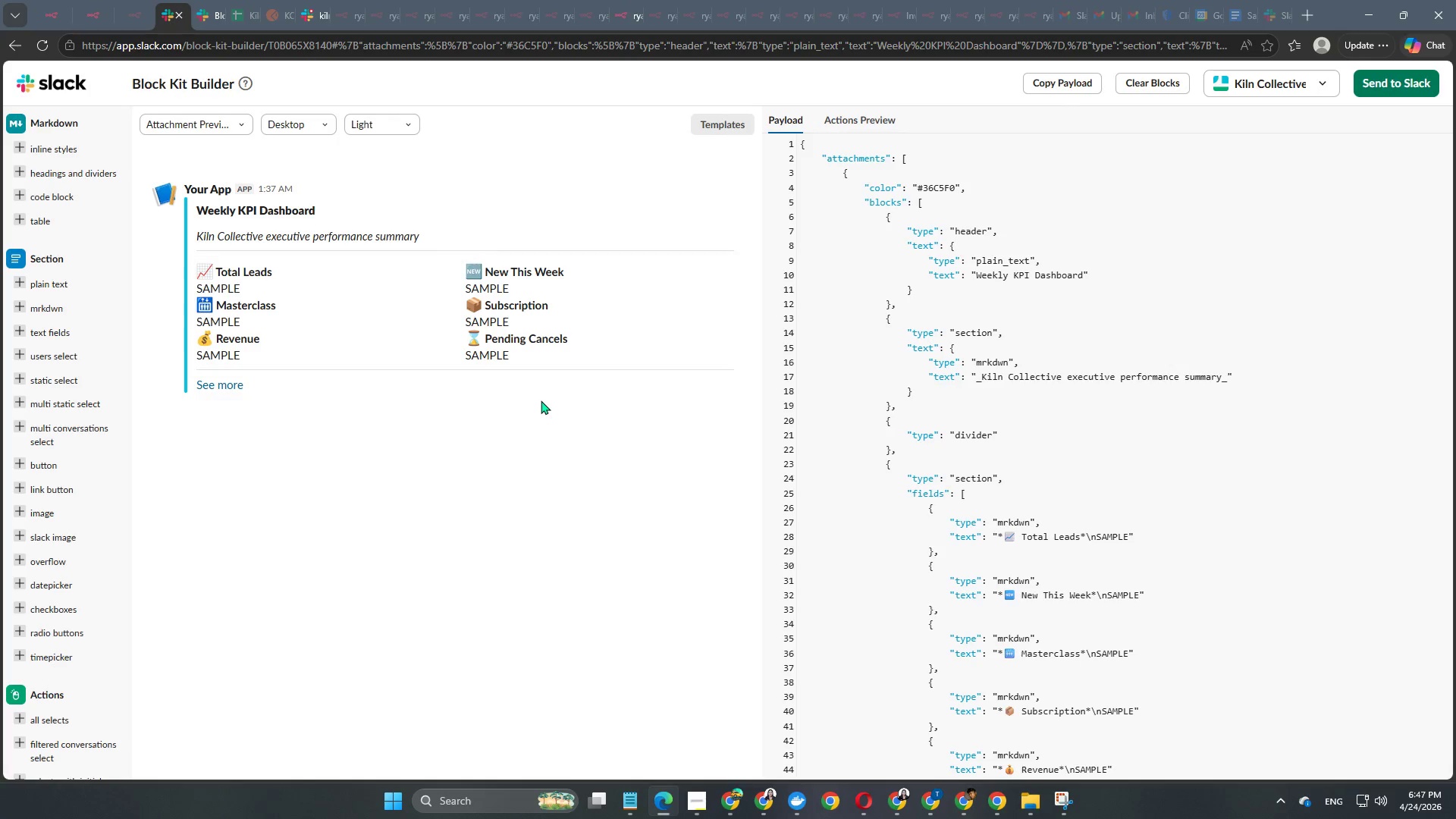 
wait(6.74)
 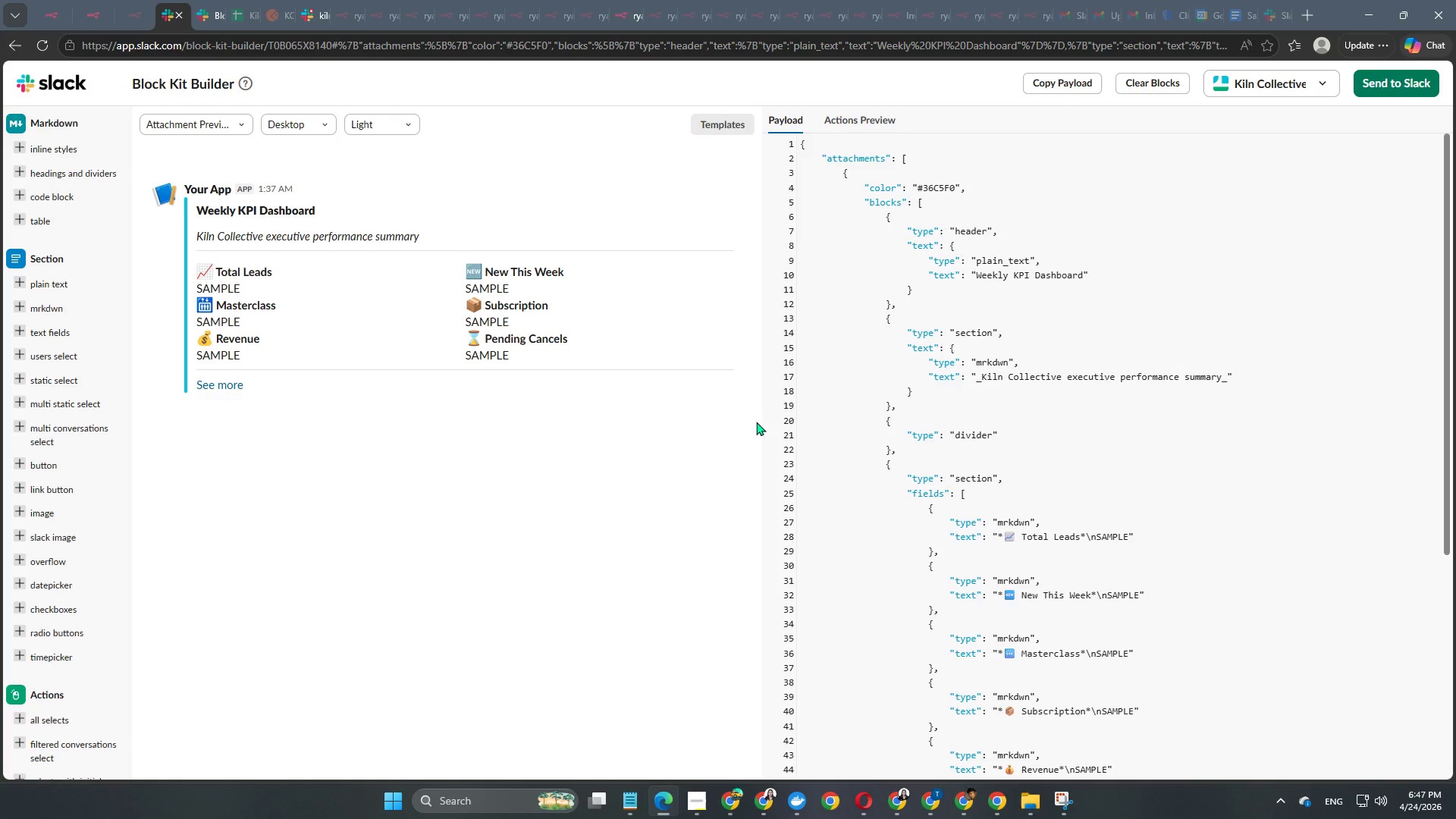 
scroll: coordinate [1059, 601], scroll_direction: down, amount: 8.0
 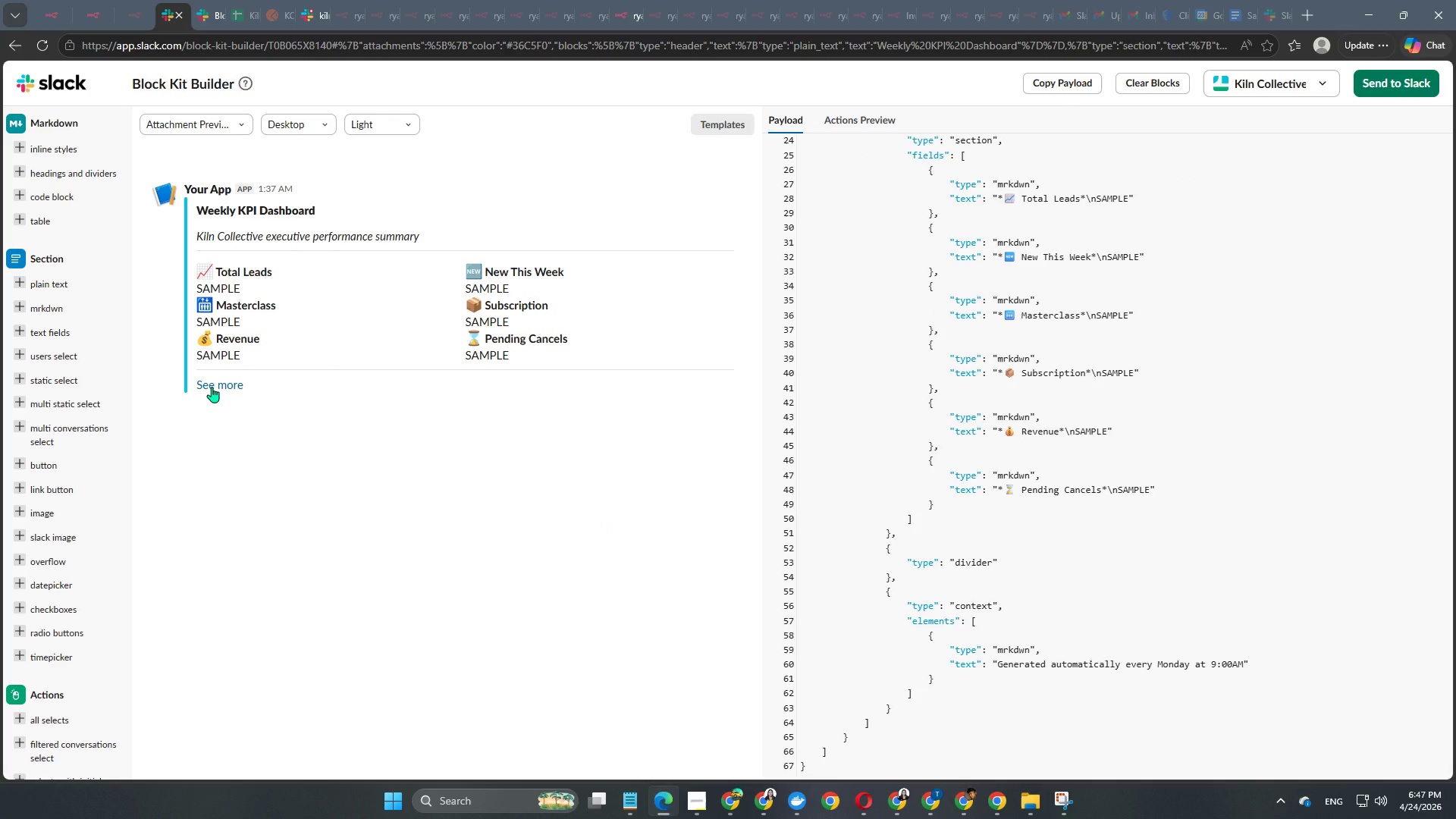 
left_click([212, 387])
 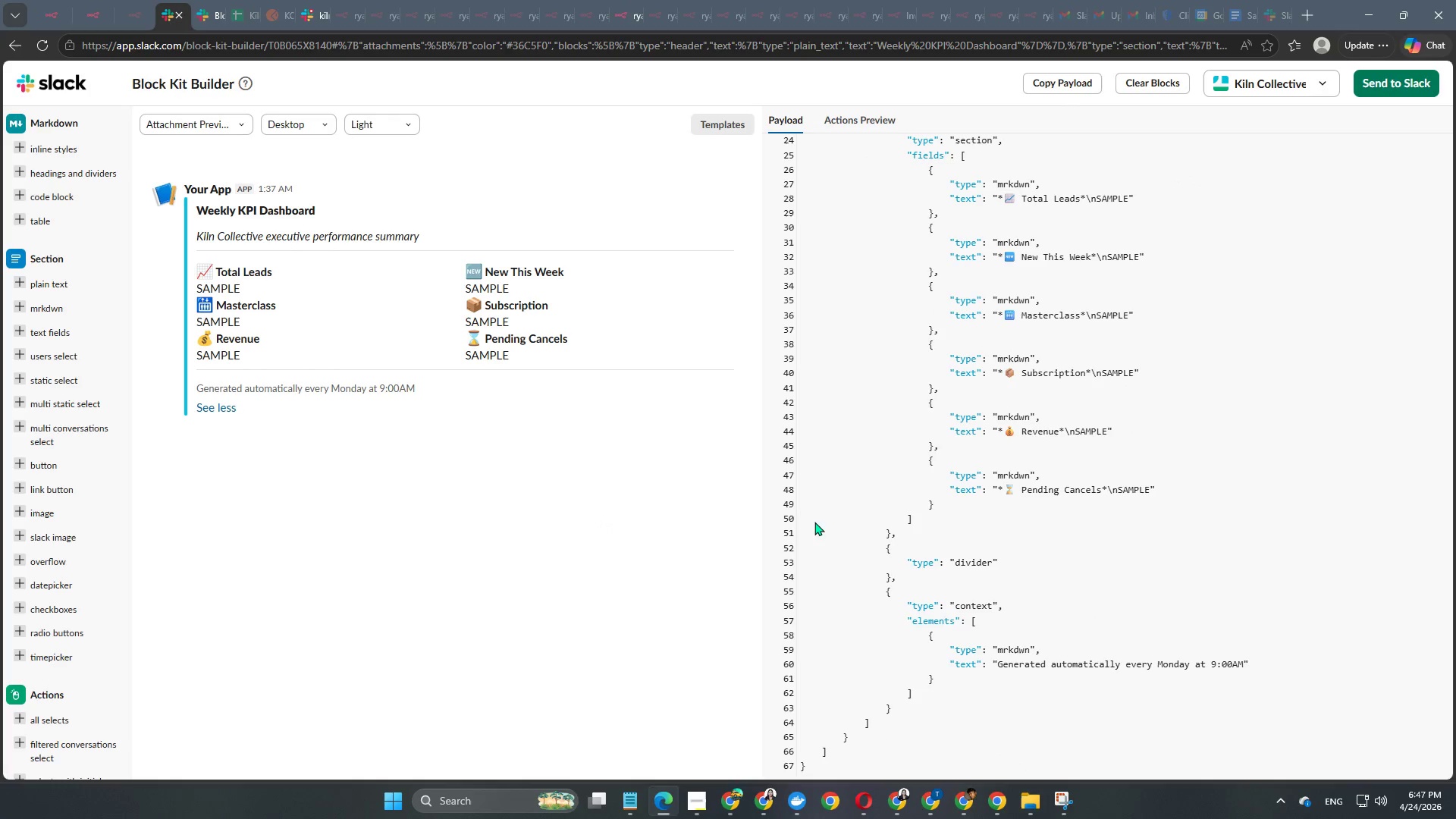 
scroll: coordinate [1194, 322], scroll_direction: up, amount: 1.0
 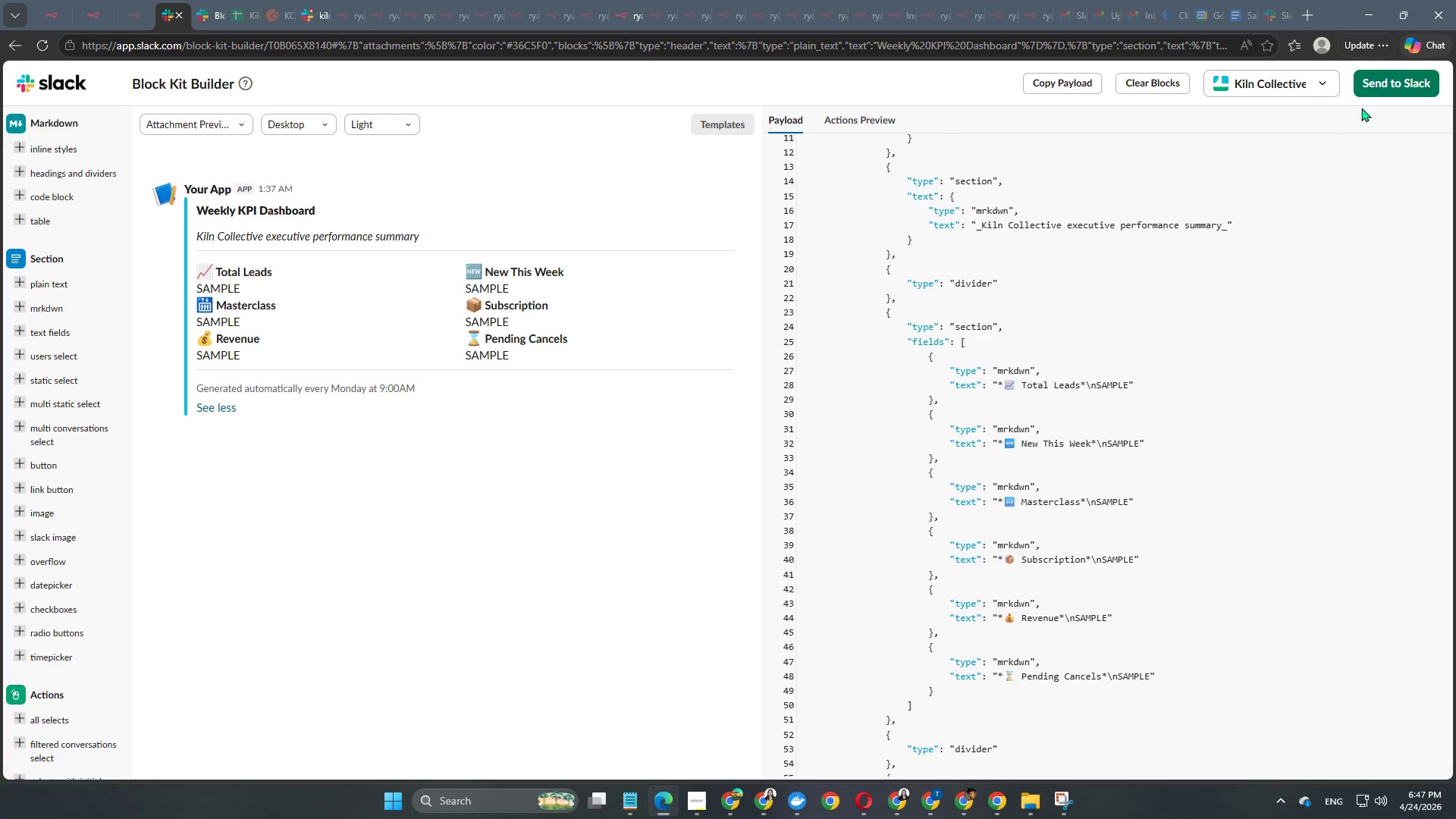 
left_click([1385, 89])
 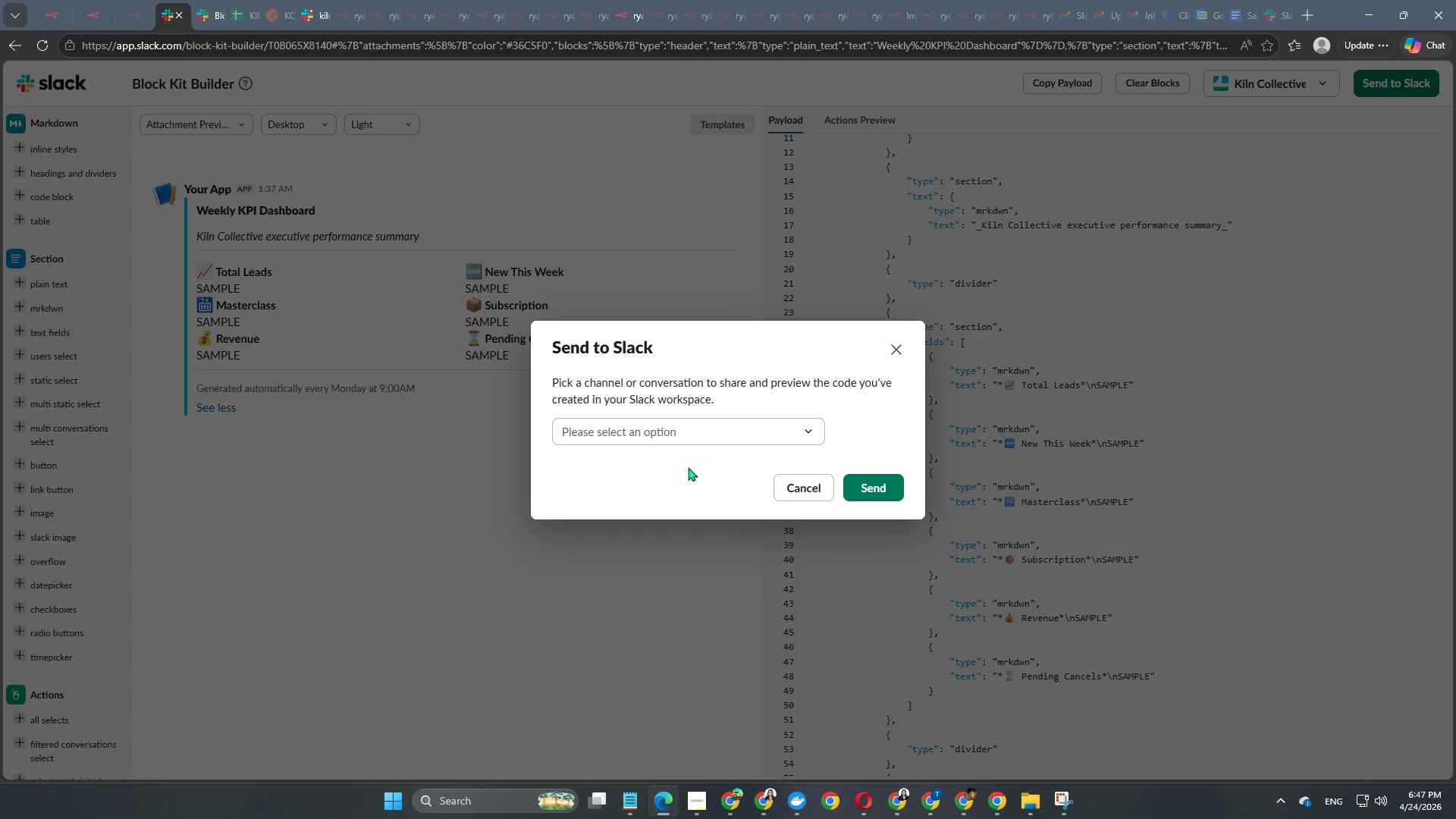 
left_click([678, 426])
 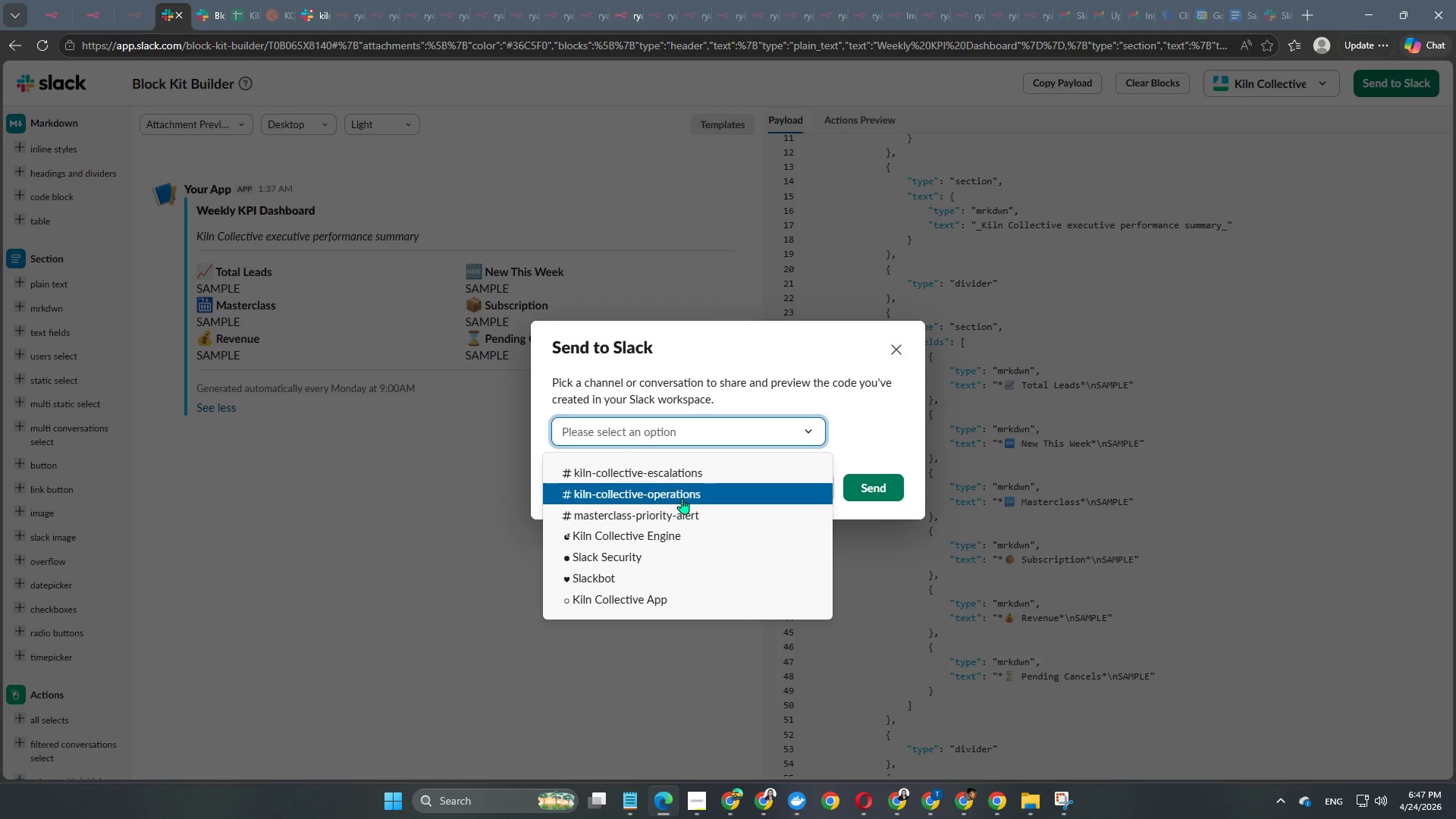 
left_click([682, 498])
 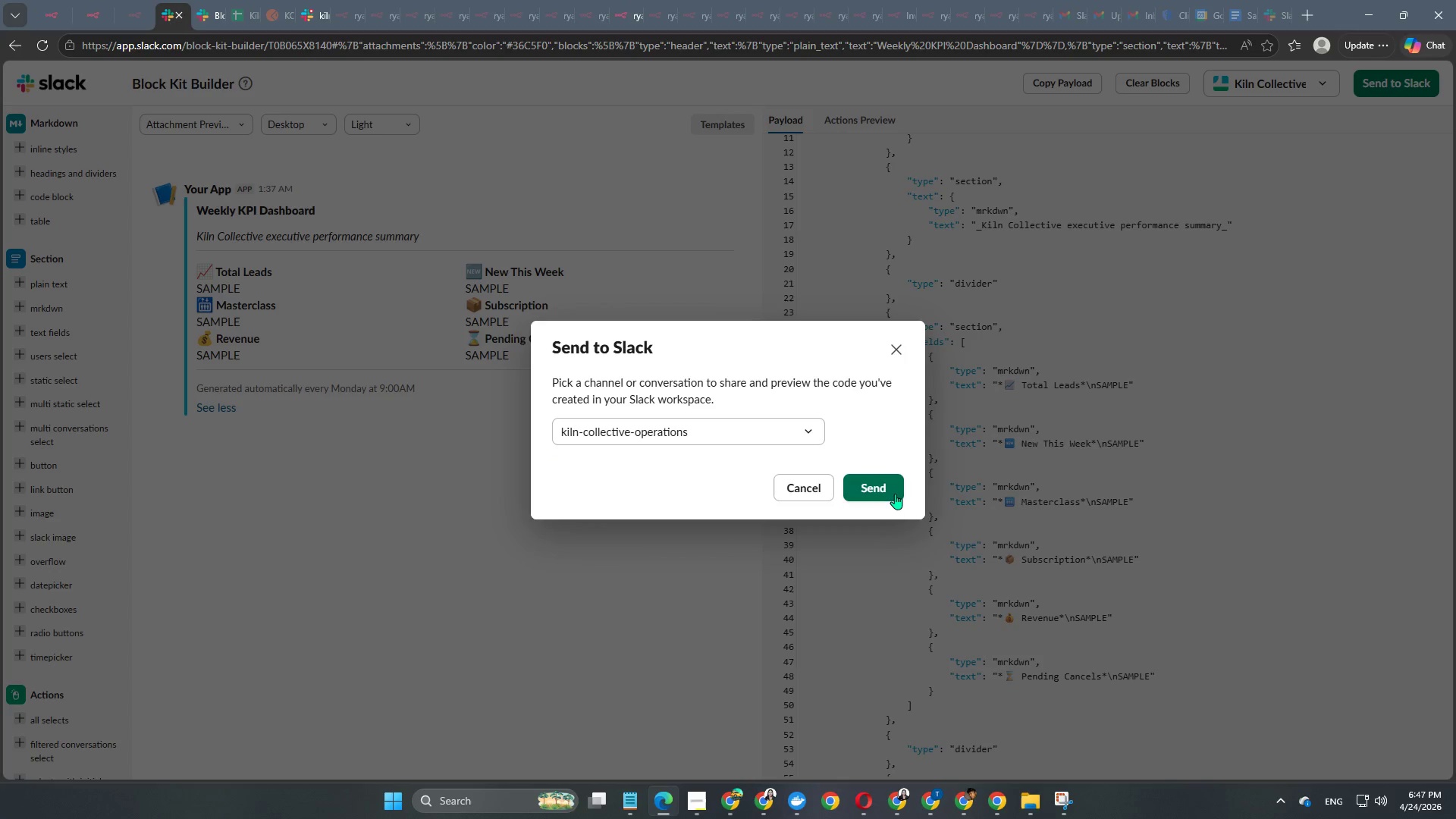 
left_click([895, 494])
 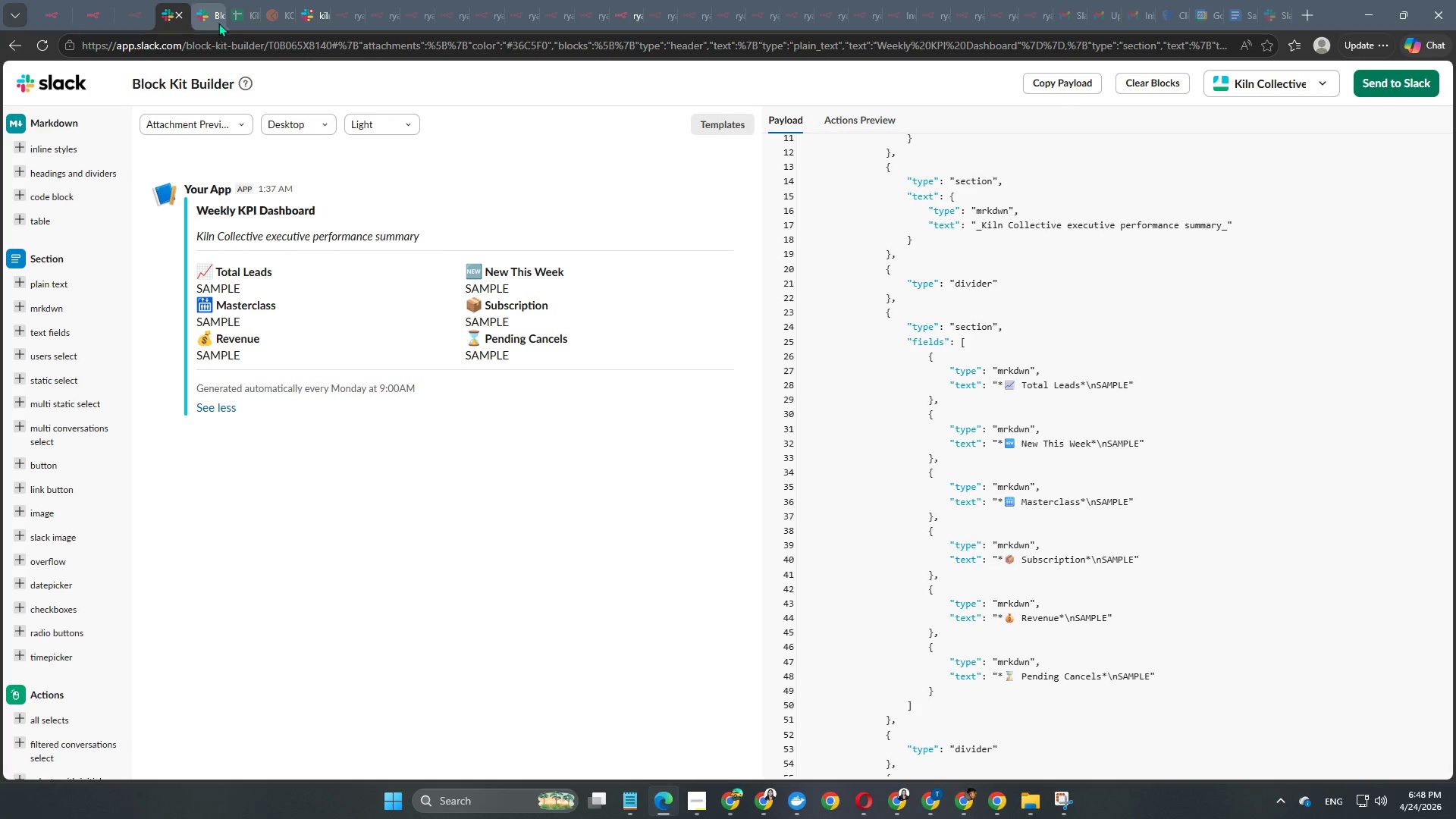 
left_click([304, 11])
 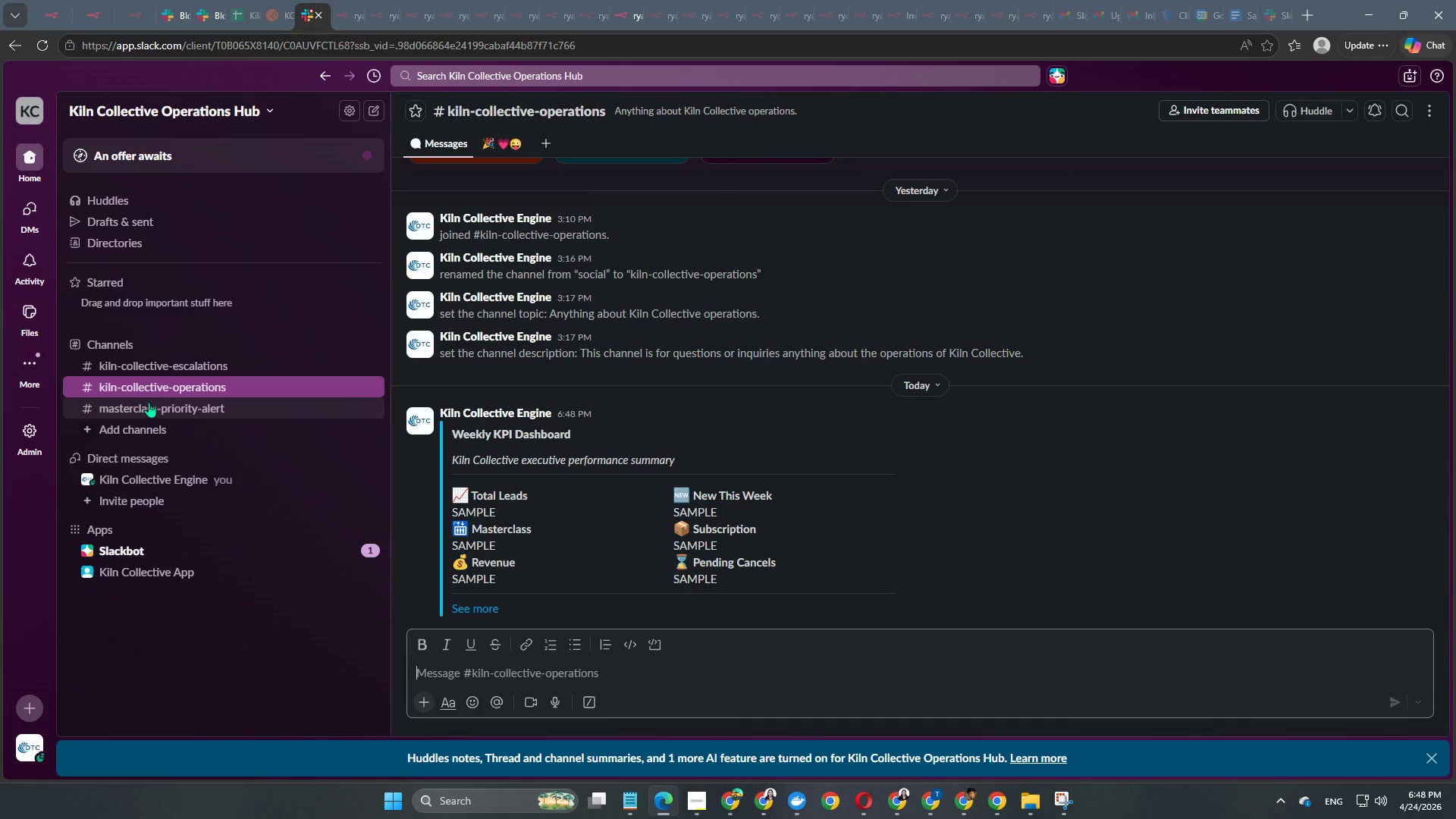 
scroll: coordinate [703, 504], scroll_direction: down, amount: 2.0
 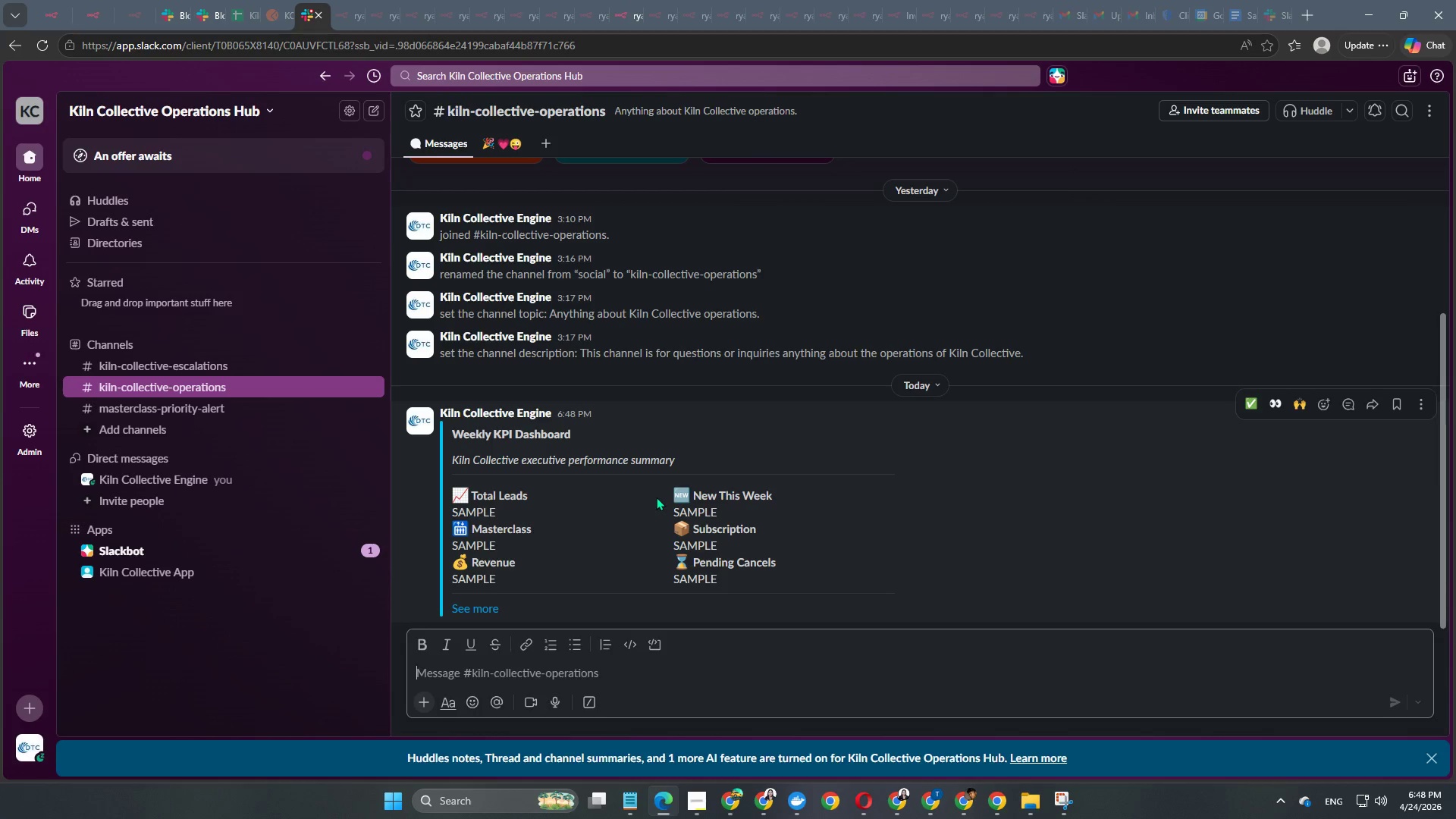 
wait(9.12)
 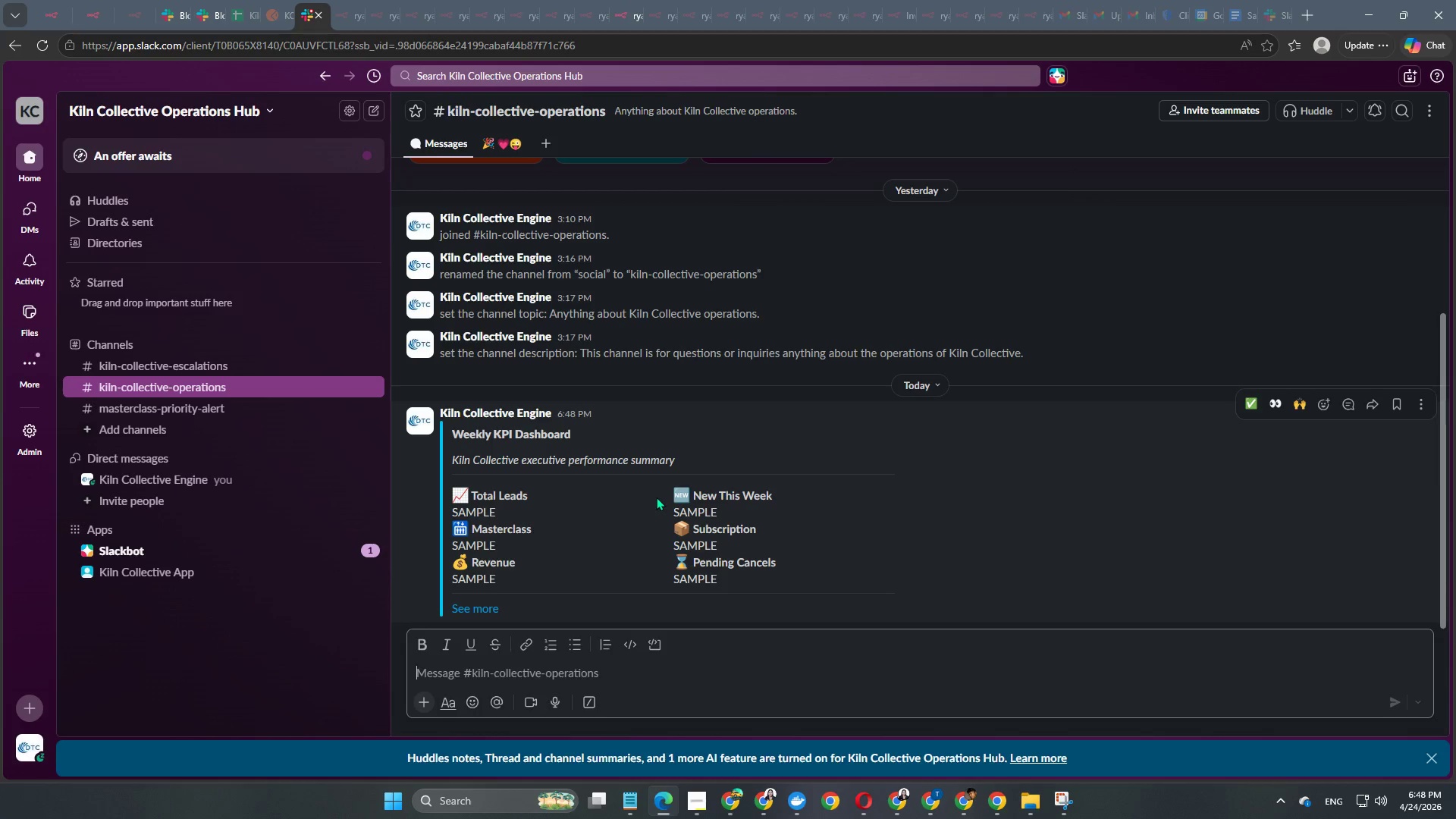 
left_click([39, 14])
 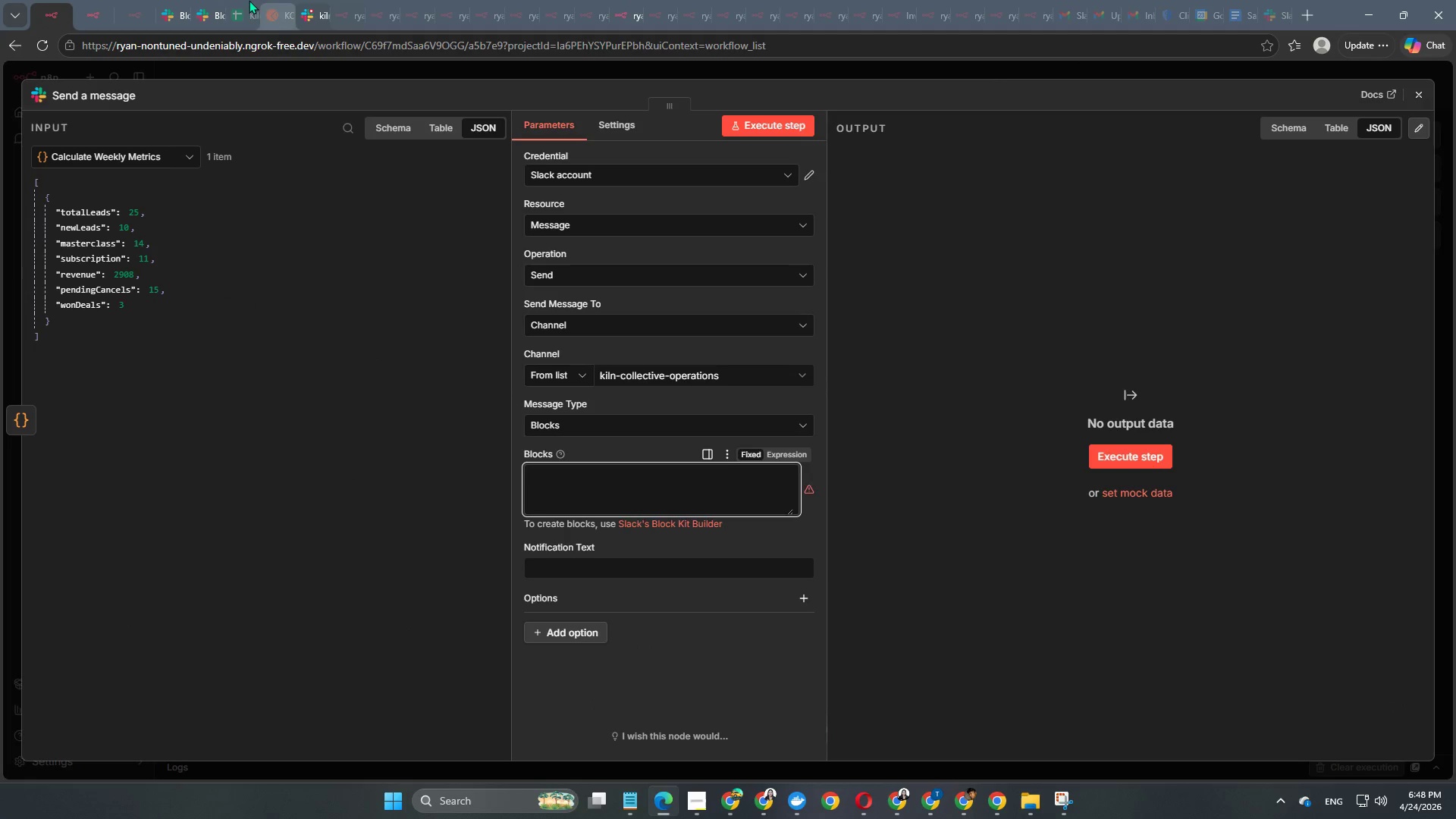 
left_click([176, 17])
 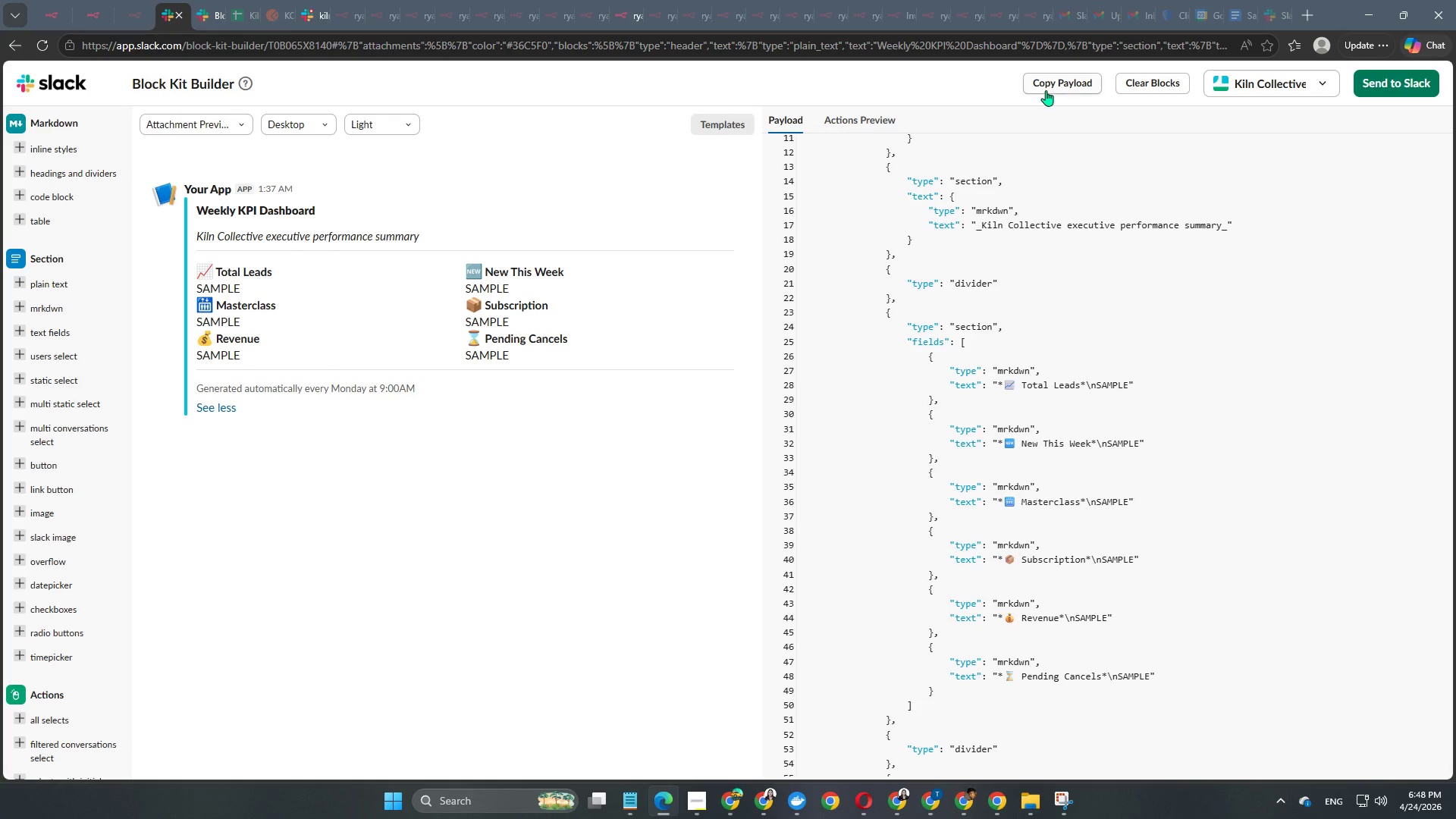 
left_click([1044, 86])
 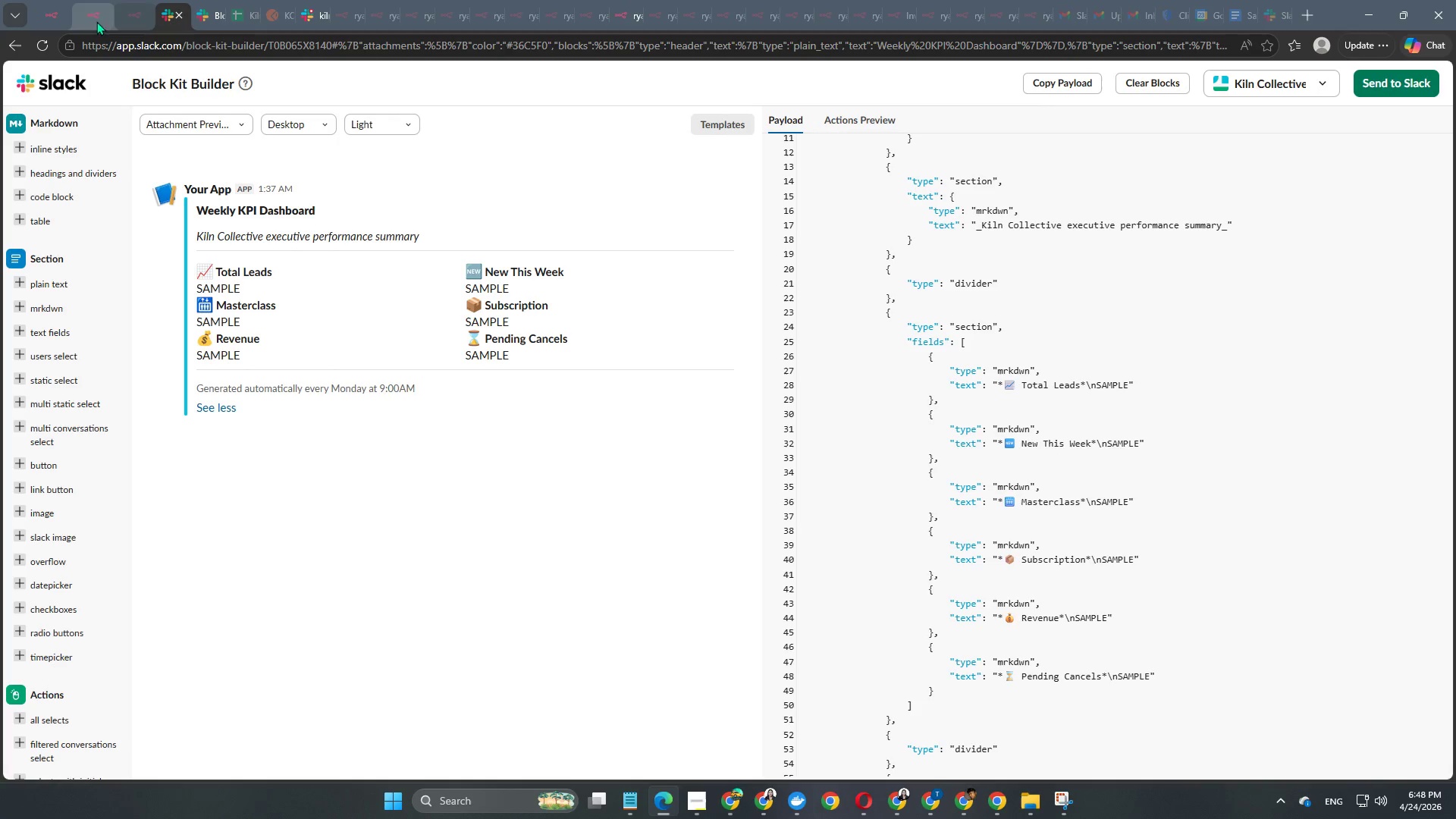 
left_click([55, 9])
 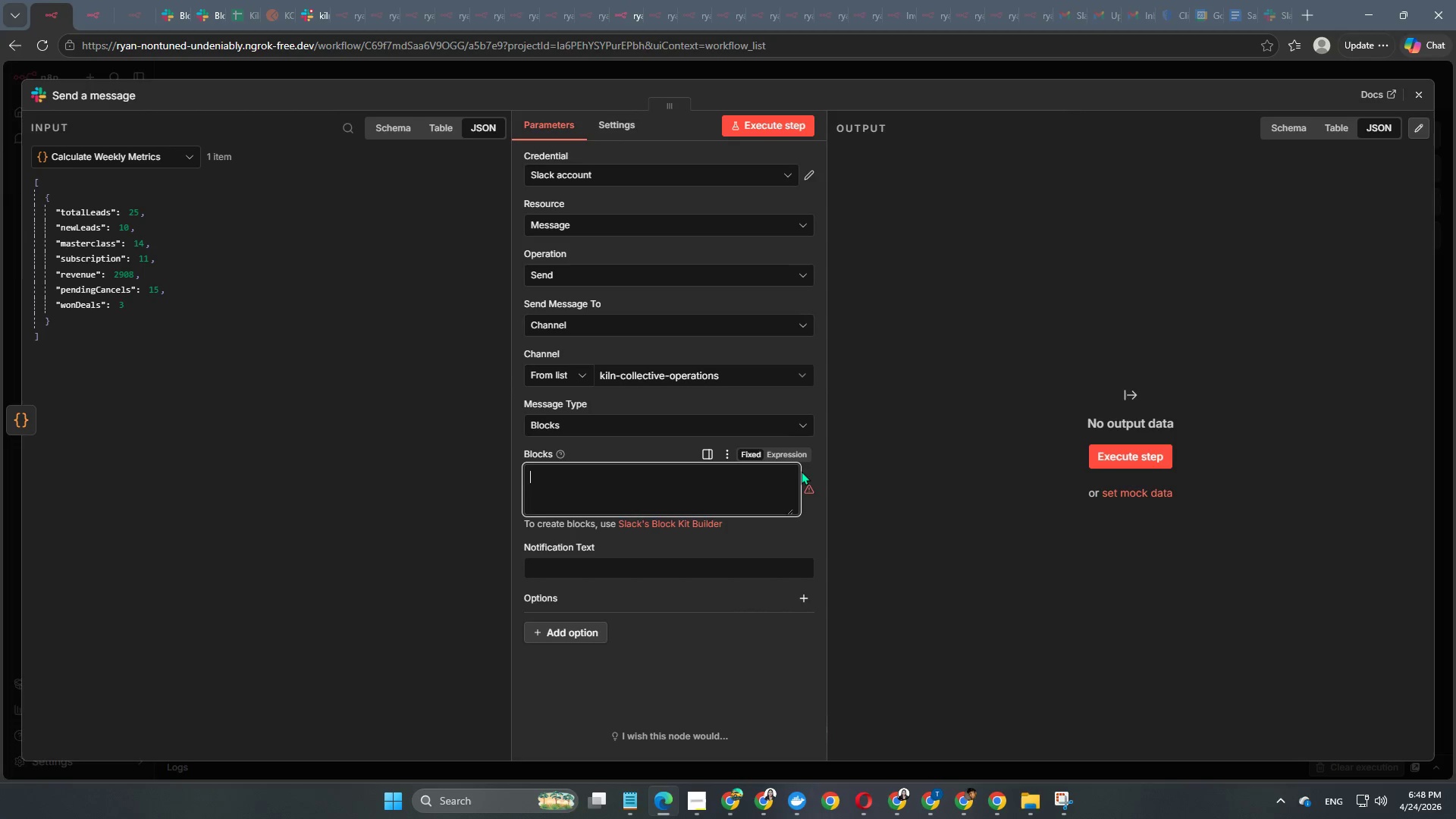 
left_click([795, 453])
 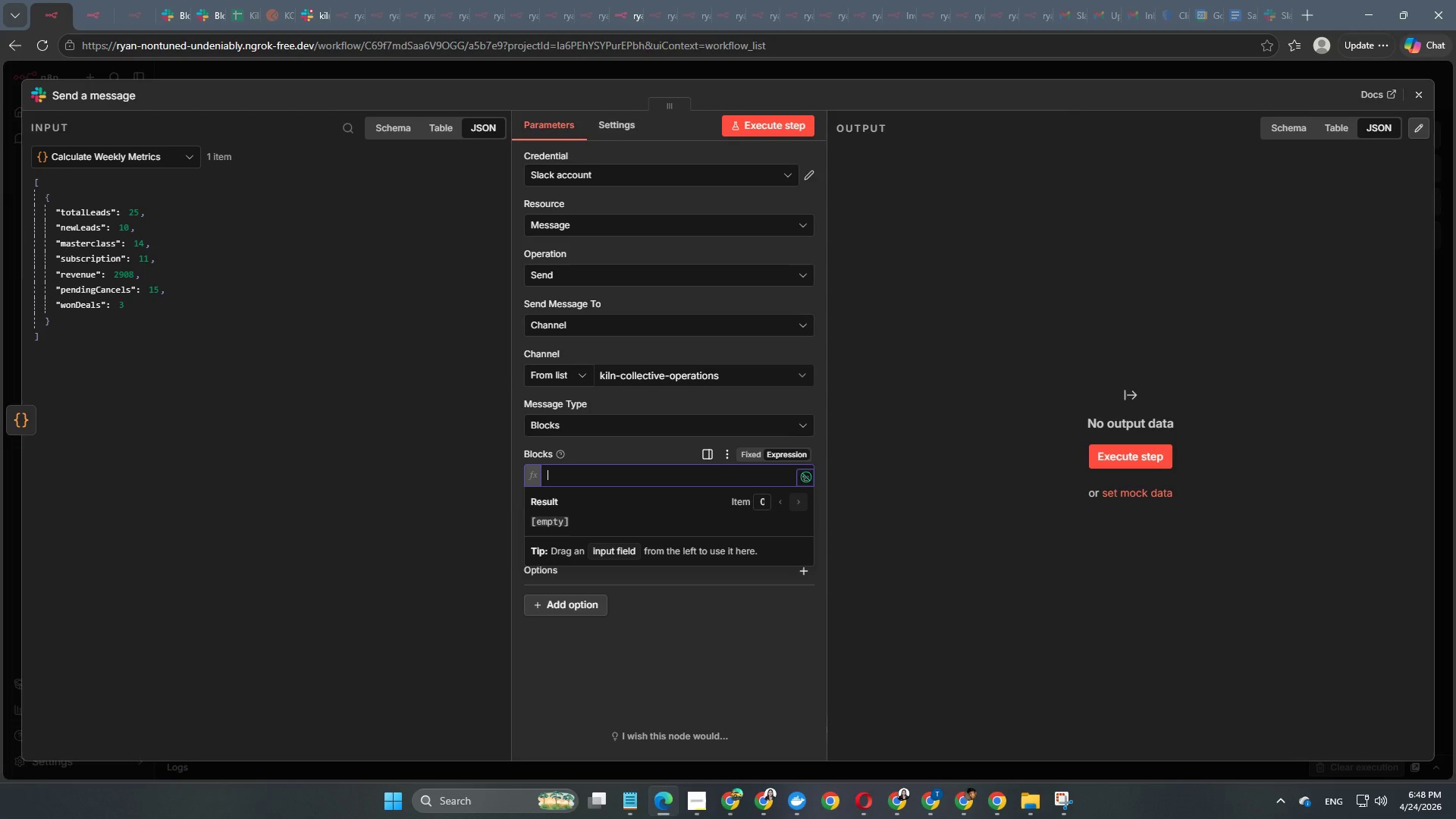 
left_click([808, 476])
 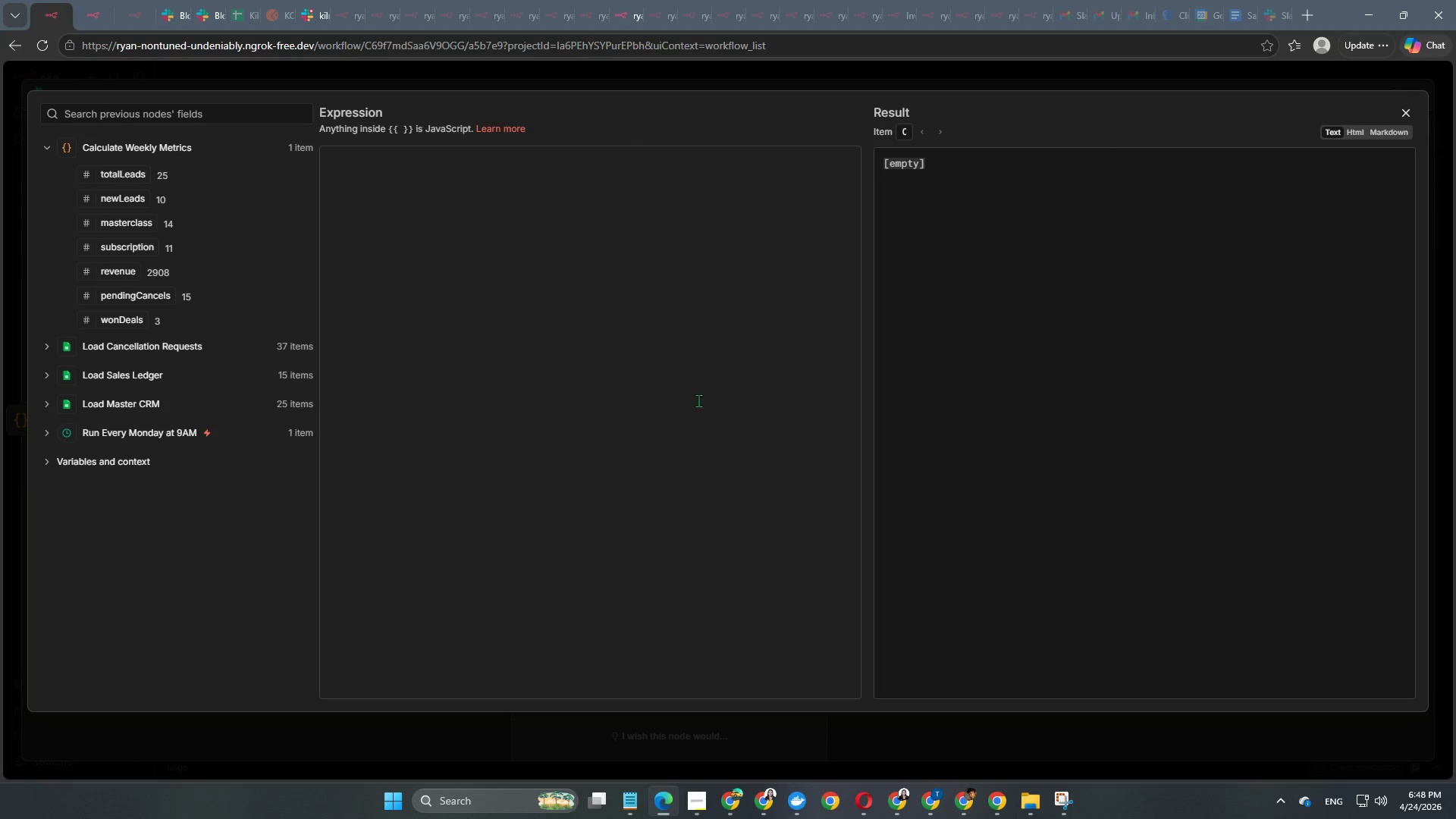 
left_click([488, 212])
 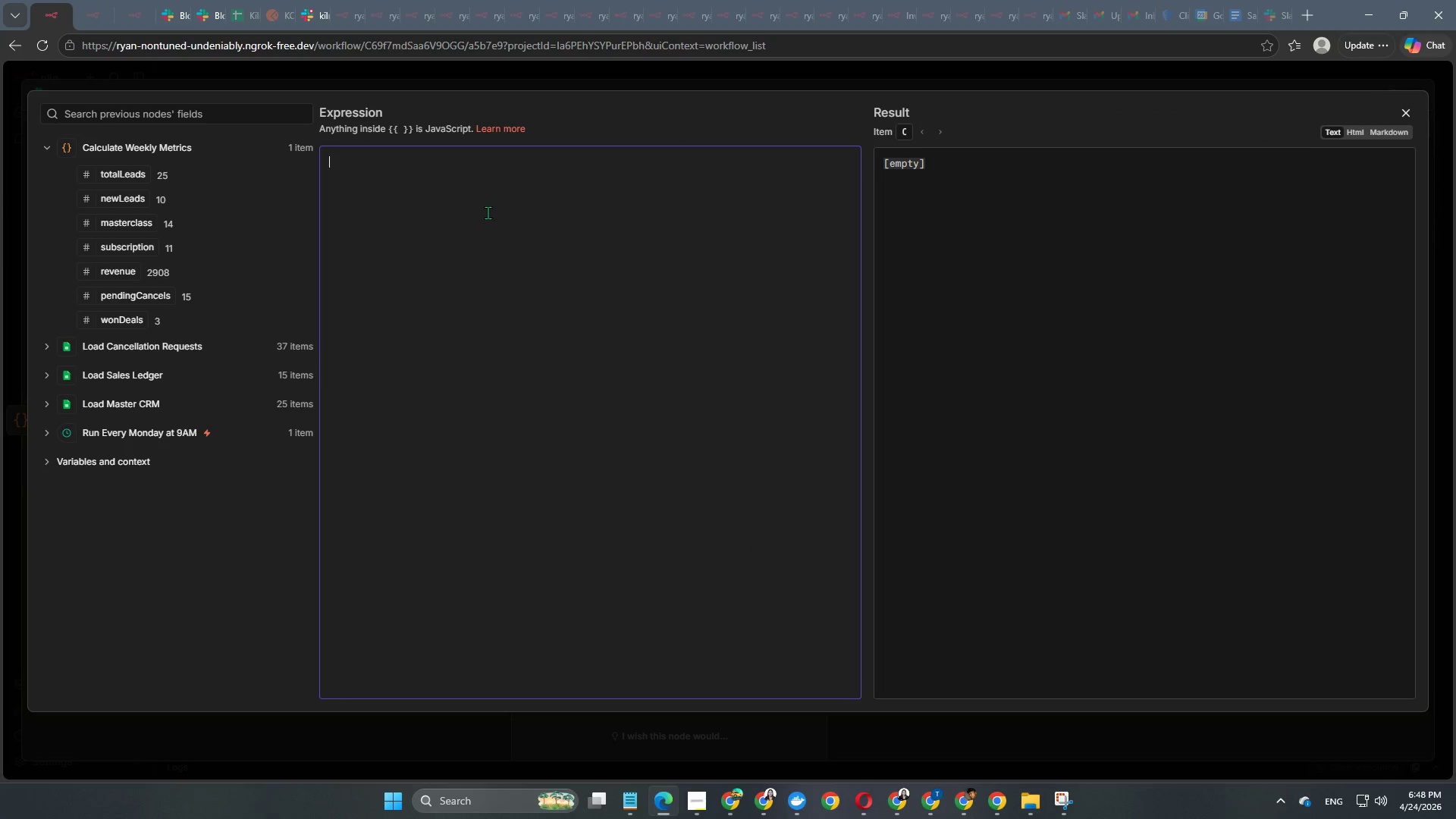 
key(Control+V)
 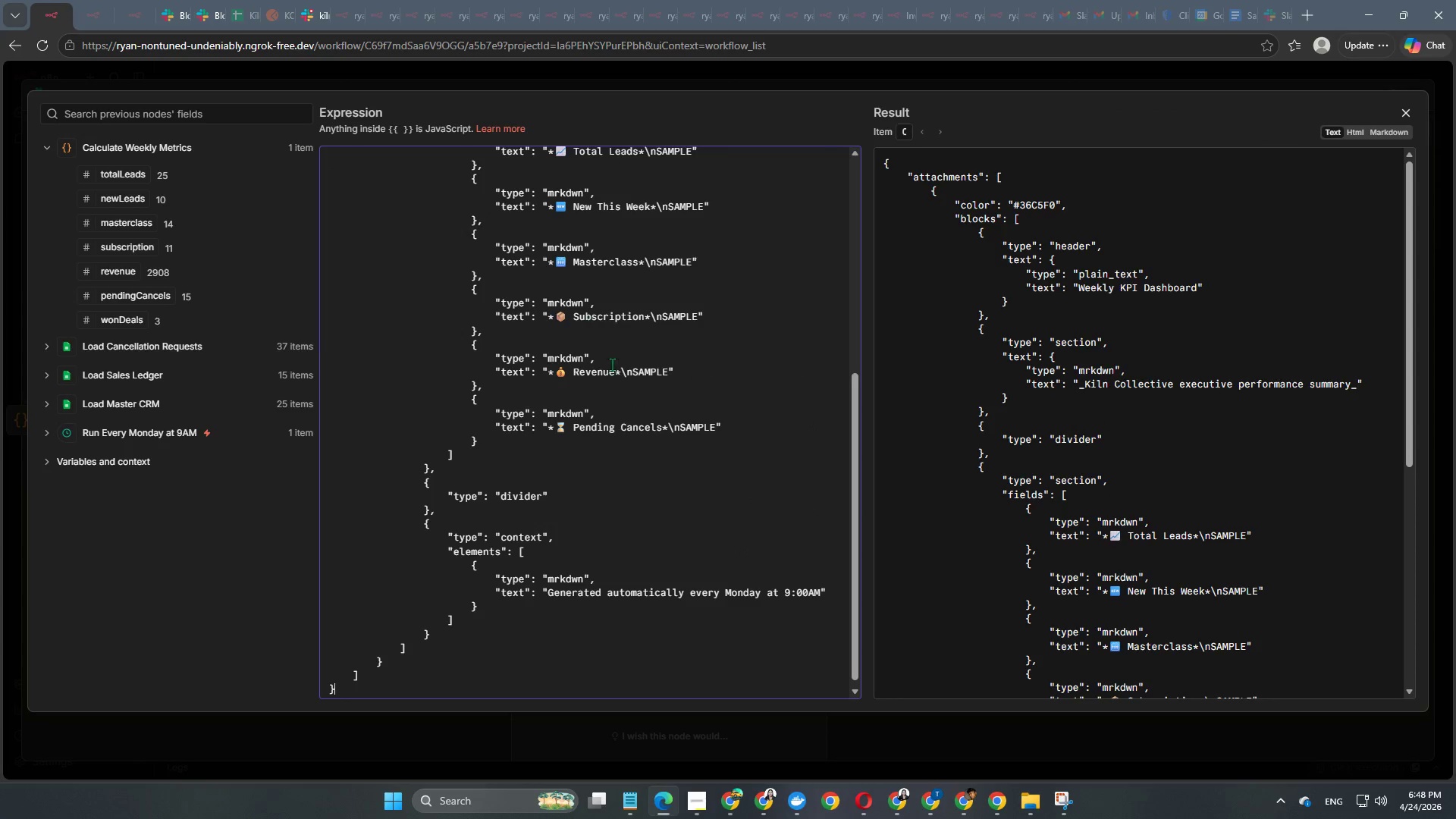 
scroll: coordinate [632, 415], scroll_direction: up, amount: 1.0
 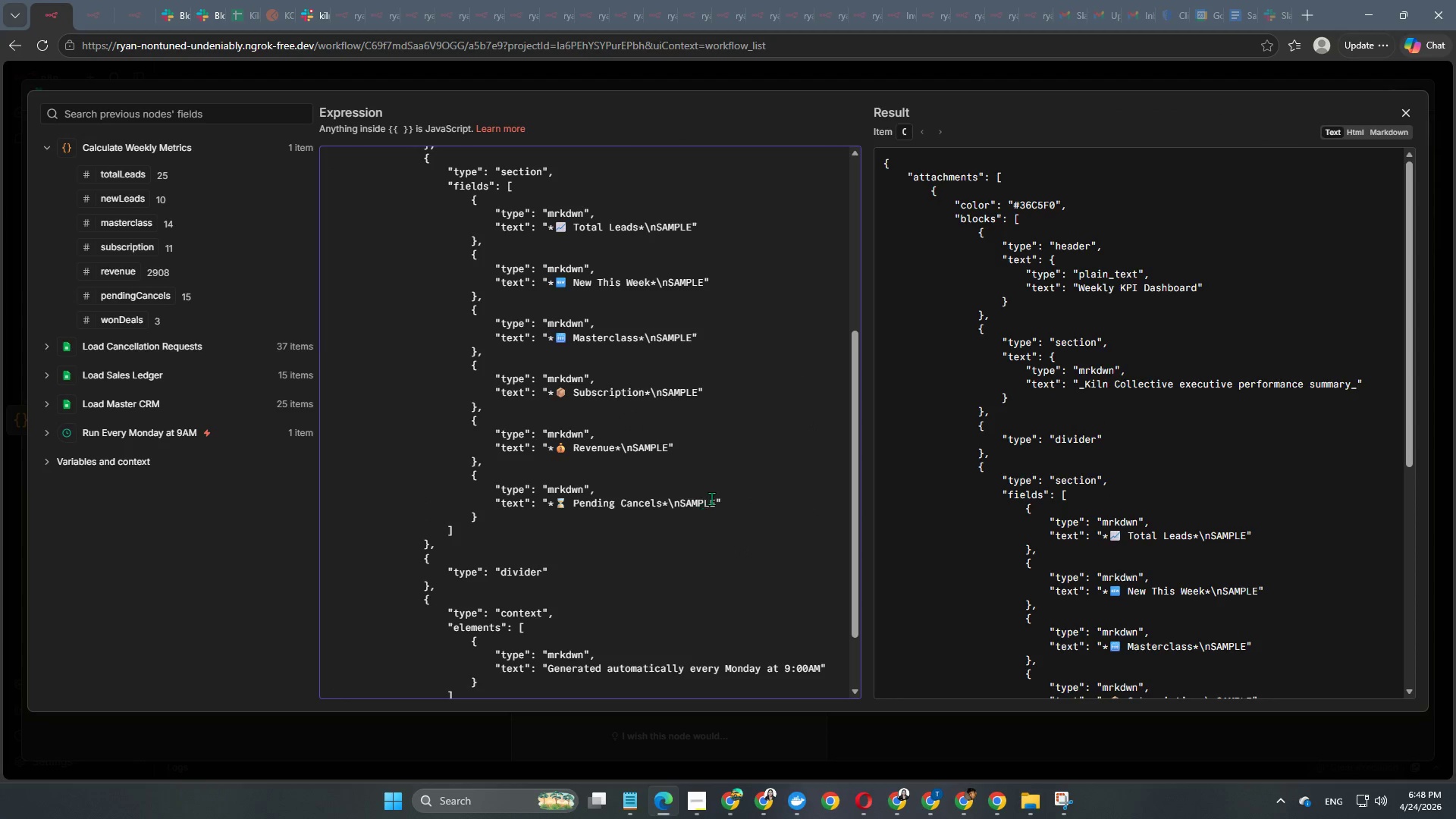 
left_click([717, 500])
 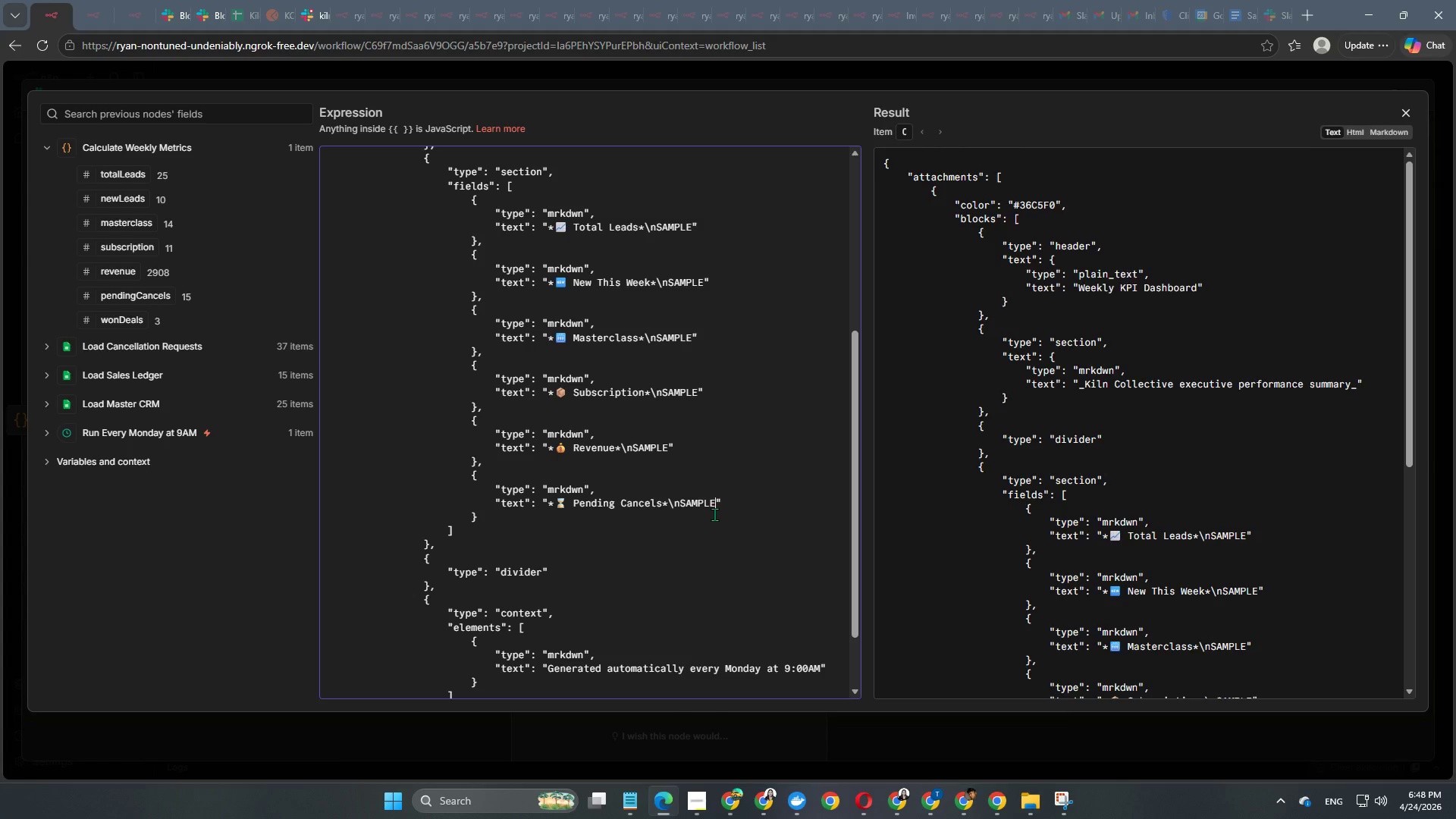 
key(Backspace)
 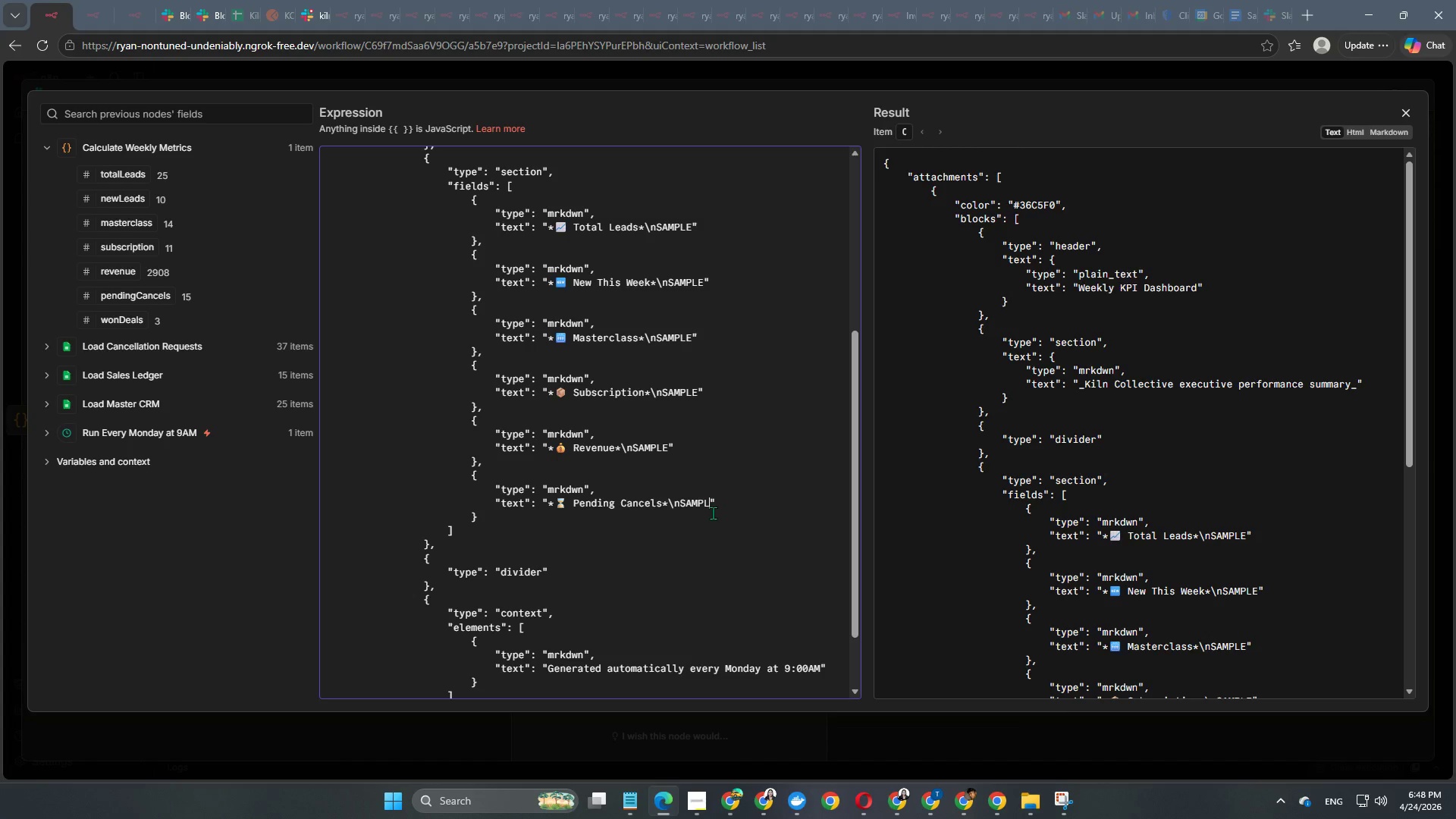 
key(Backspace)
 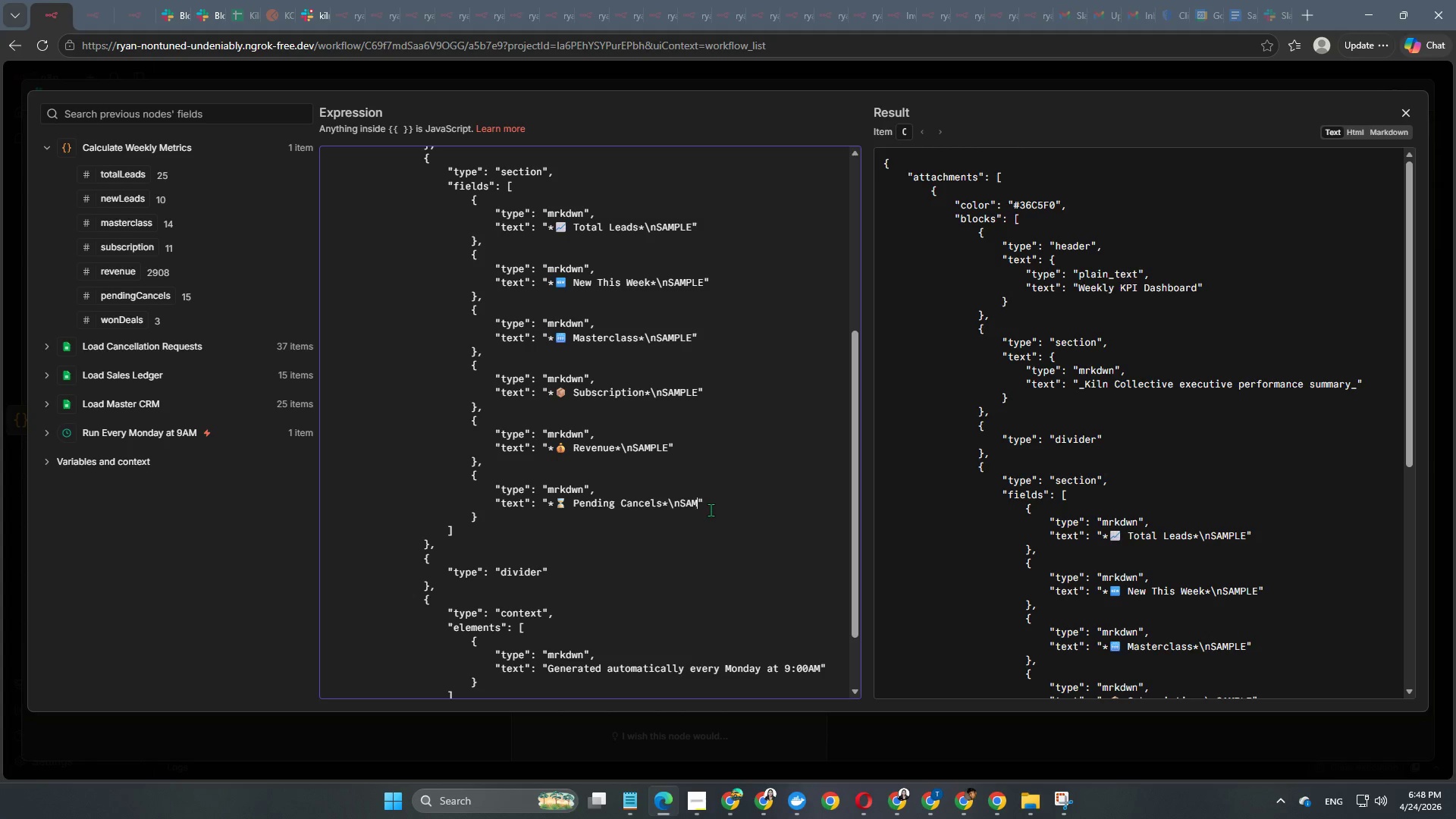 
key(Backspace)
 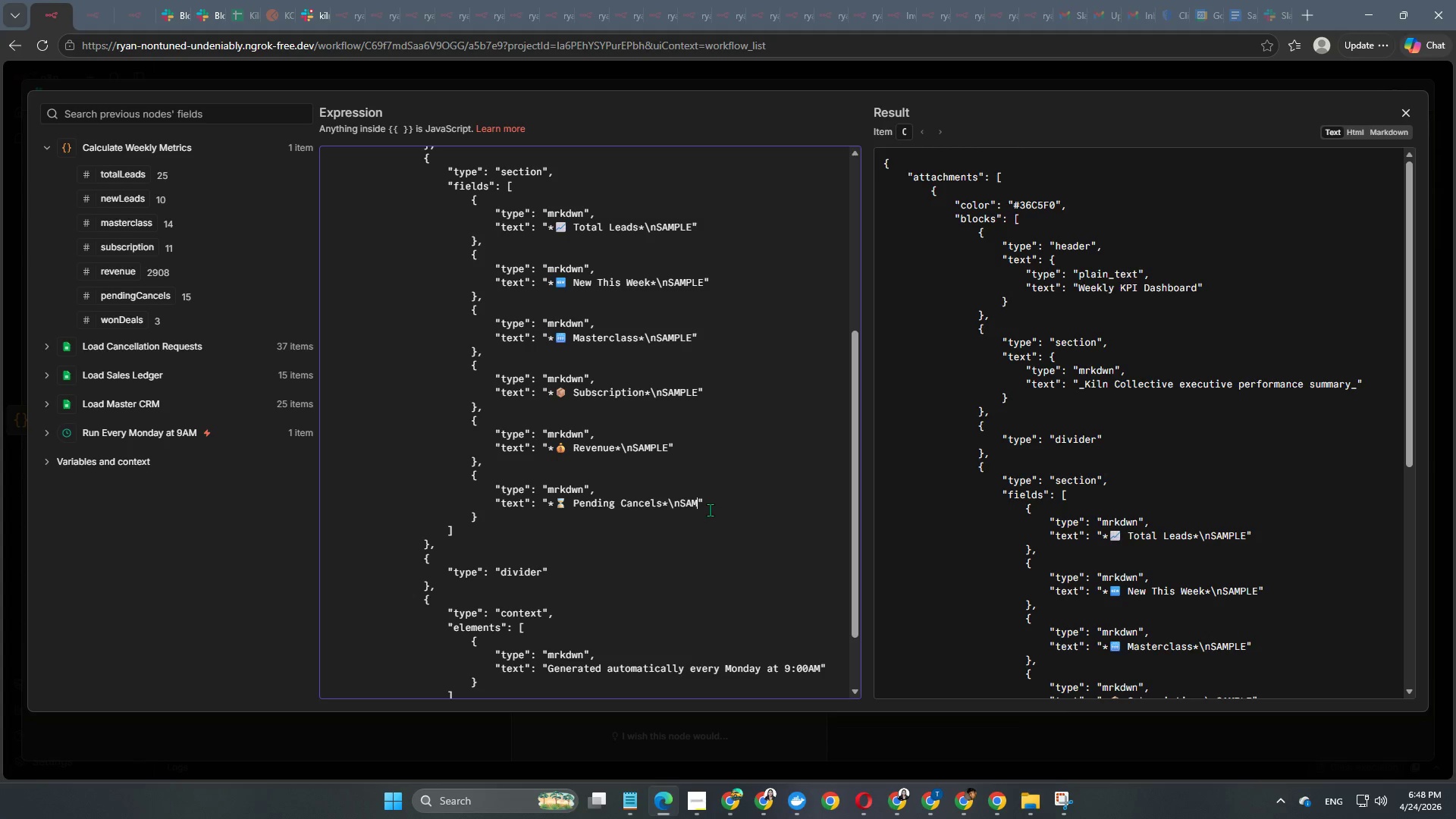 
key(Backspace)
 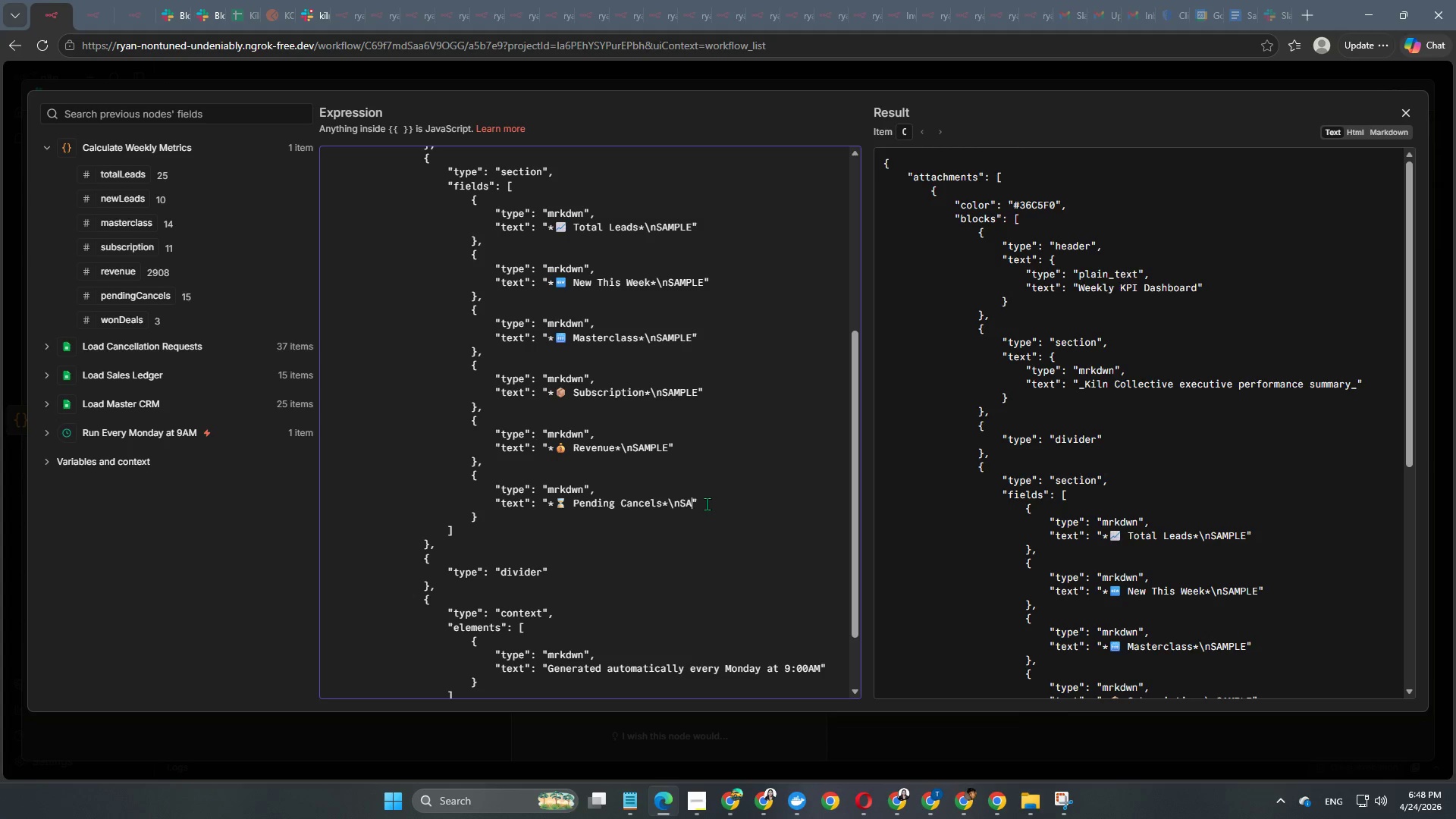 
key(Backspace)
 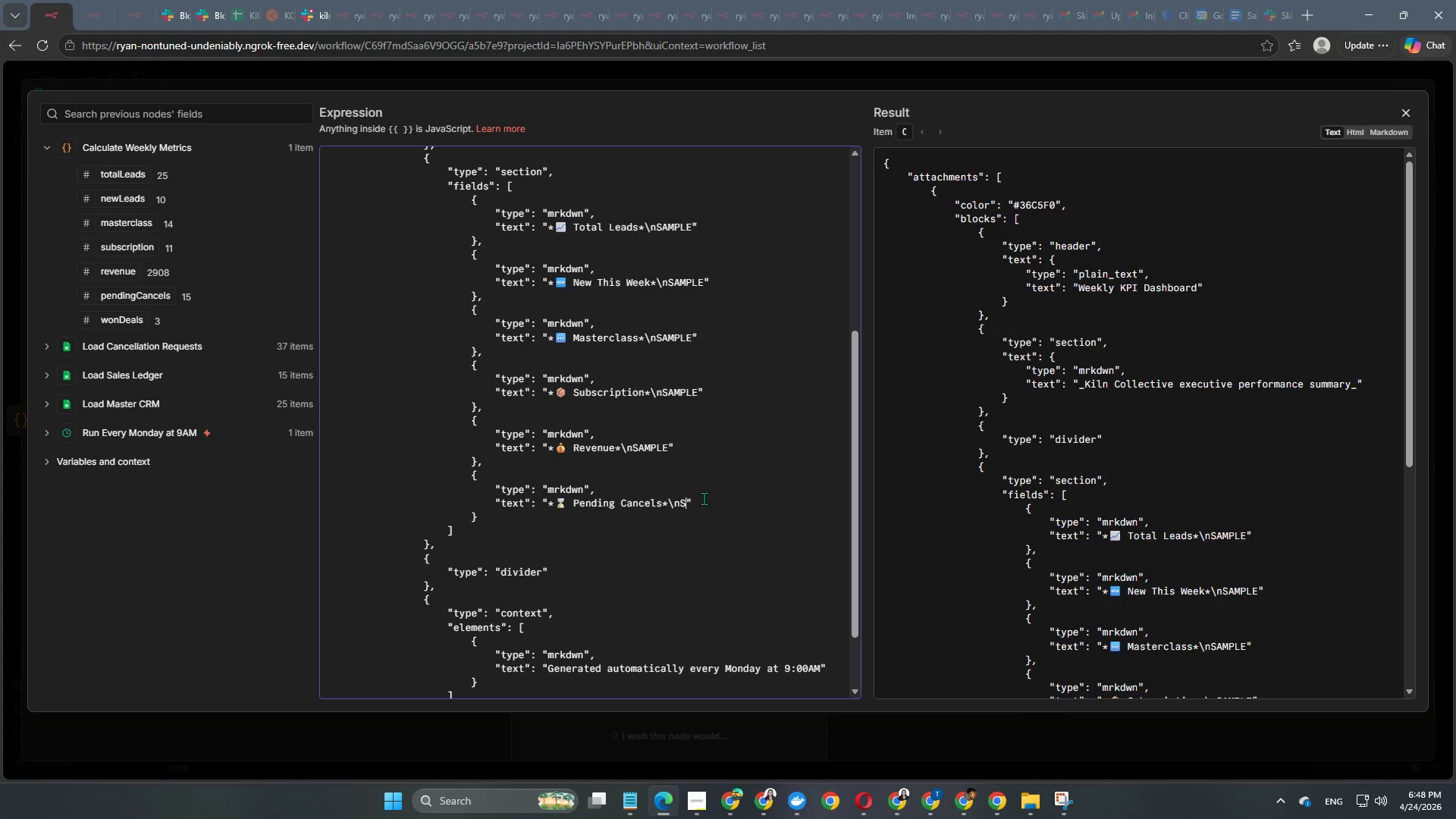 
key(Backspace)
 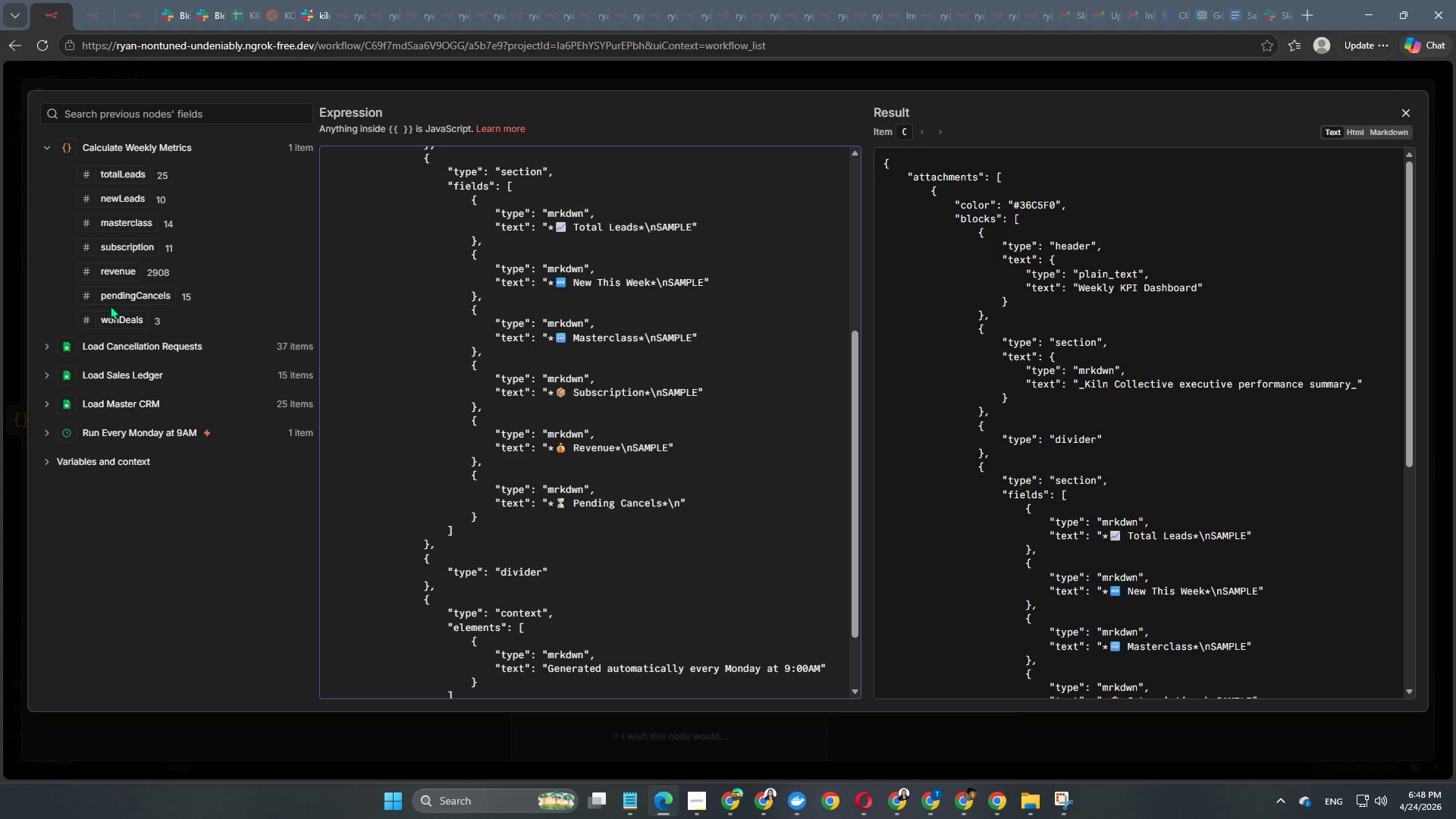 
left_click_drag(start_coordinate=[118, 300], to_coordinate=[677, 507])
 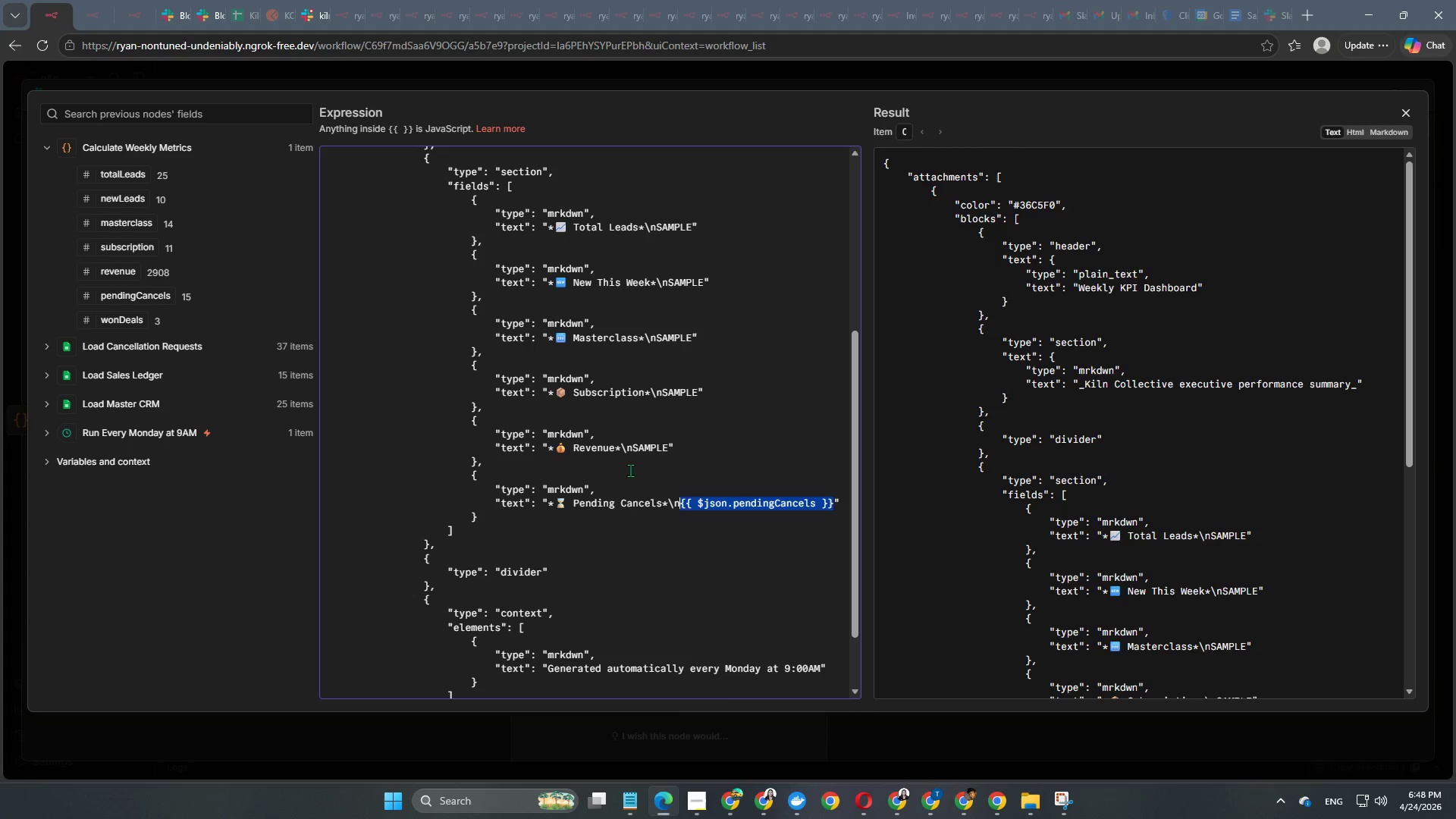 
left_click([629, 461])
 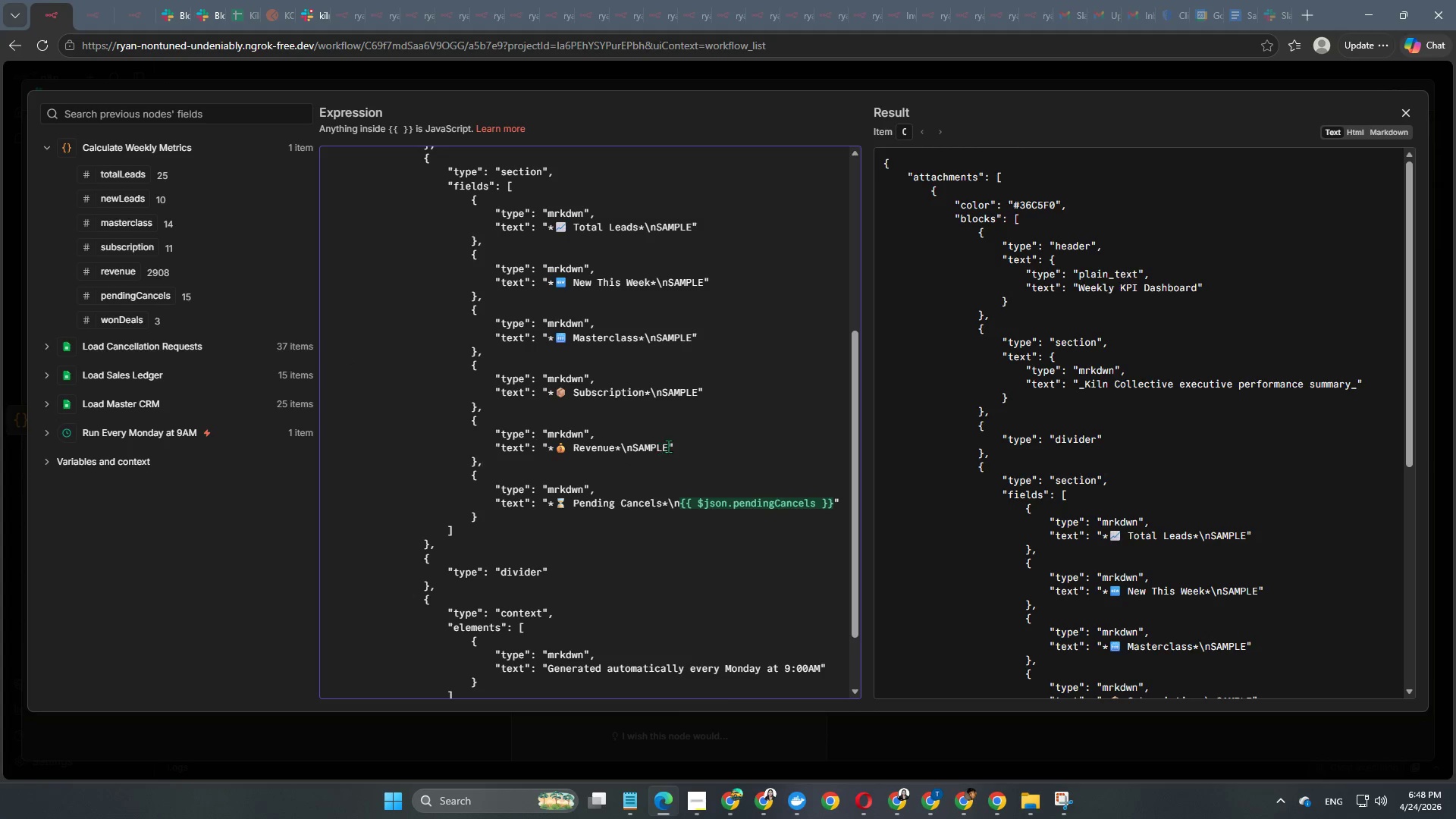 
left_click([668, 446])
 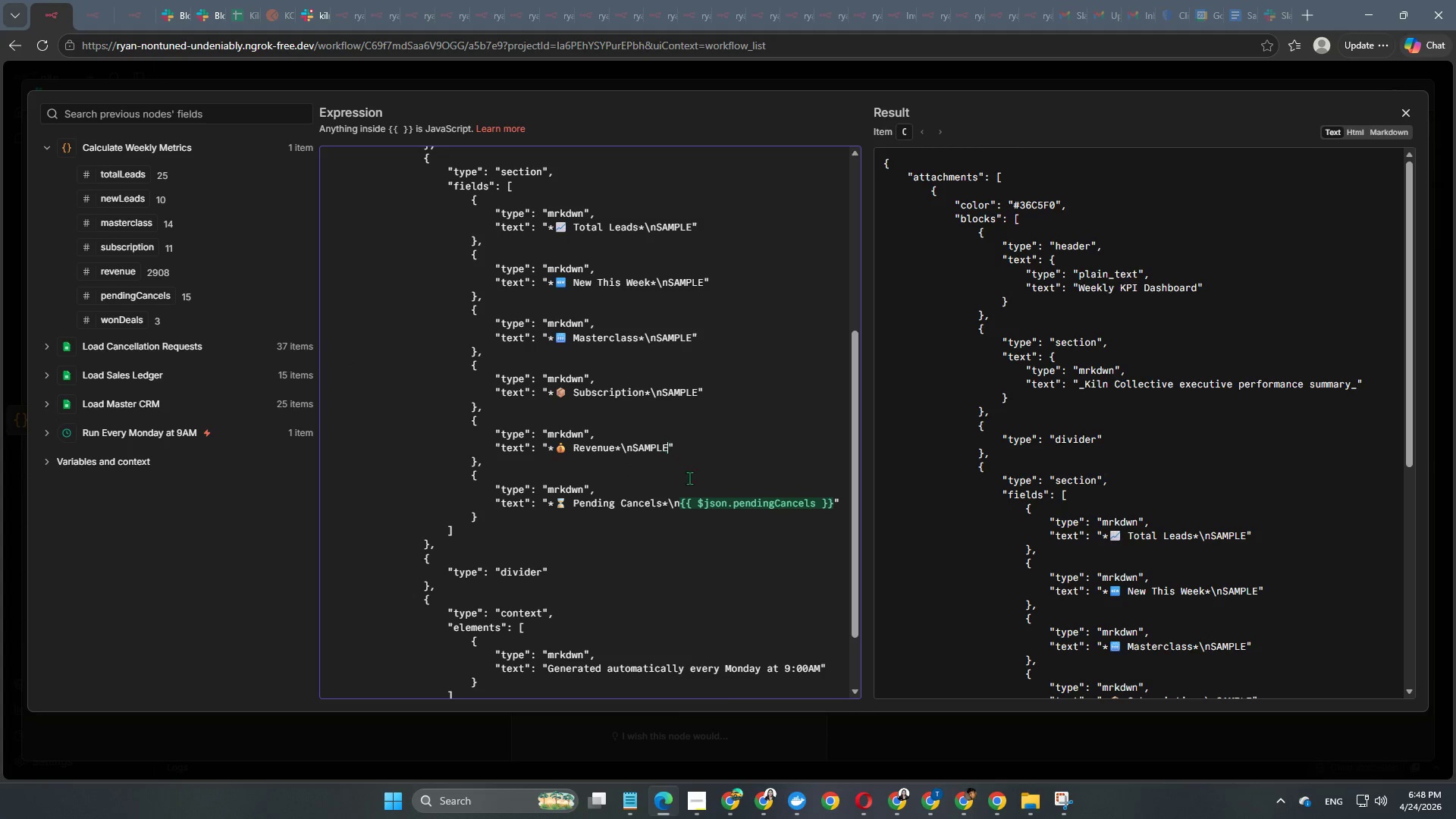 
key(Backspace)
 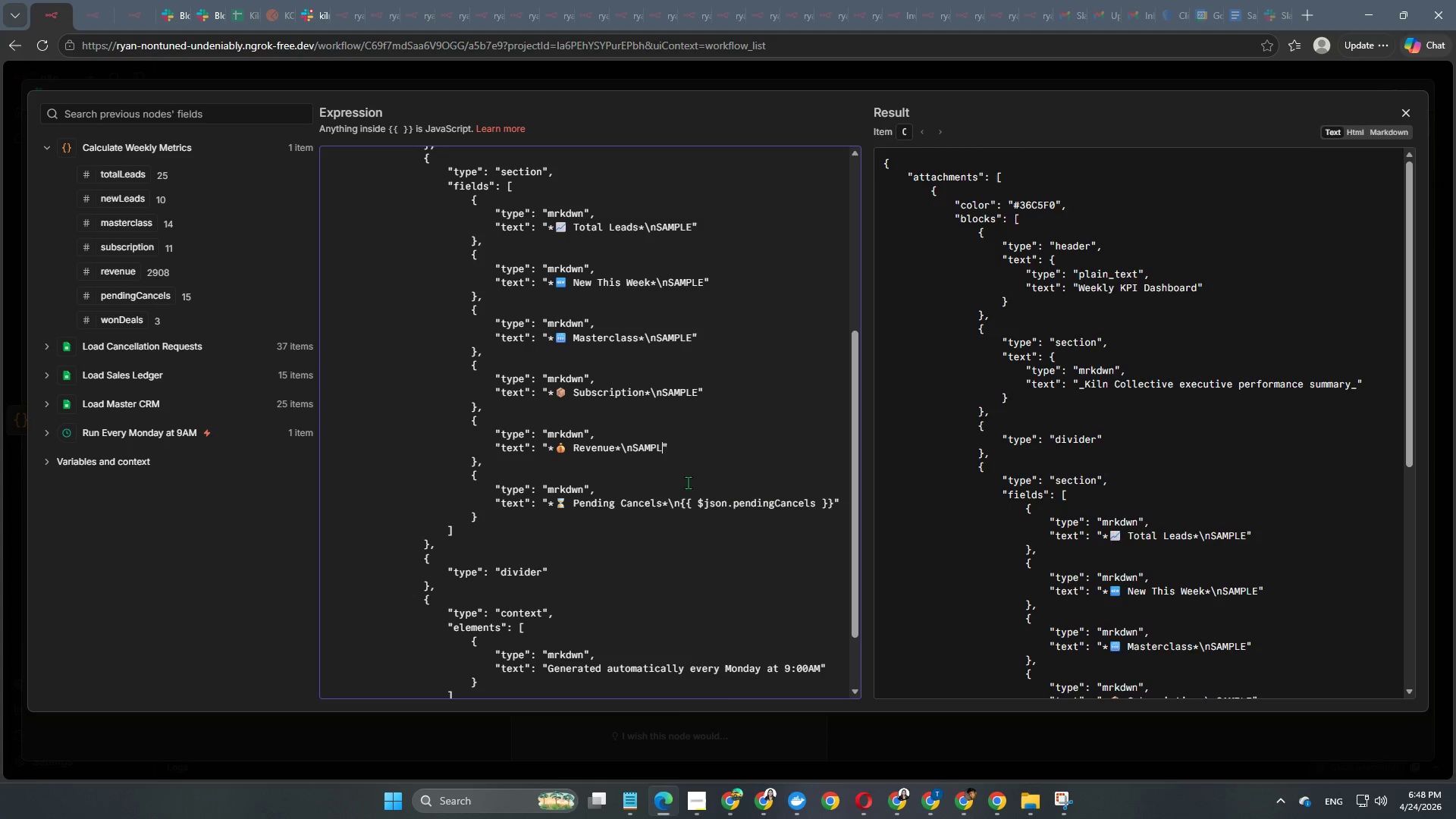 
key(Backspace)
 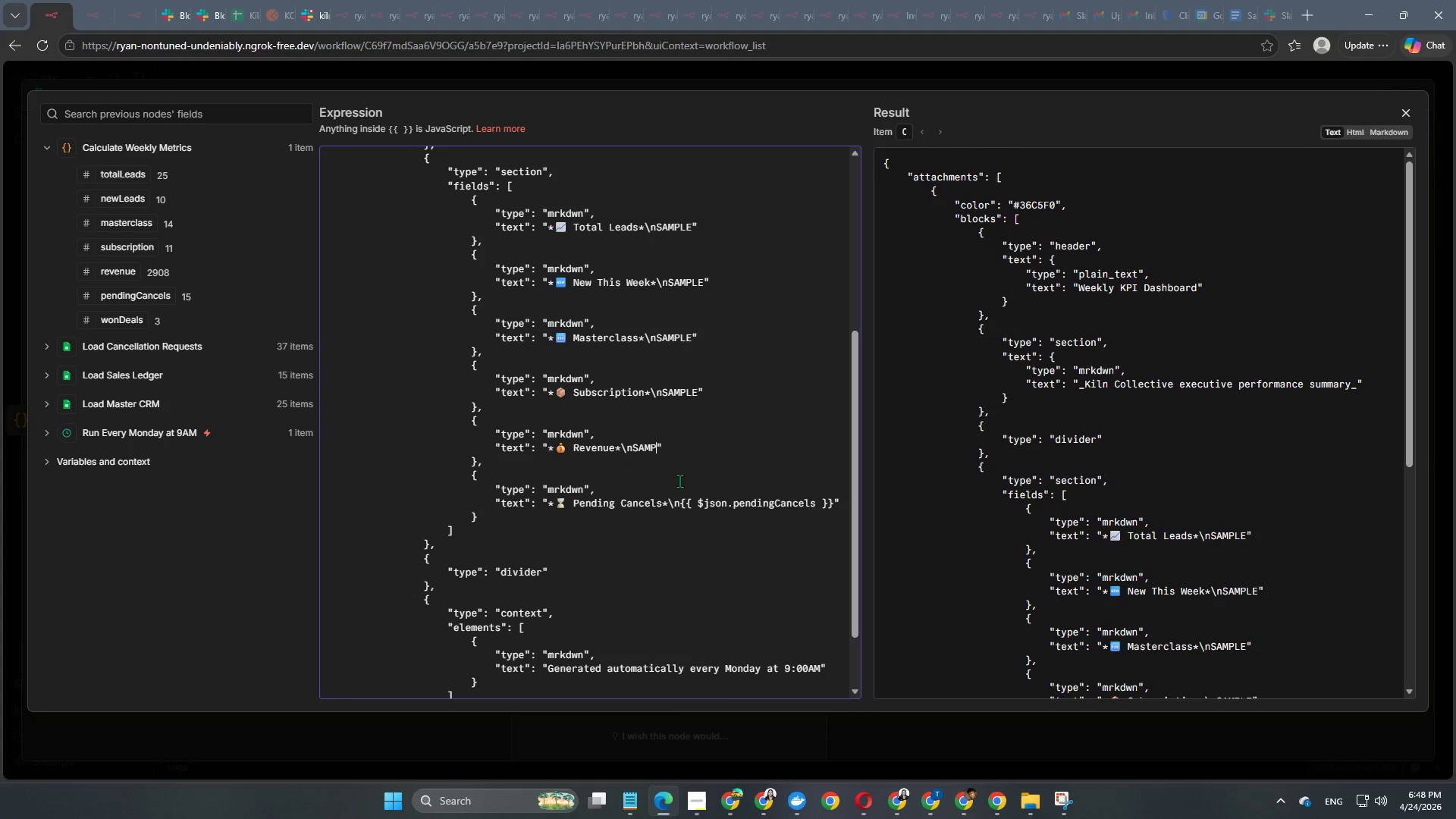 
key(Backspace)
 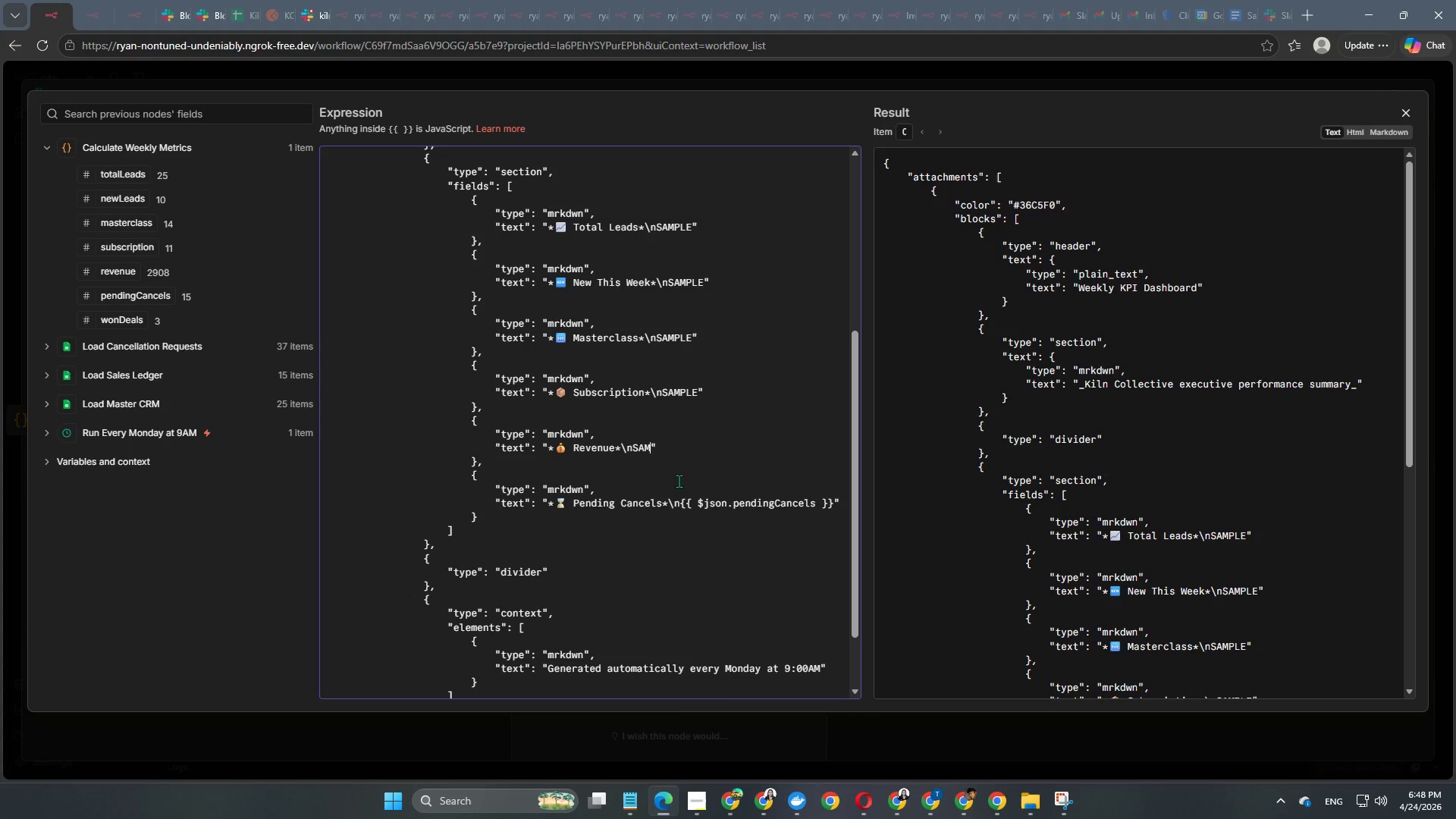 
key(Backspace)
 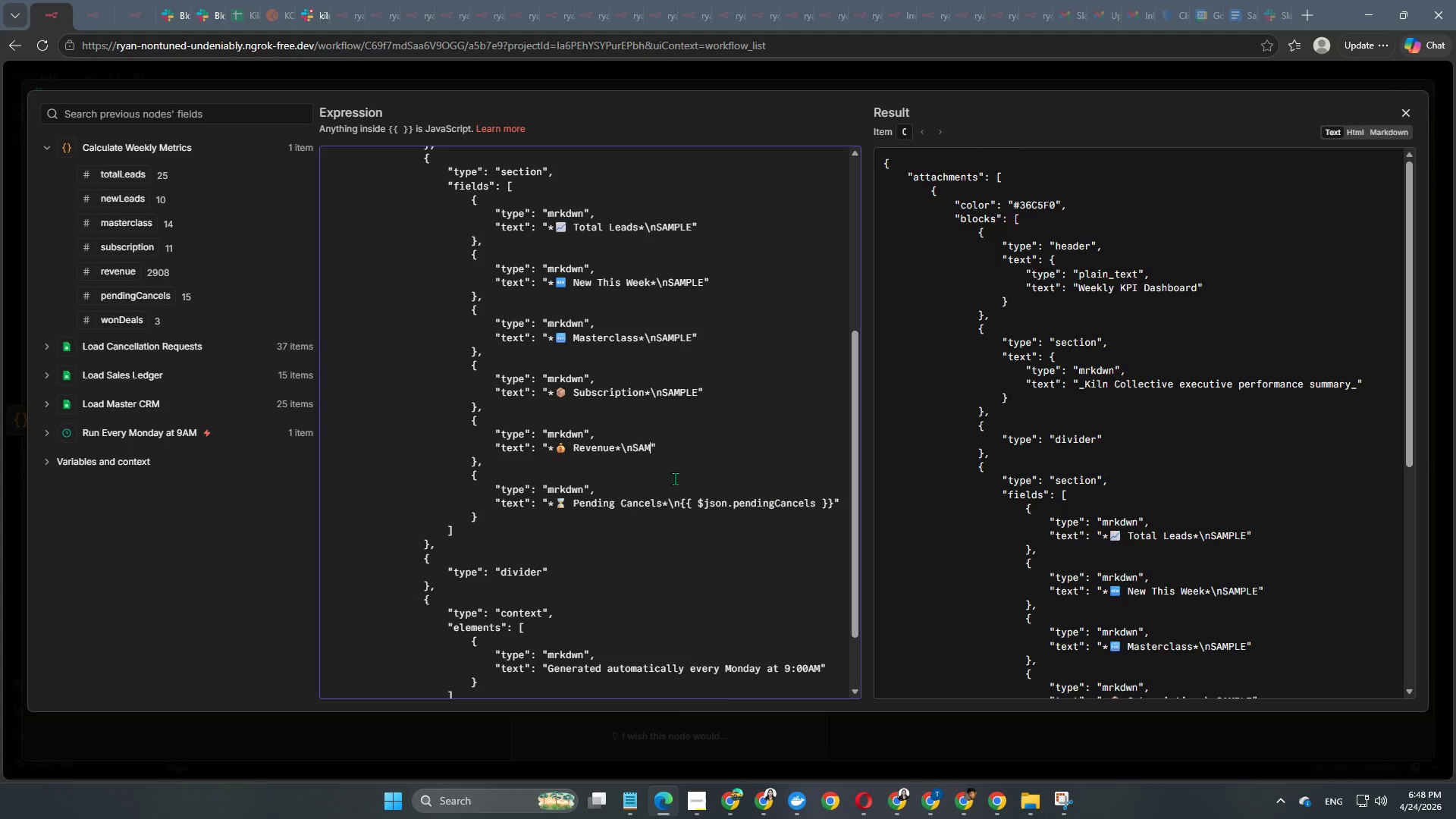 
key(Backspace)
 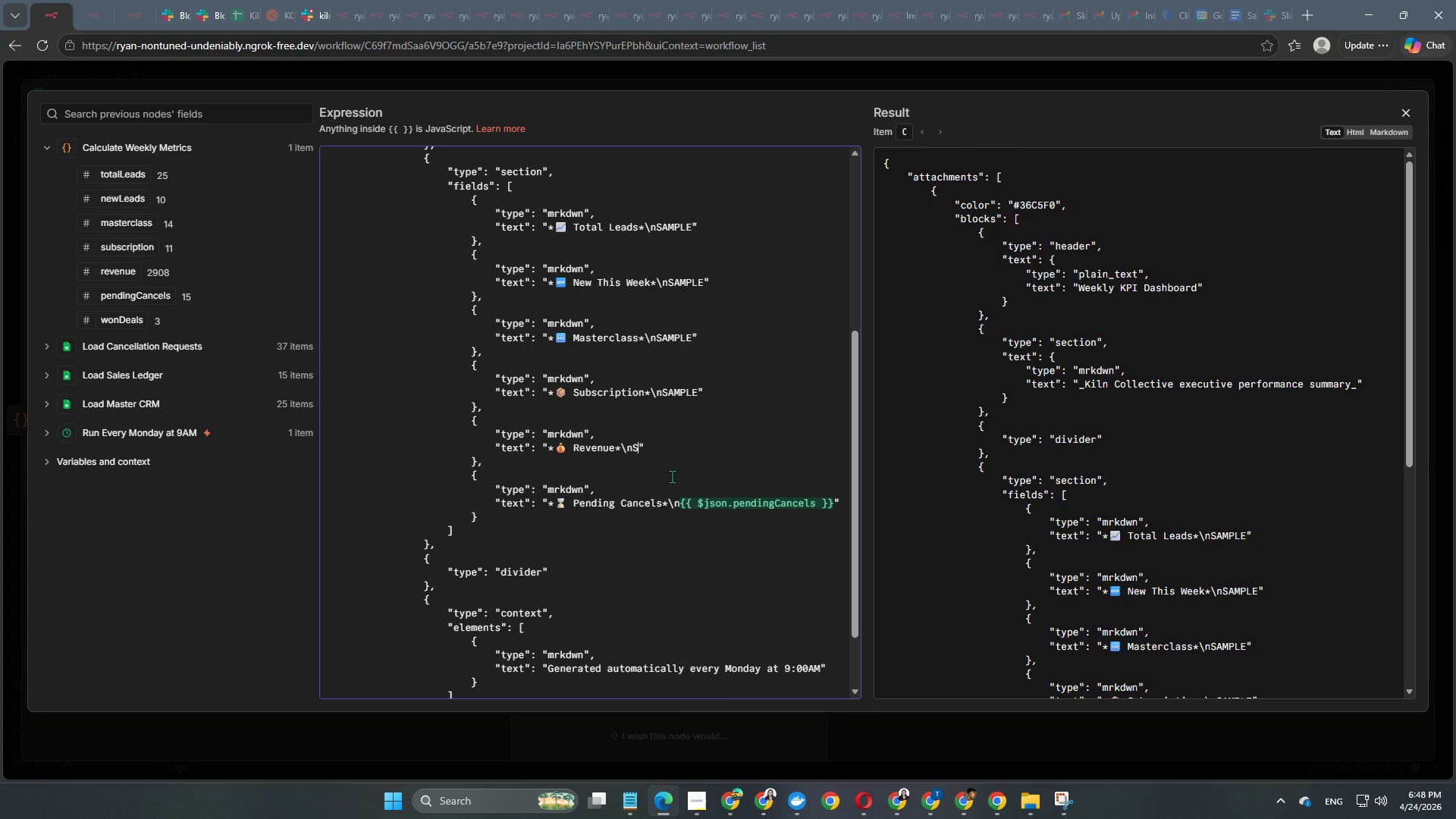 
key(Backspace)
 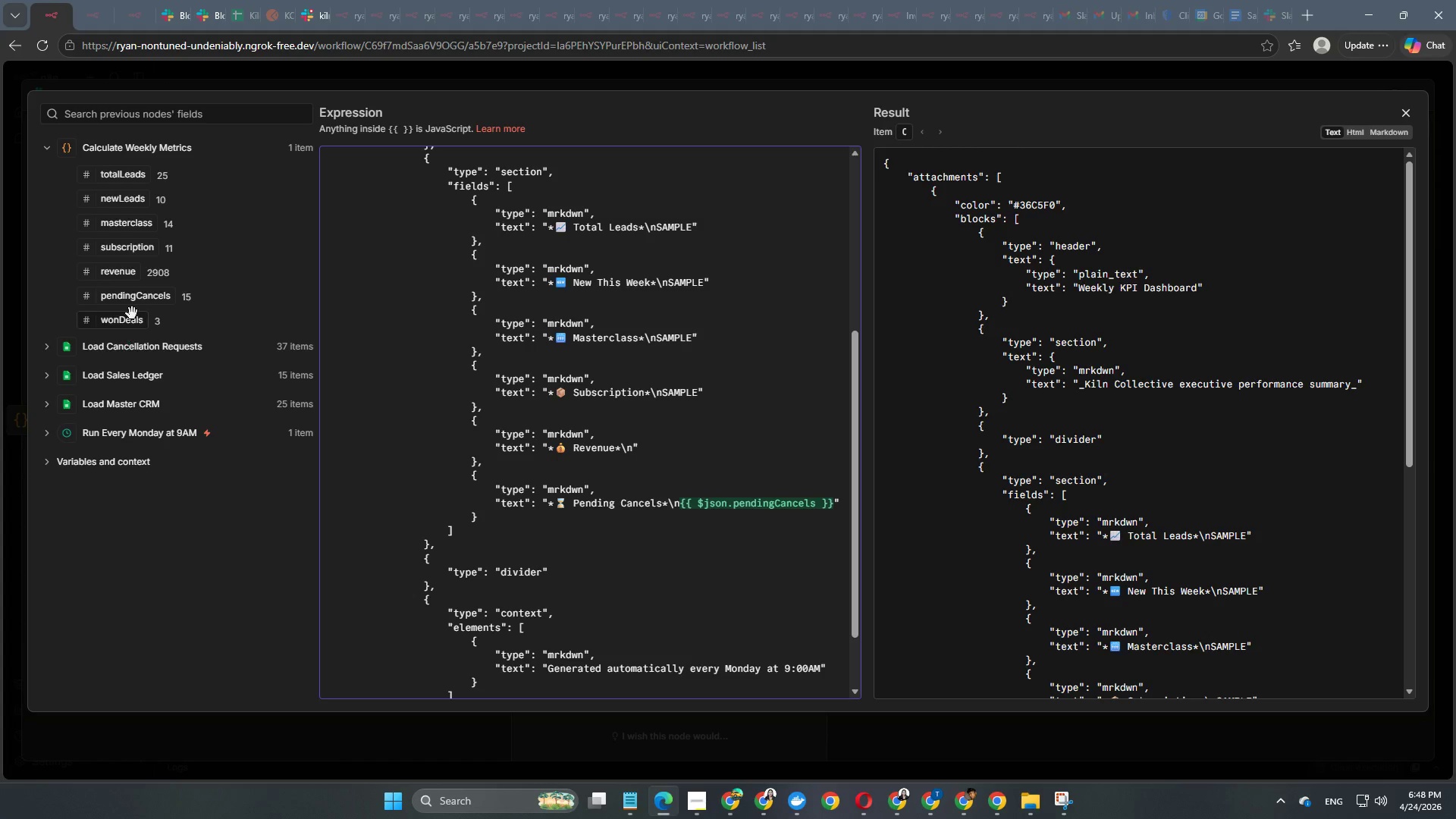 
left_click_drag(start_coordinate=[119, 275], to_coordinate=[634, 450])
 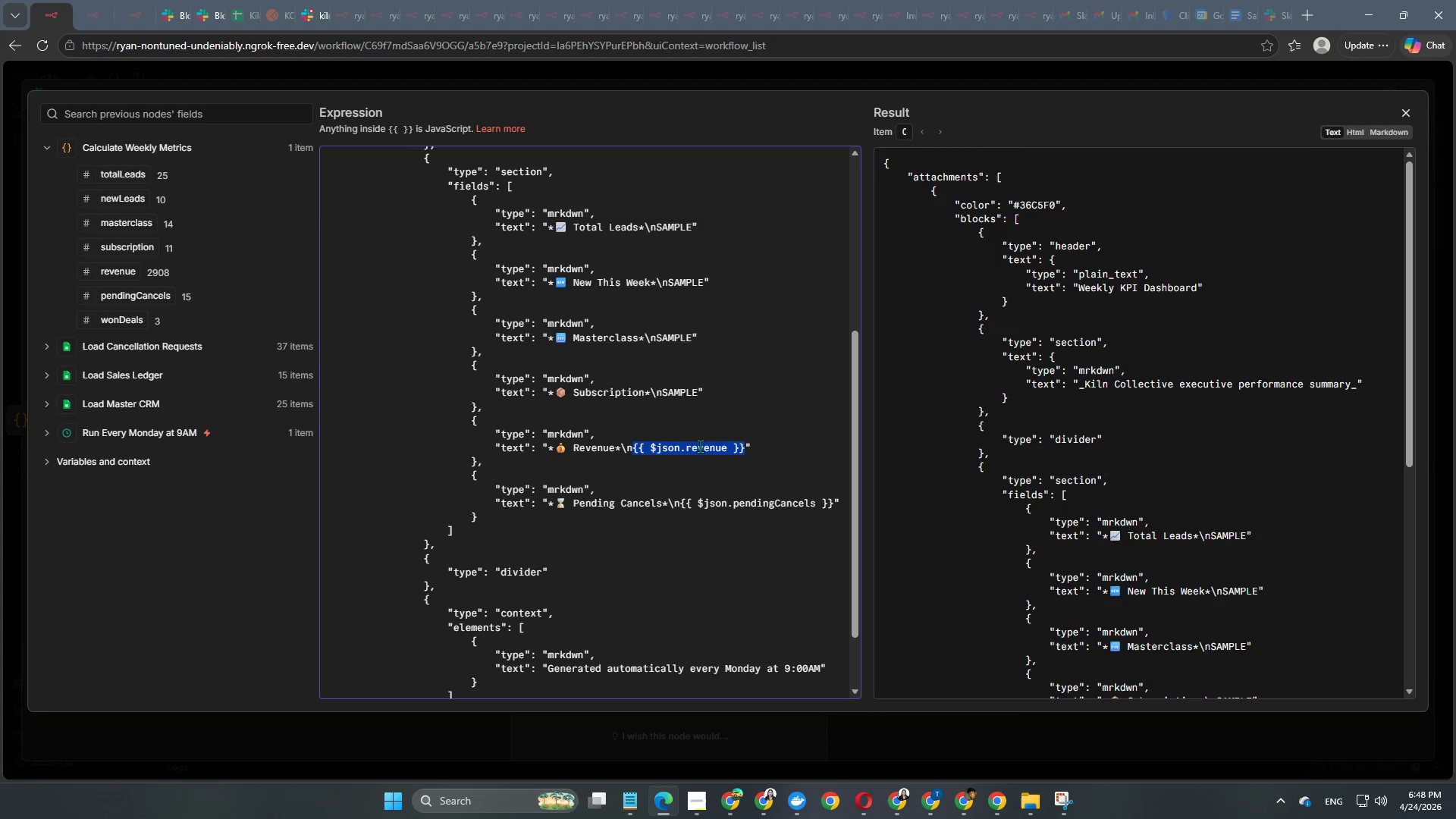 
left_click([704, 438])
 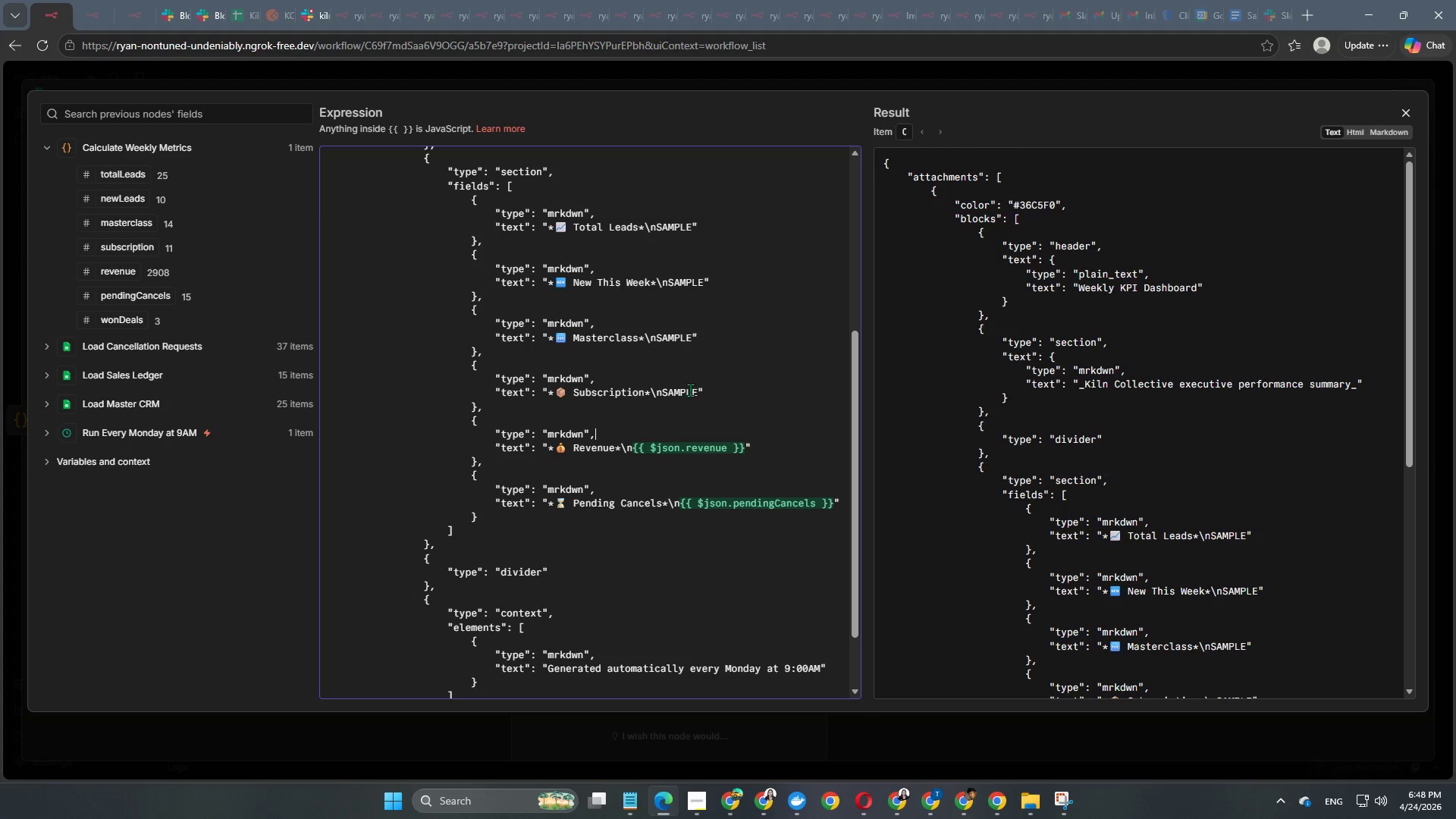 
left_click([696, 390])
 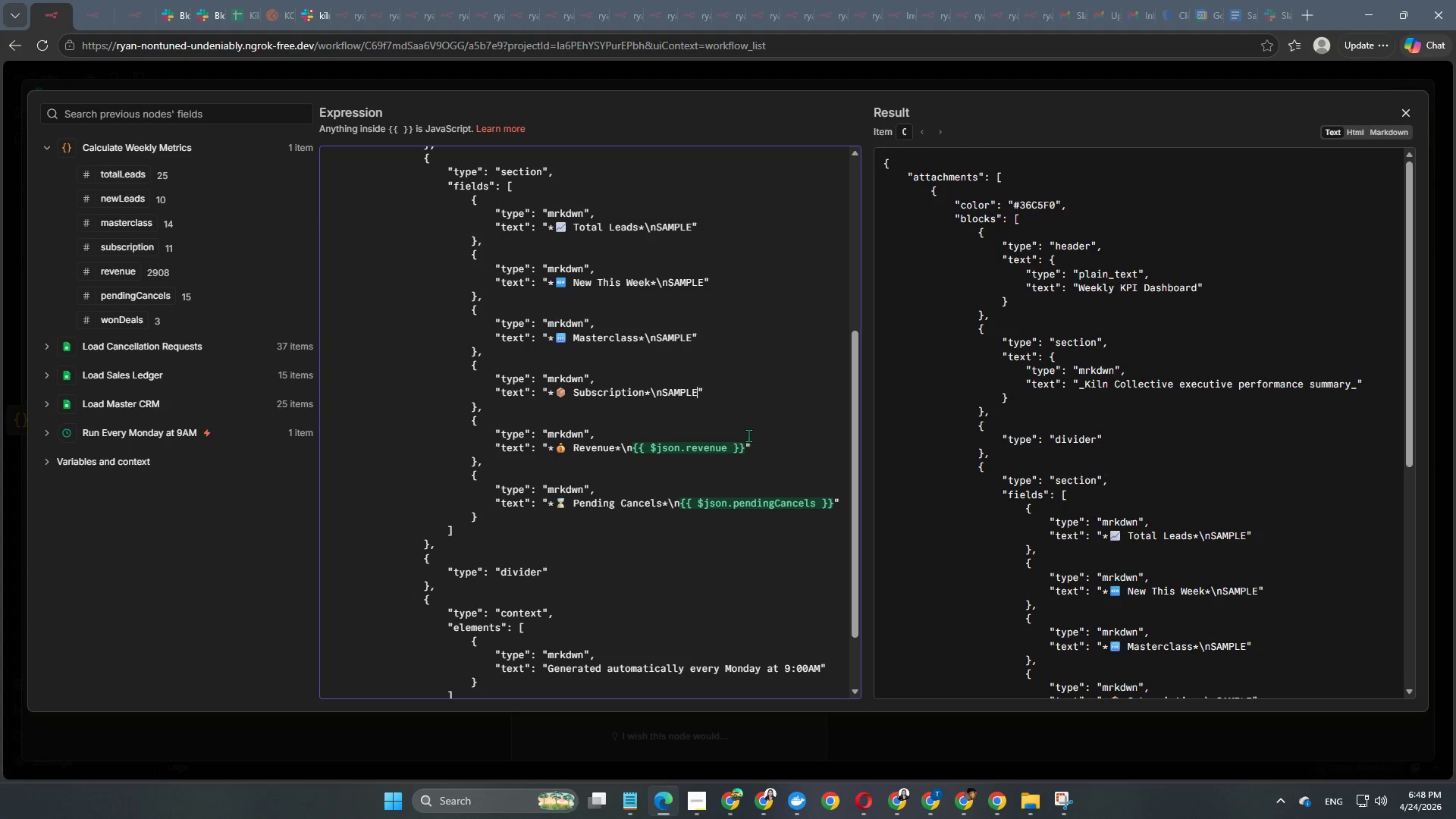 
key(Backspace)
 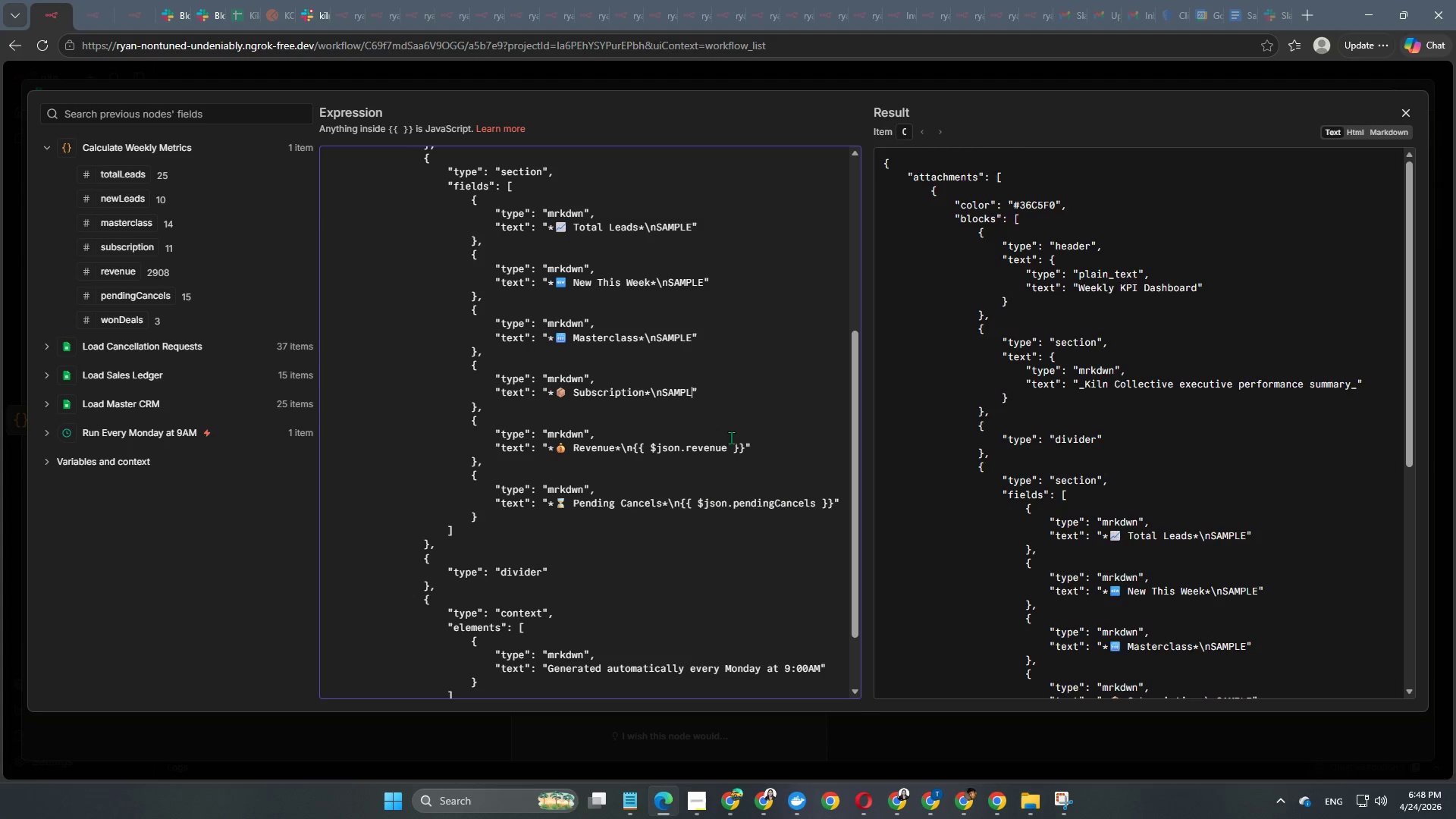 
key(Backspace)
 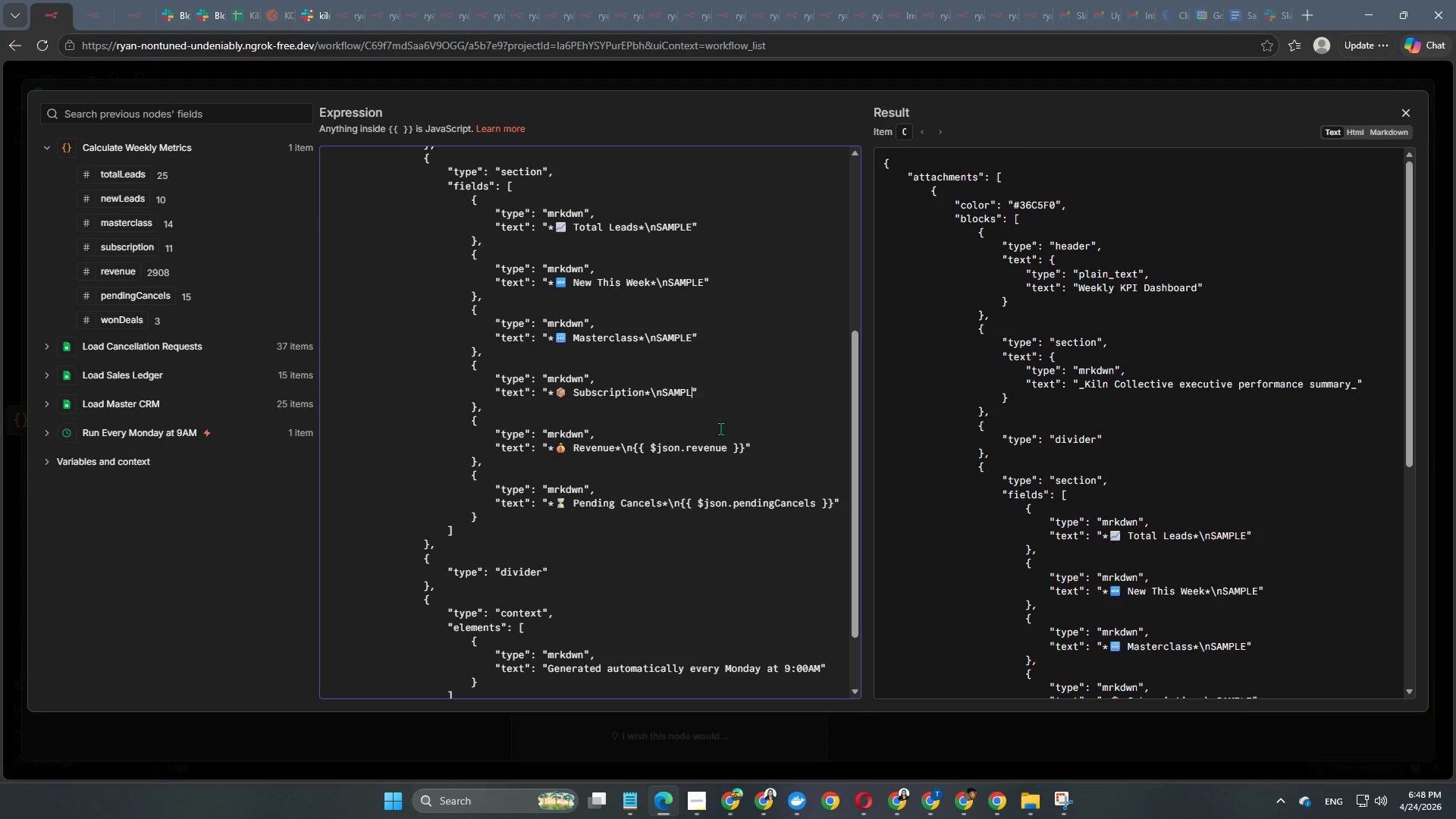 
key(Backspace)
 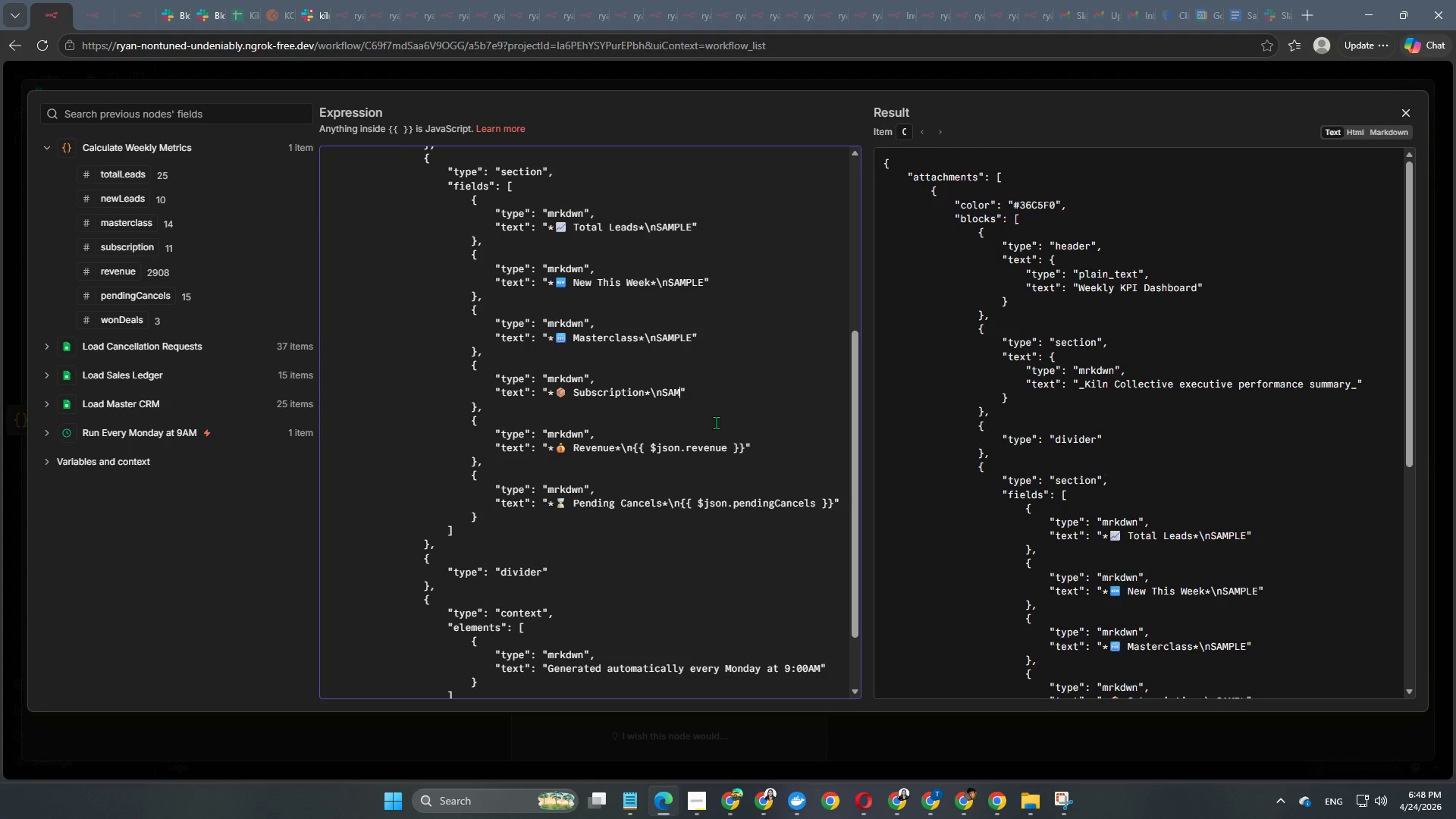 
key(Backspace)
 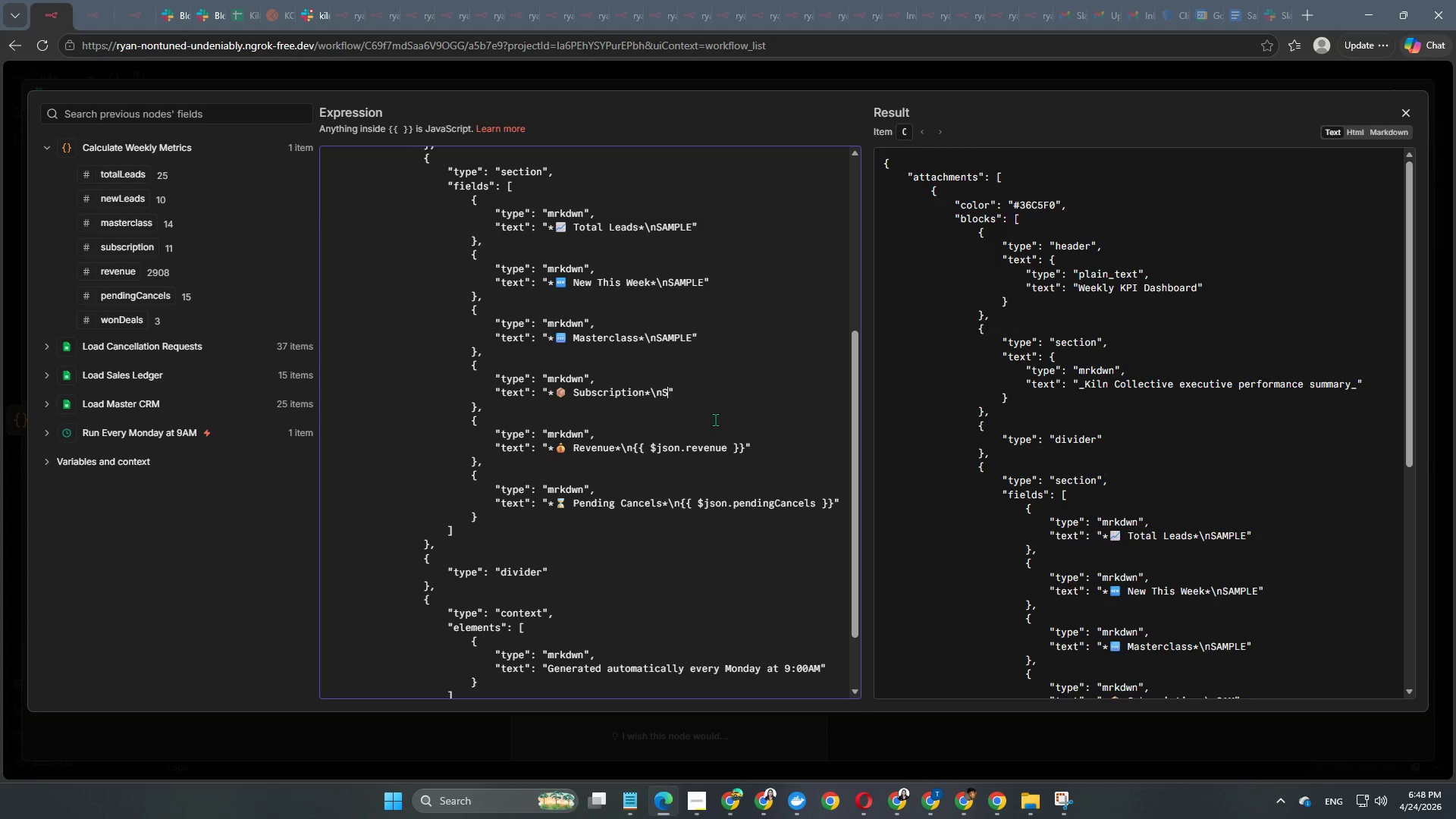 
key(Backspace)
 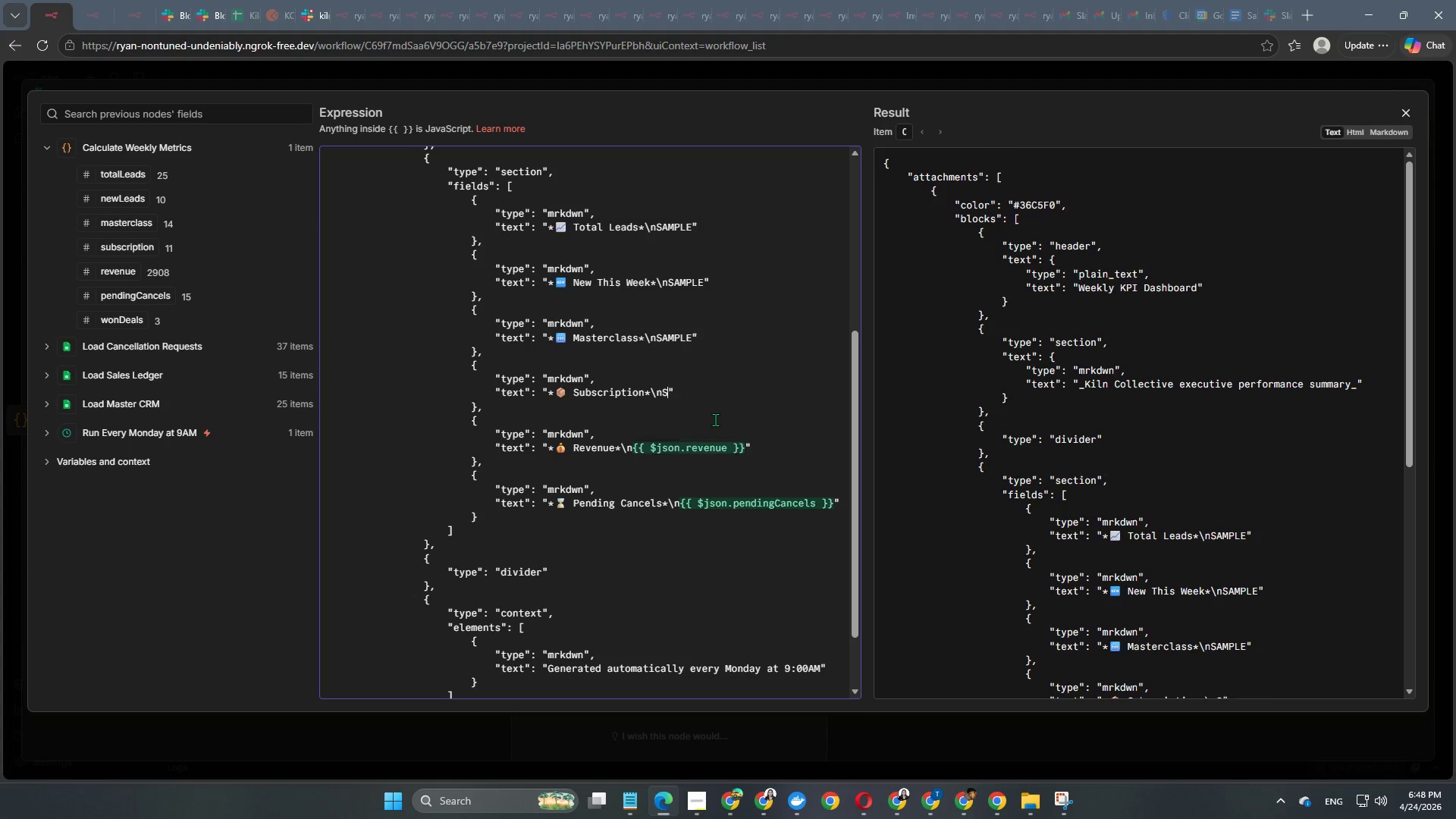 
key(Backspace)
 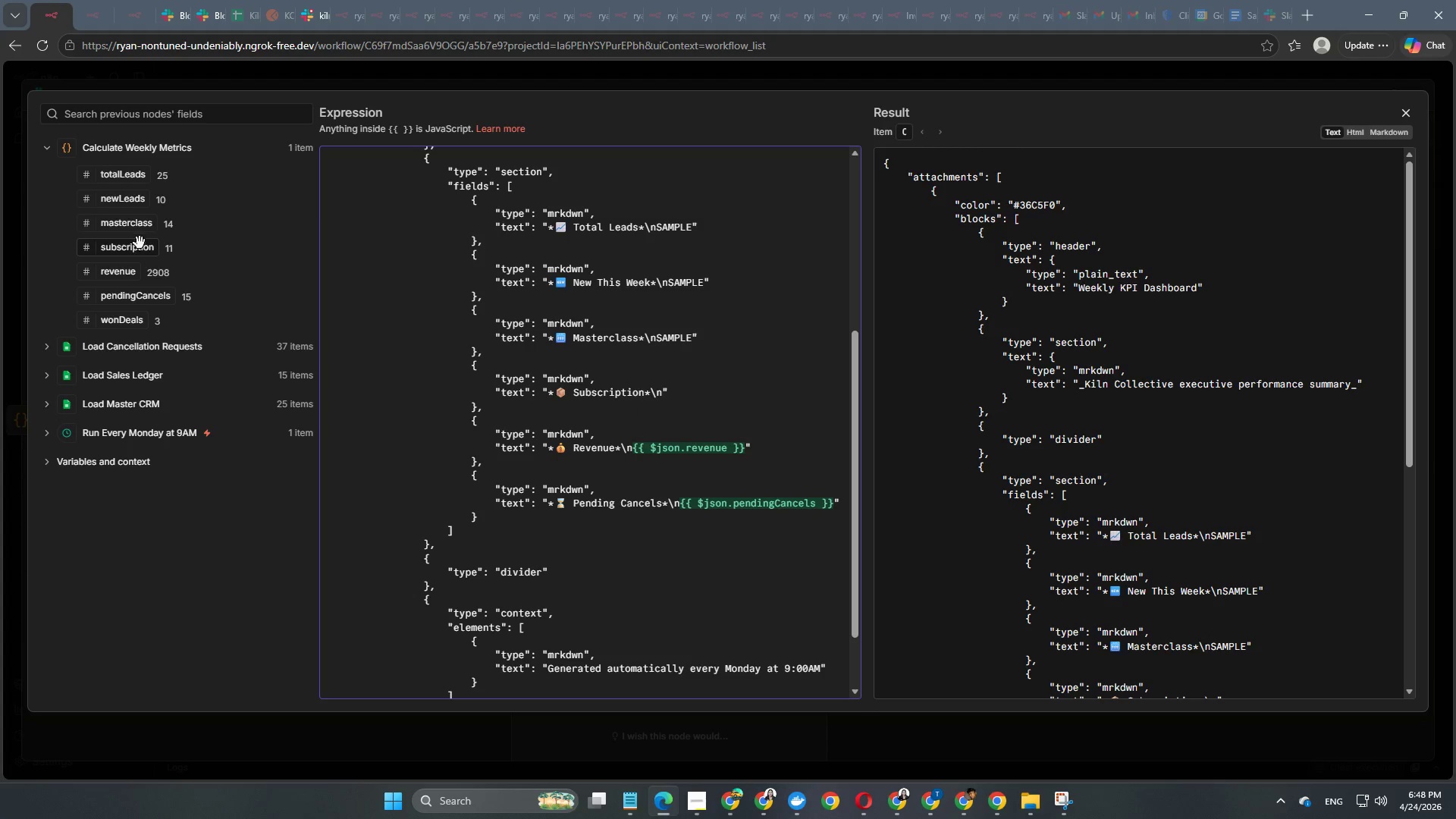 
left_click_drag(start_coordinate=[119, 249], to_coordinate=[663, 396])
 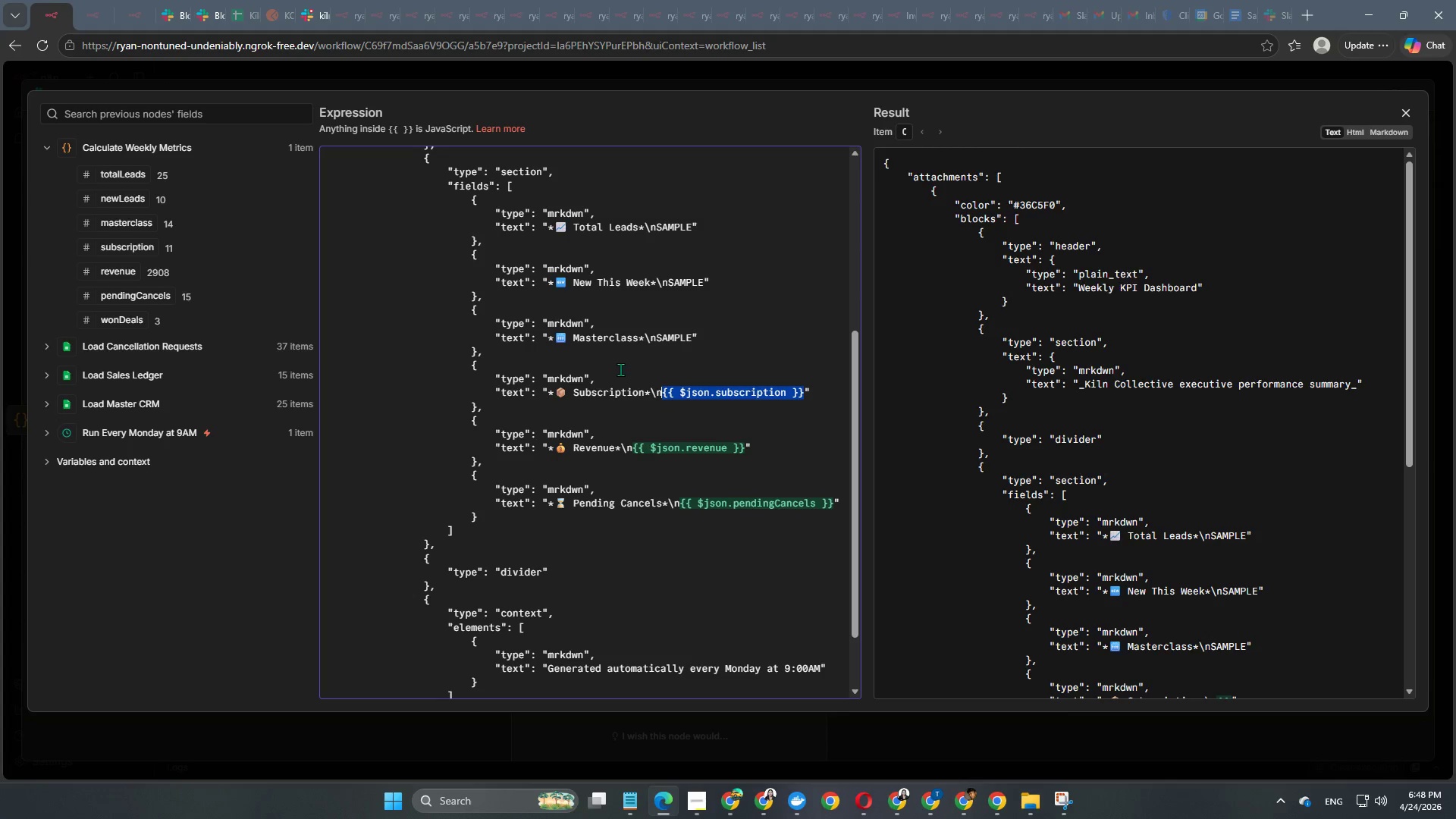 
left_click([611, 369])
 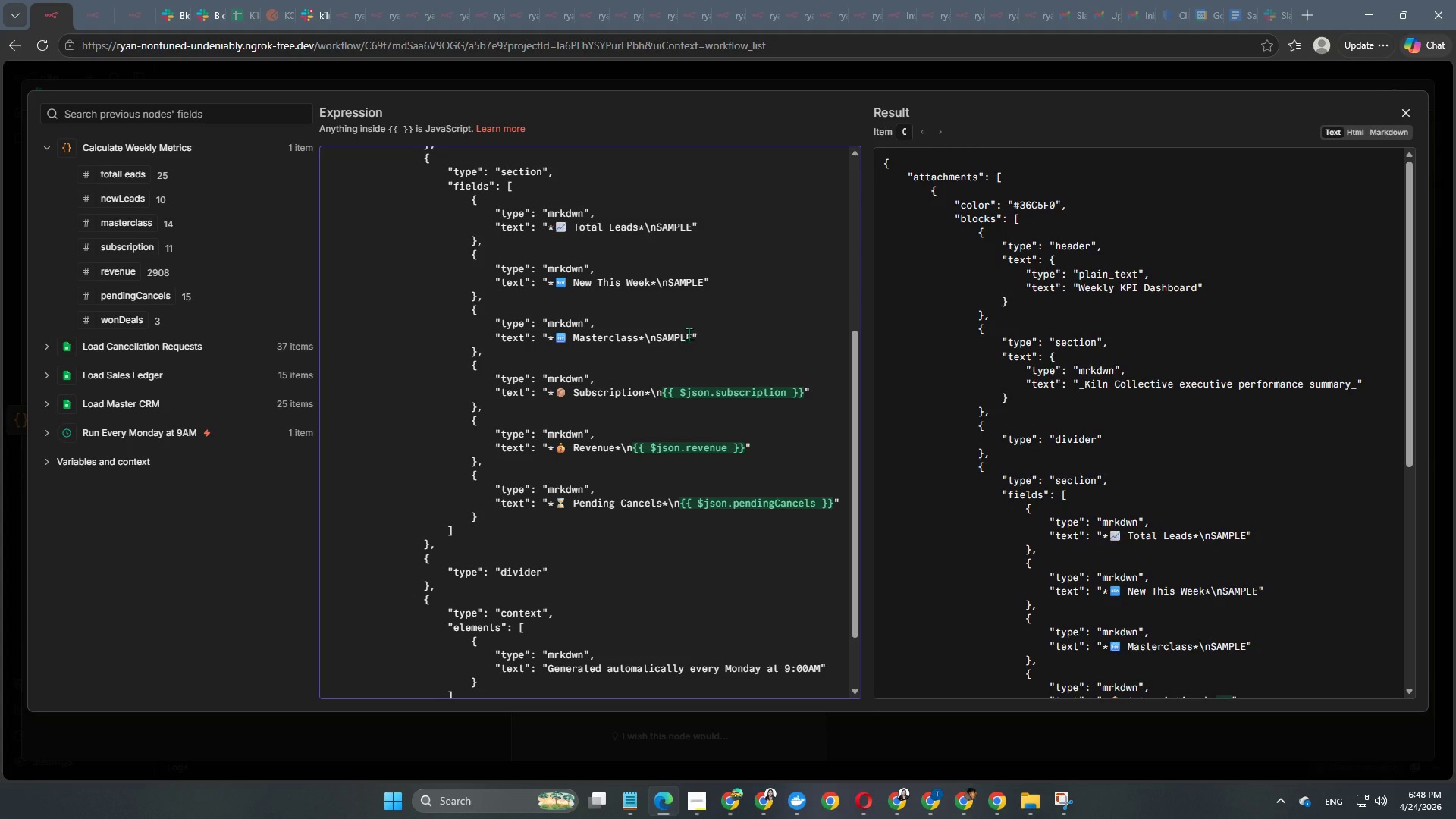 
left_click([689, 334])
 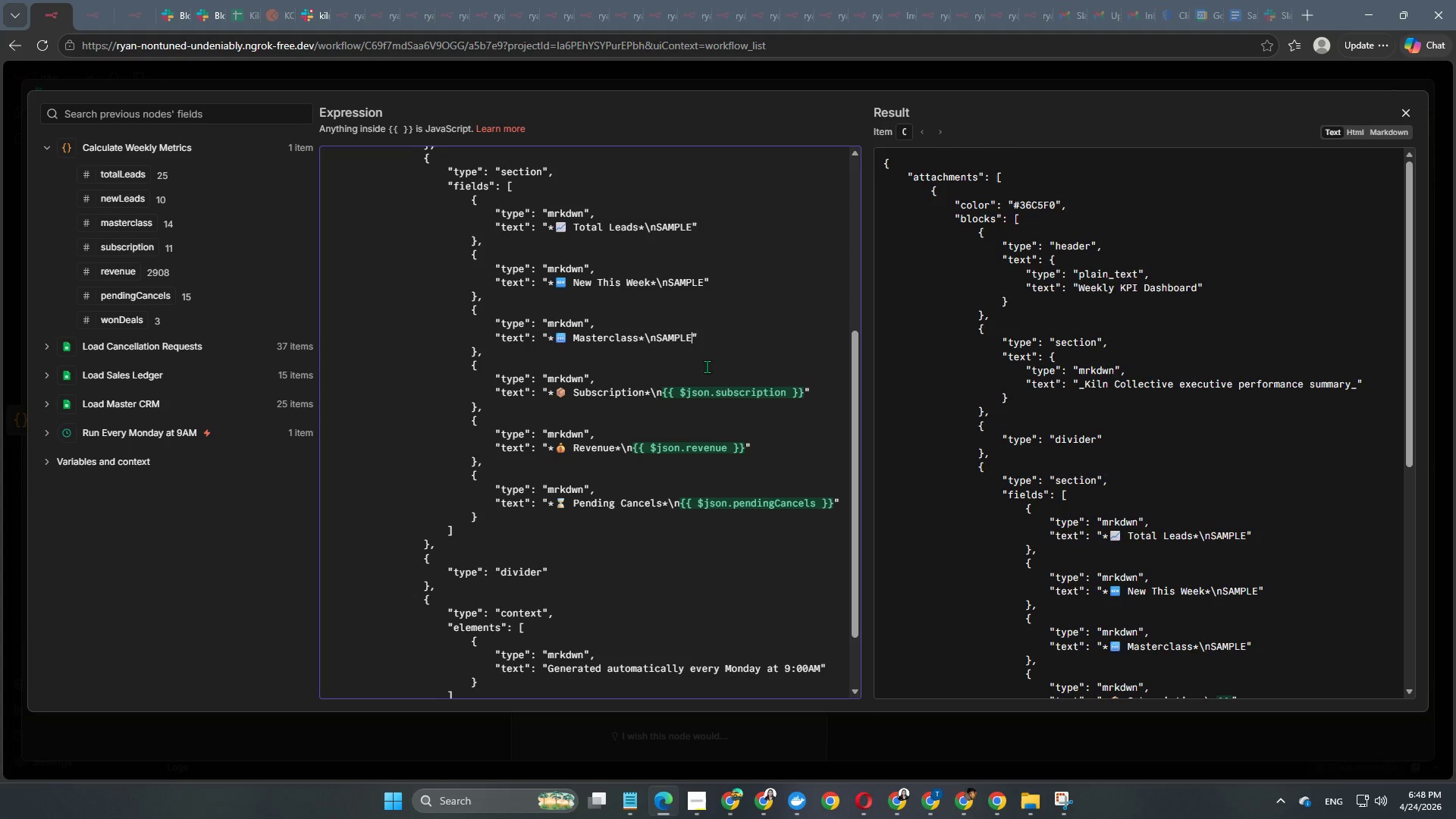 
key(Backspace)
 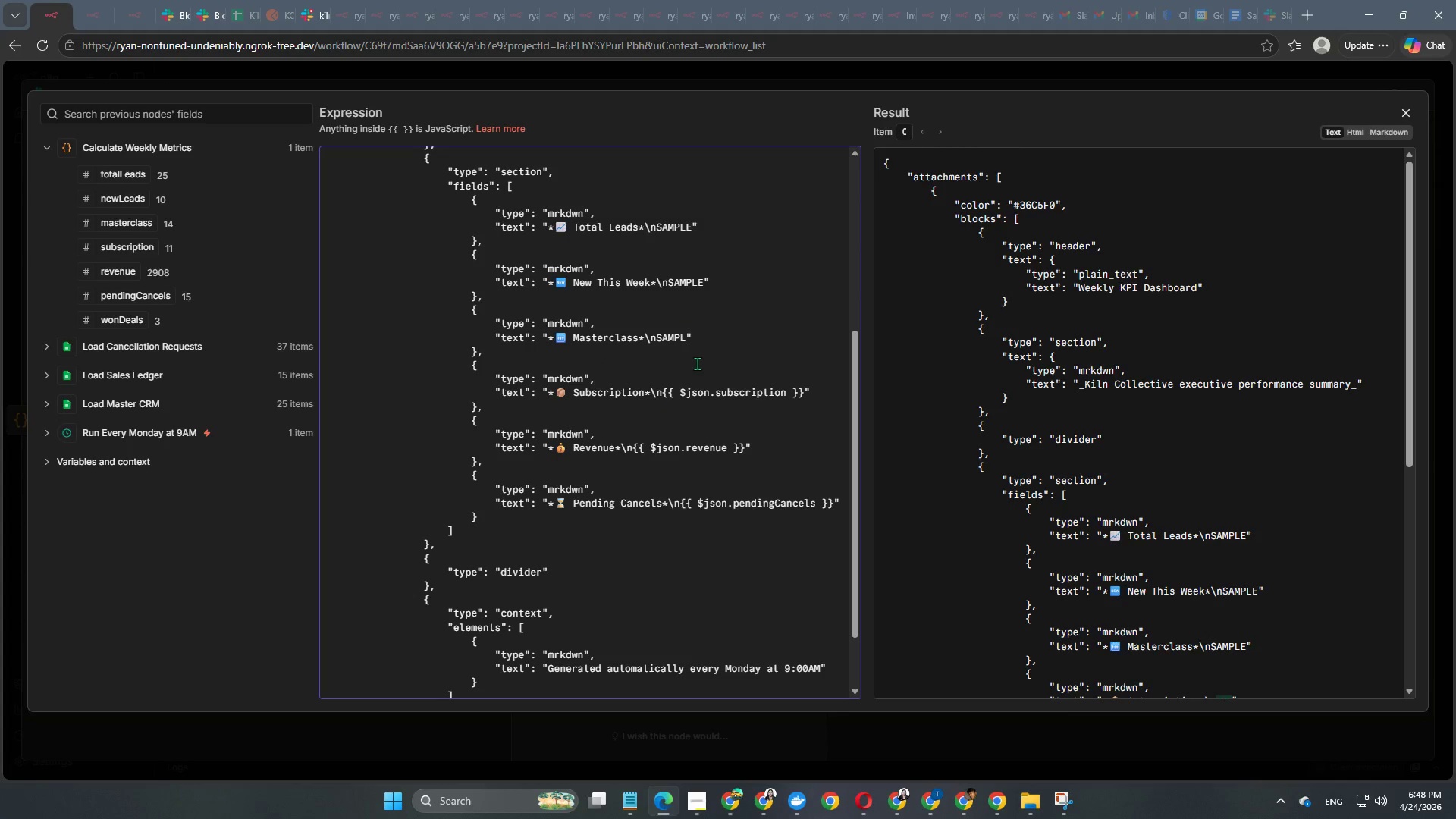 
key(Backspace)
 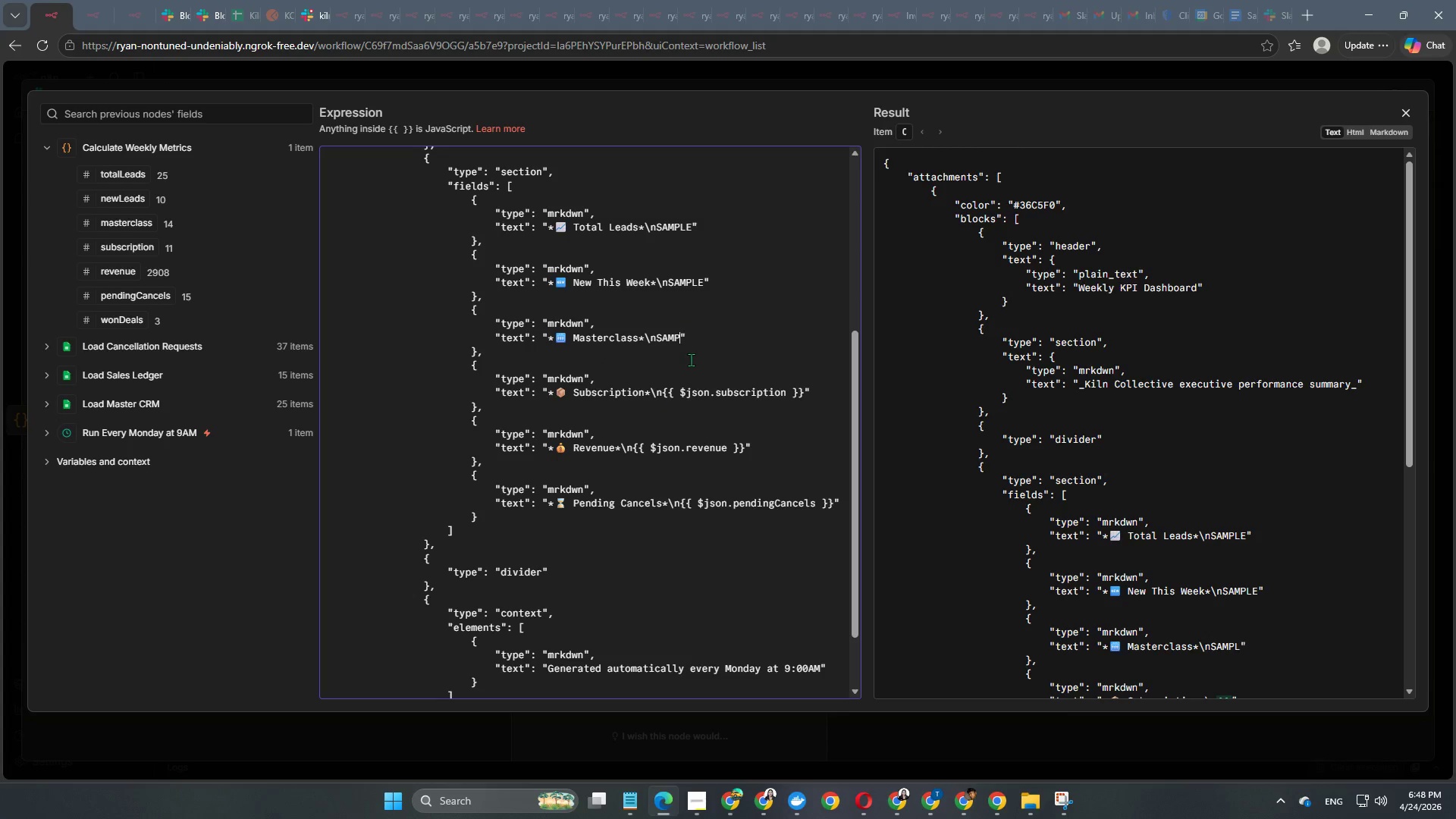 
key(Backspace)
 